 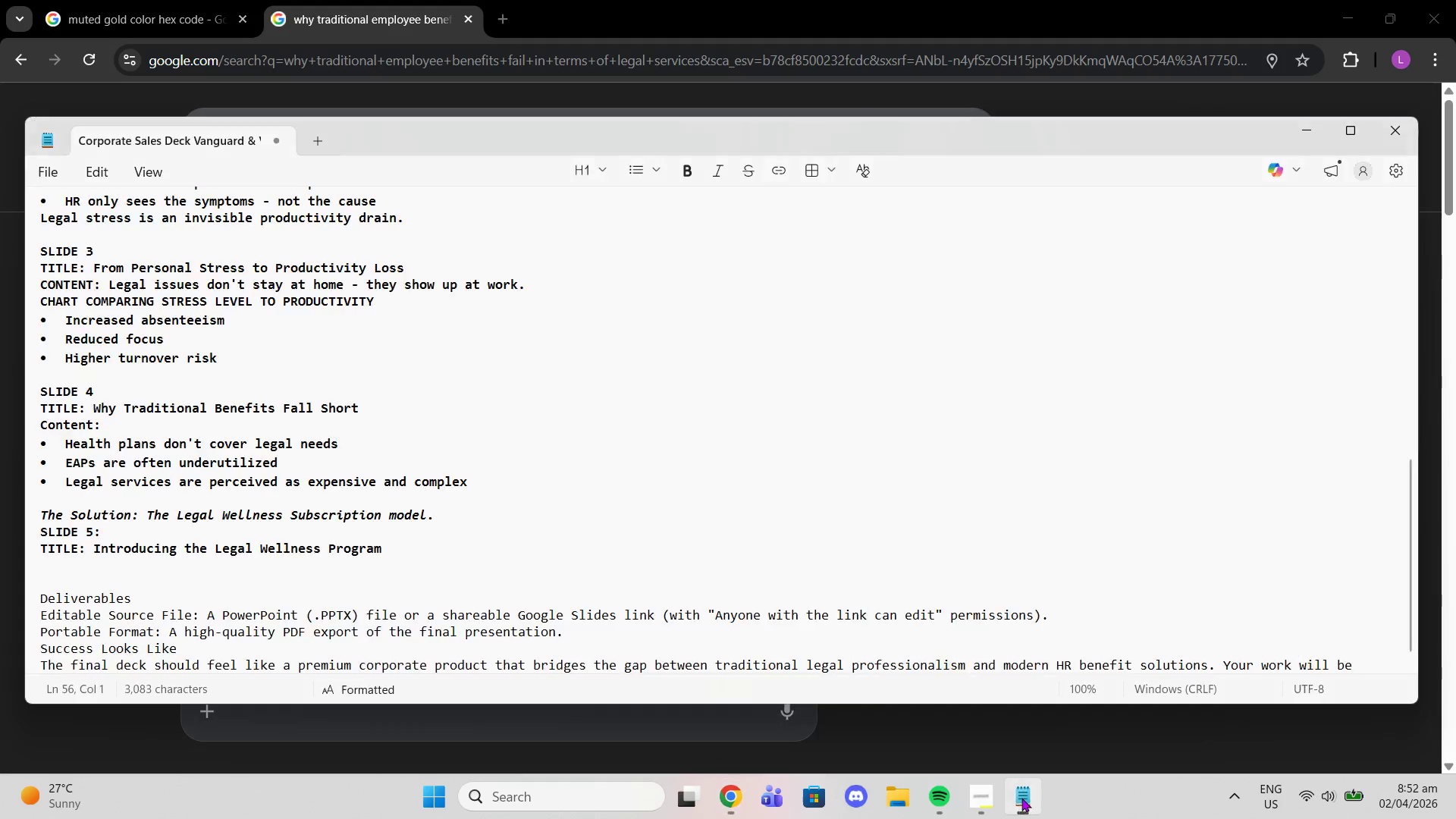 
scroll: coordinate [591, 475], scroll_direction: down, amount: 2.0
 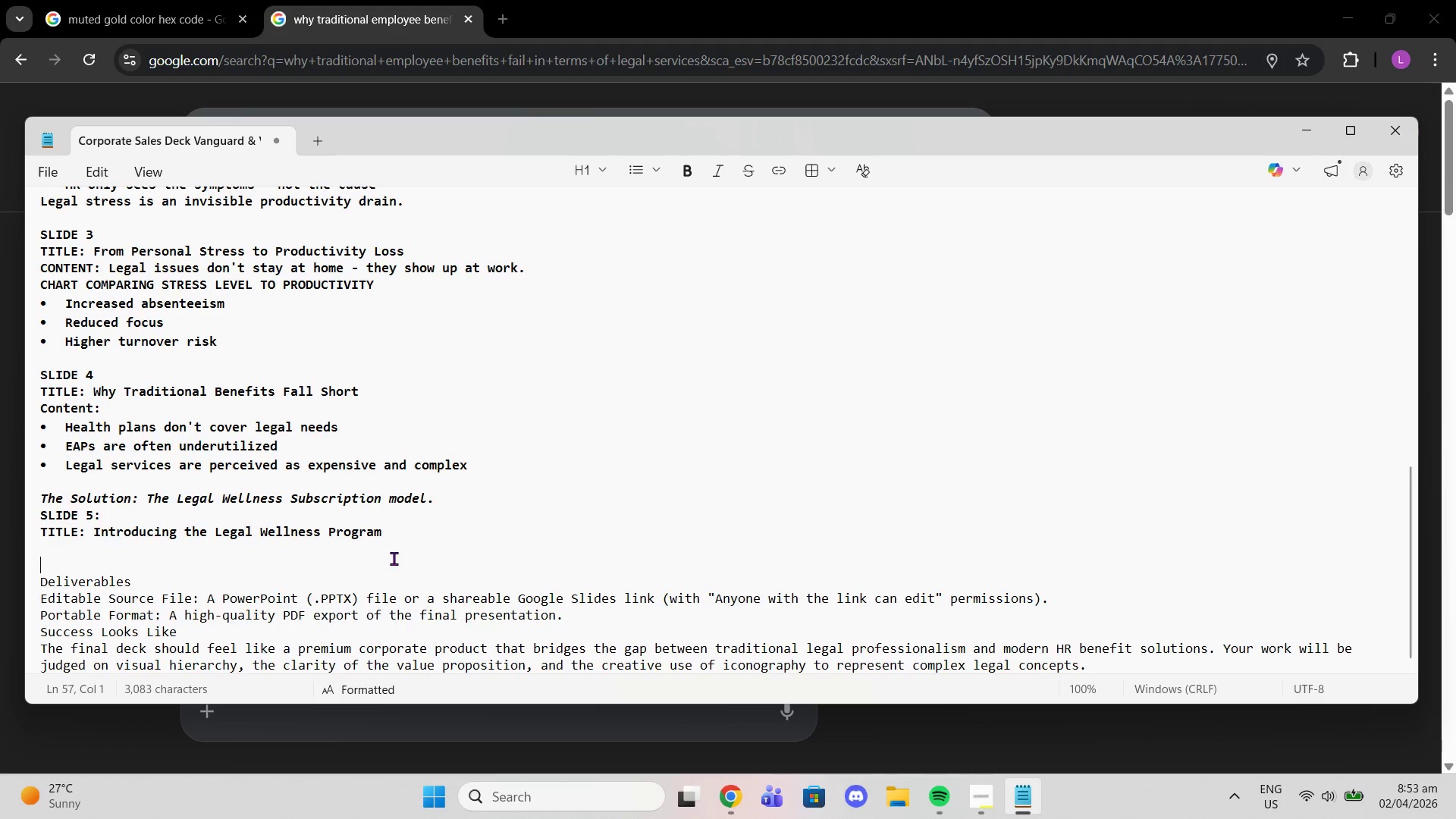 
type(COn)
key(Backspace)
key(Backspace)
type(o)
key(Backspace)
type(ONTENT:)
 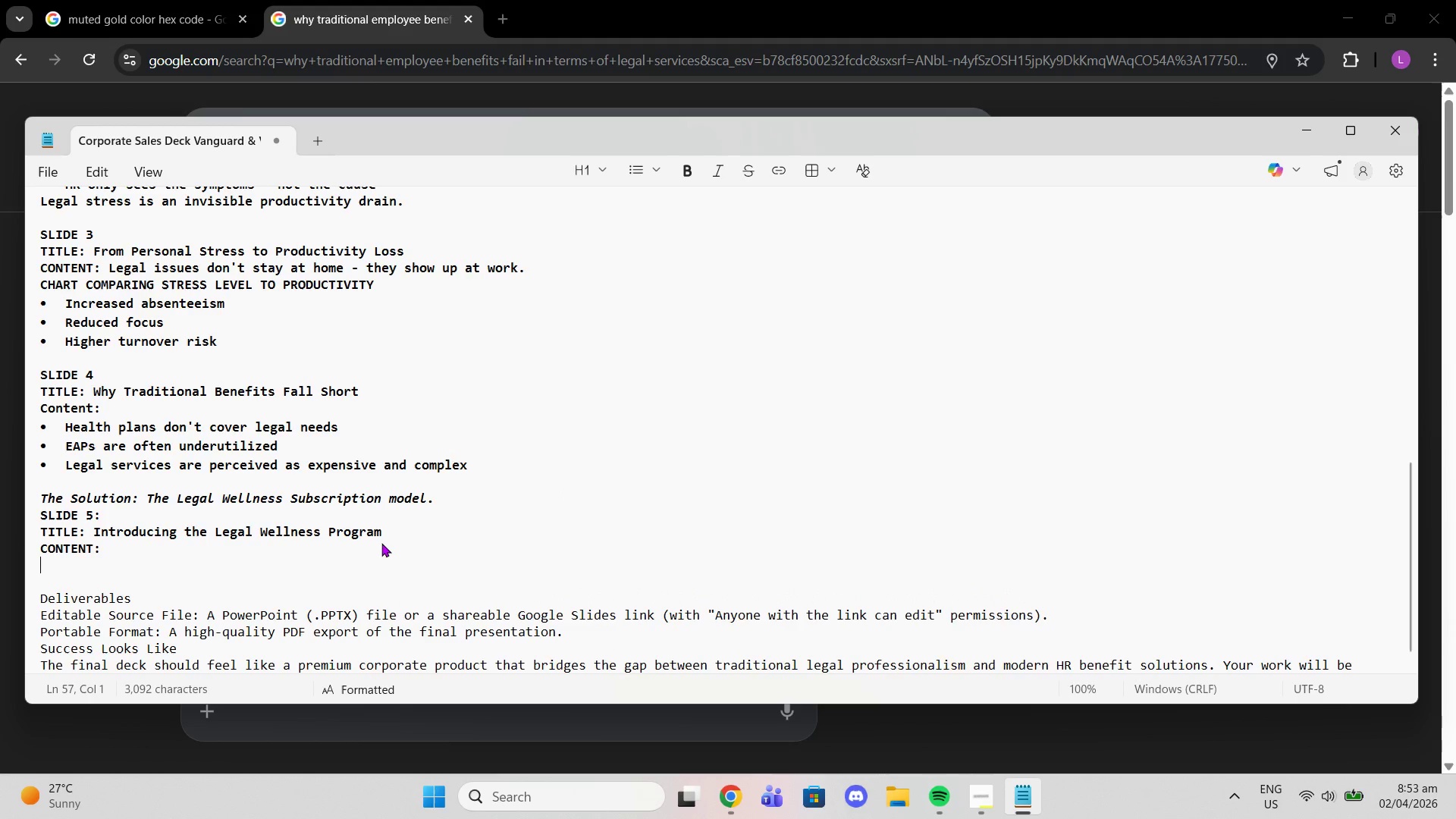 
key(Shift+Enter)
 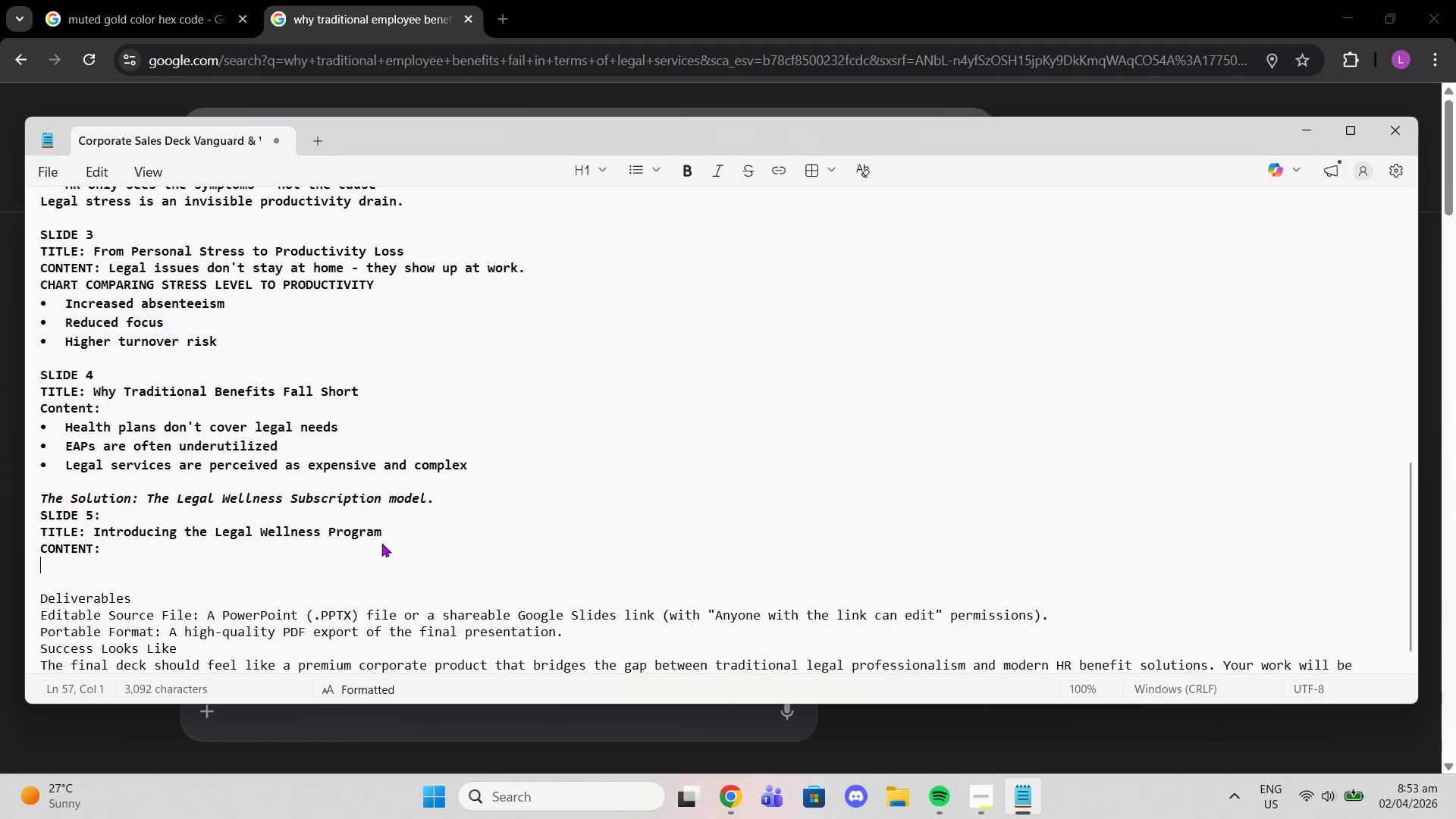 
wait(15.66)
 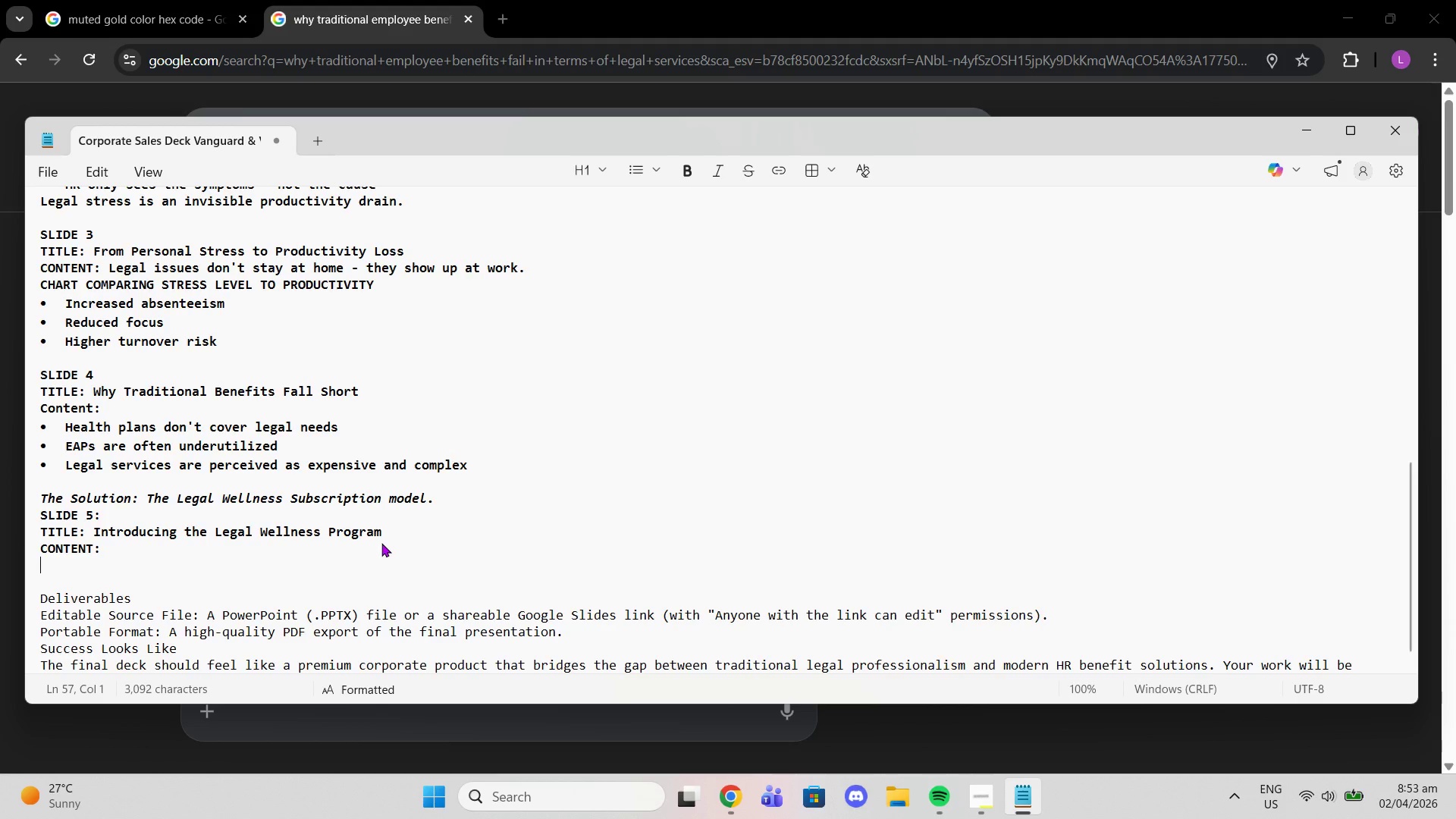 
hold_key(key=ShiftLeft, duration=0.36)
 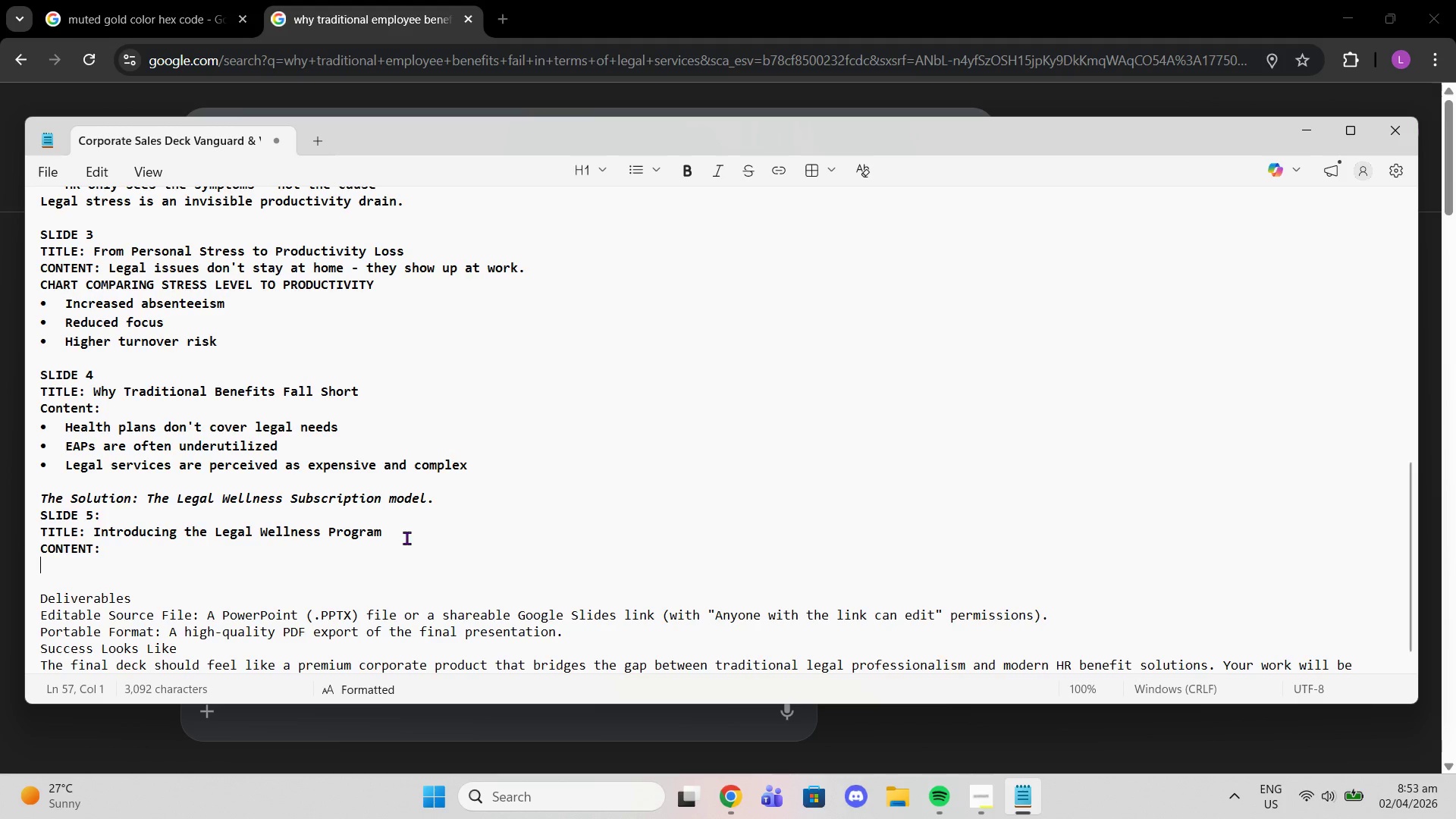 
scroll: coordinate [559, 439], scroll_direction: up, amount: 14.0
 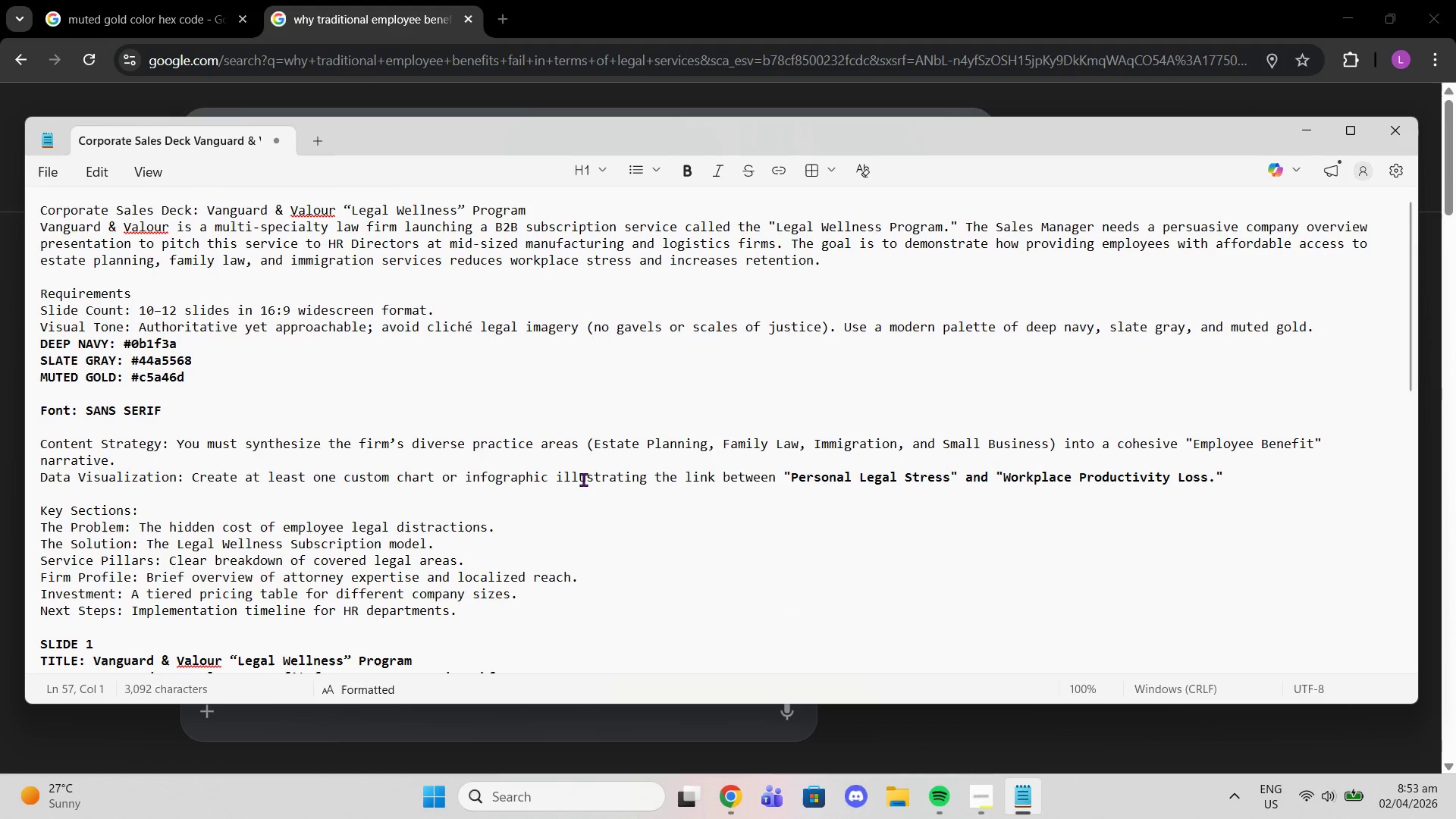 
scroll: coordinate [597, 516], scroll_direction: down, amount: 11.0
 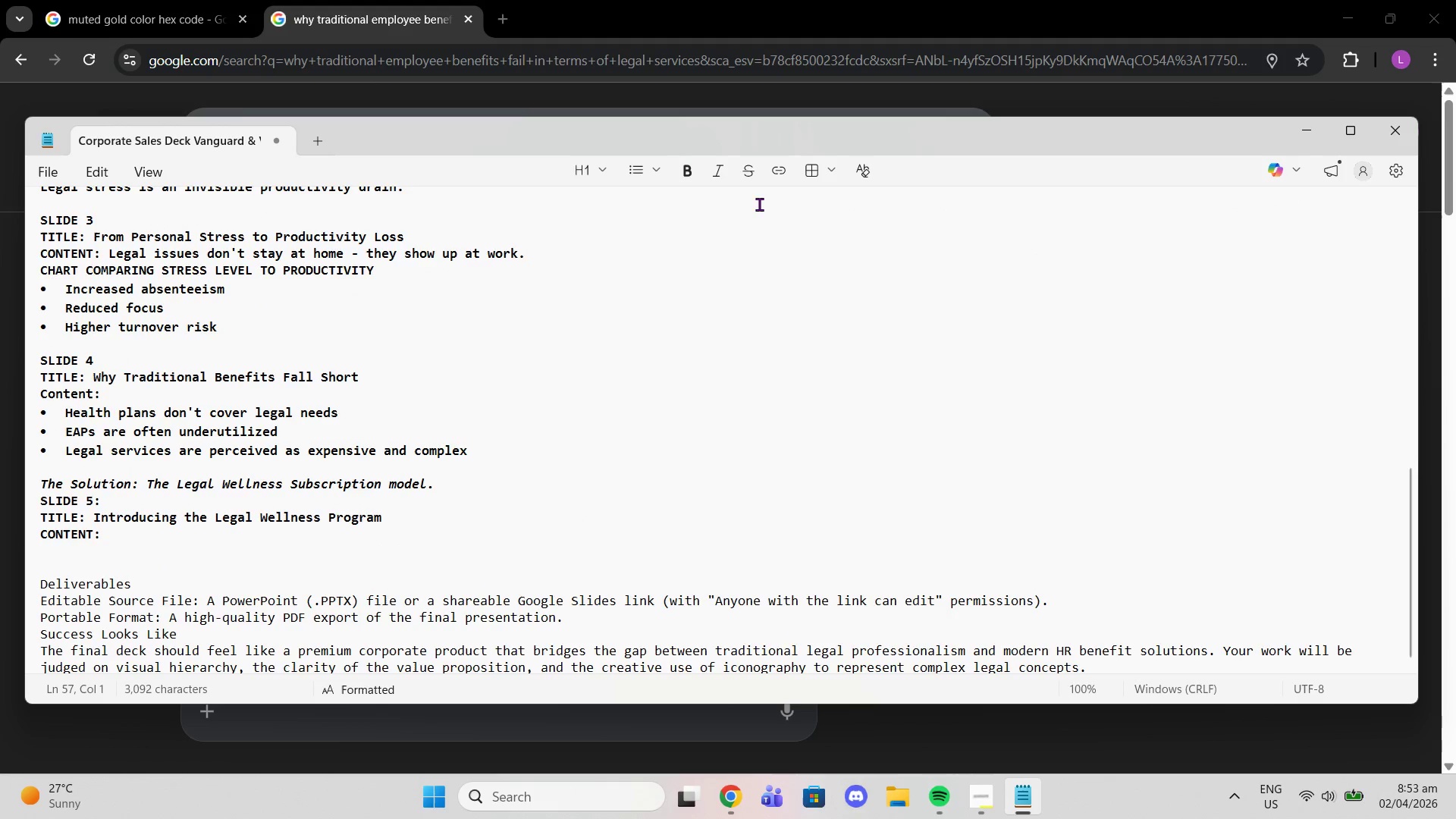 
left_click([643, 171])
 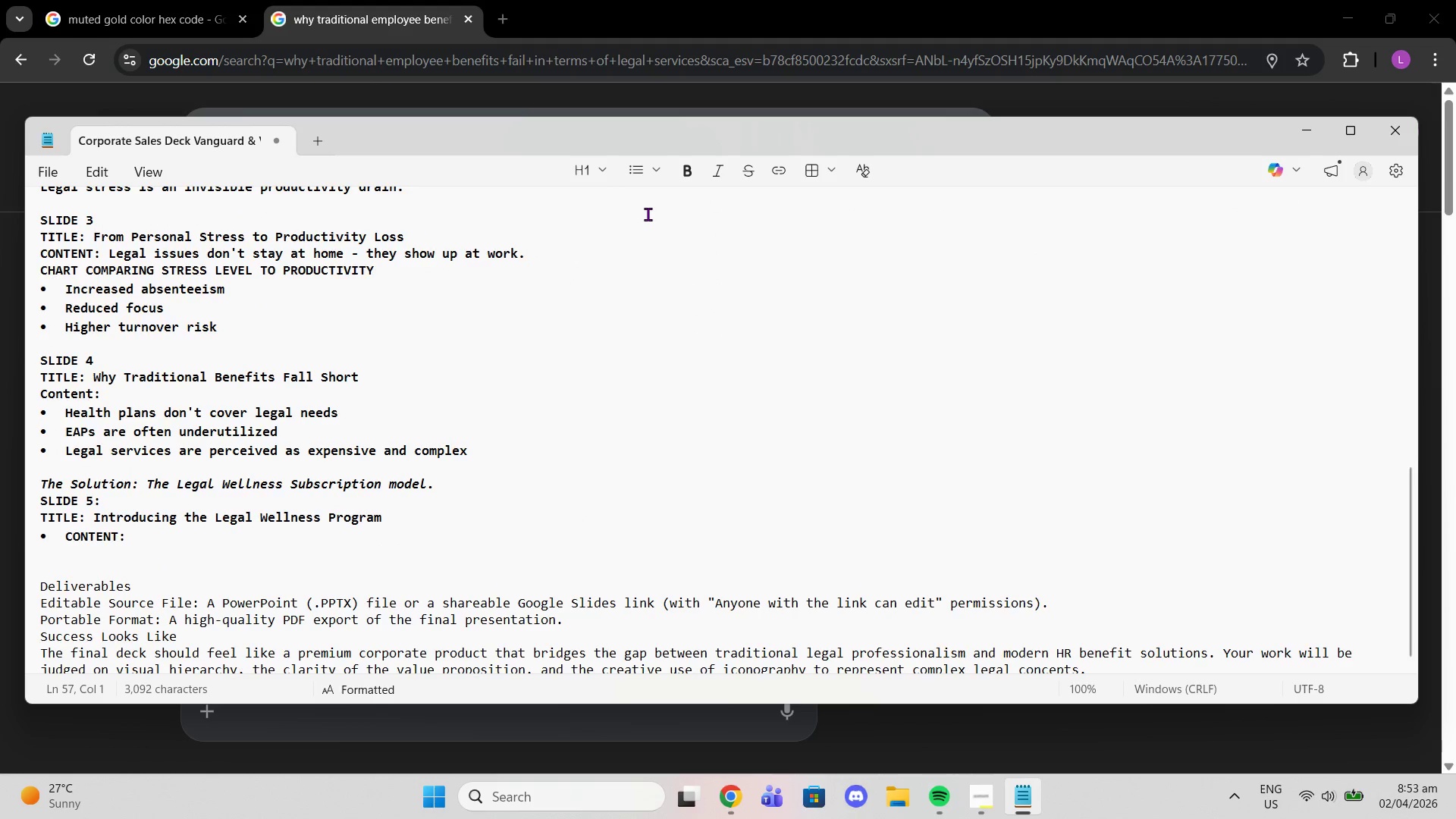 
key(Control+Z)
 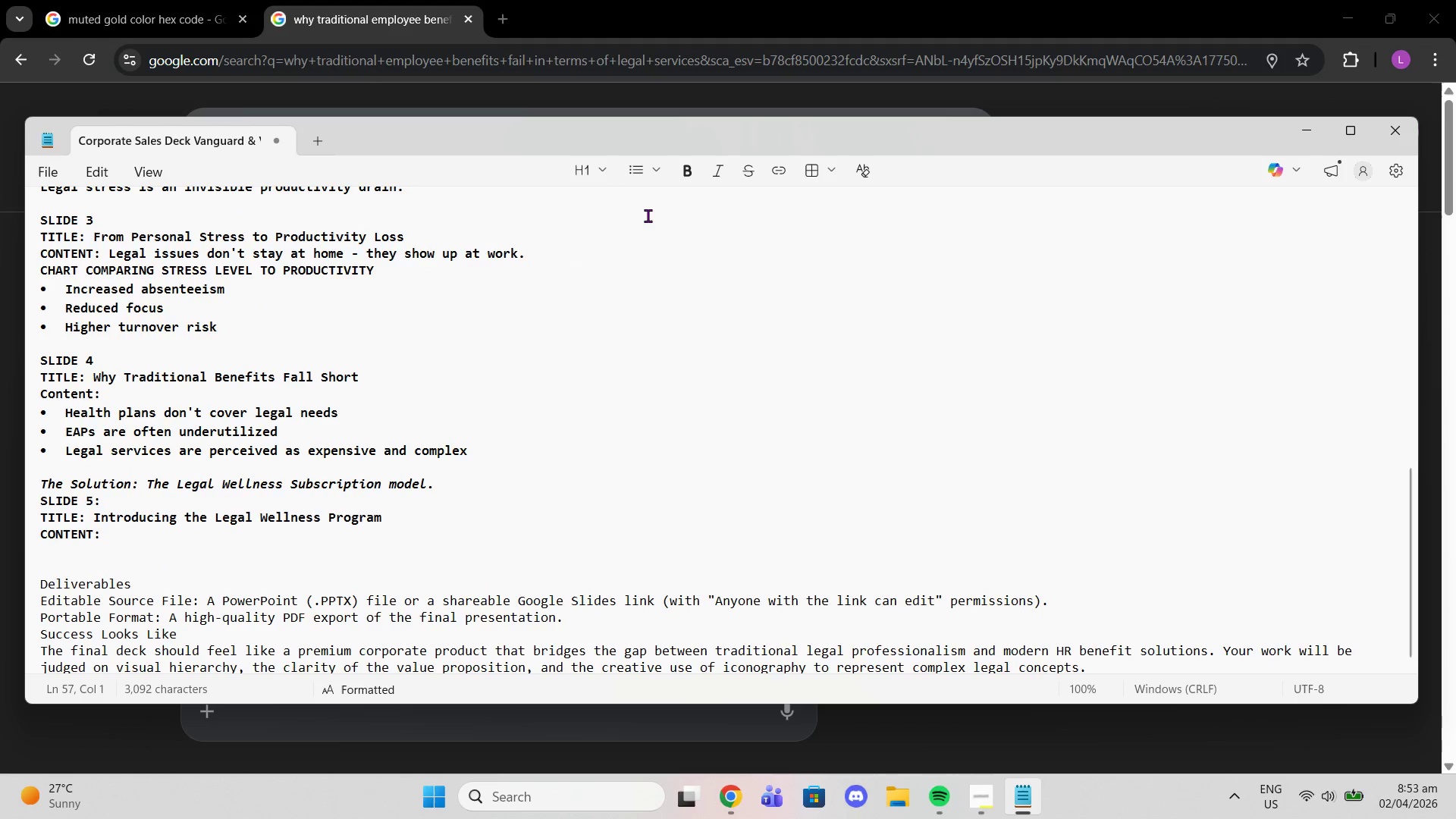 
type(Subs)
 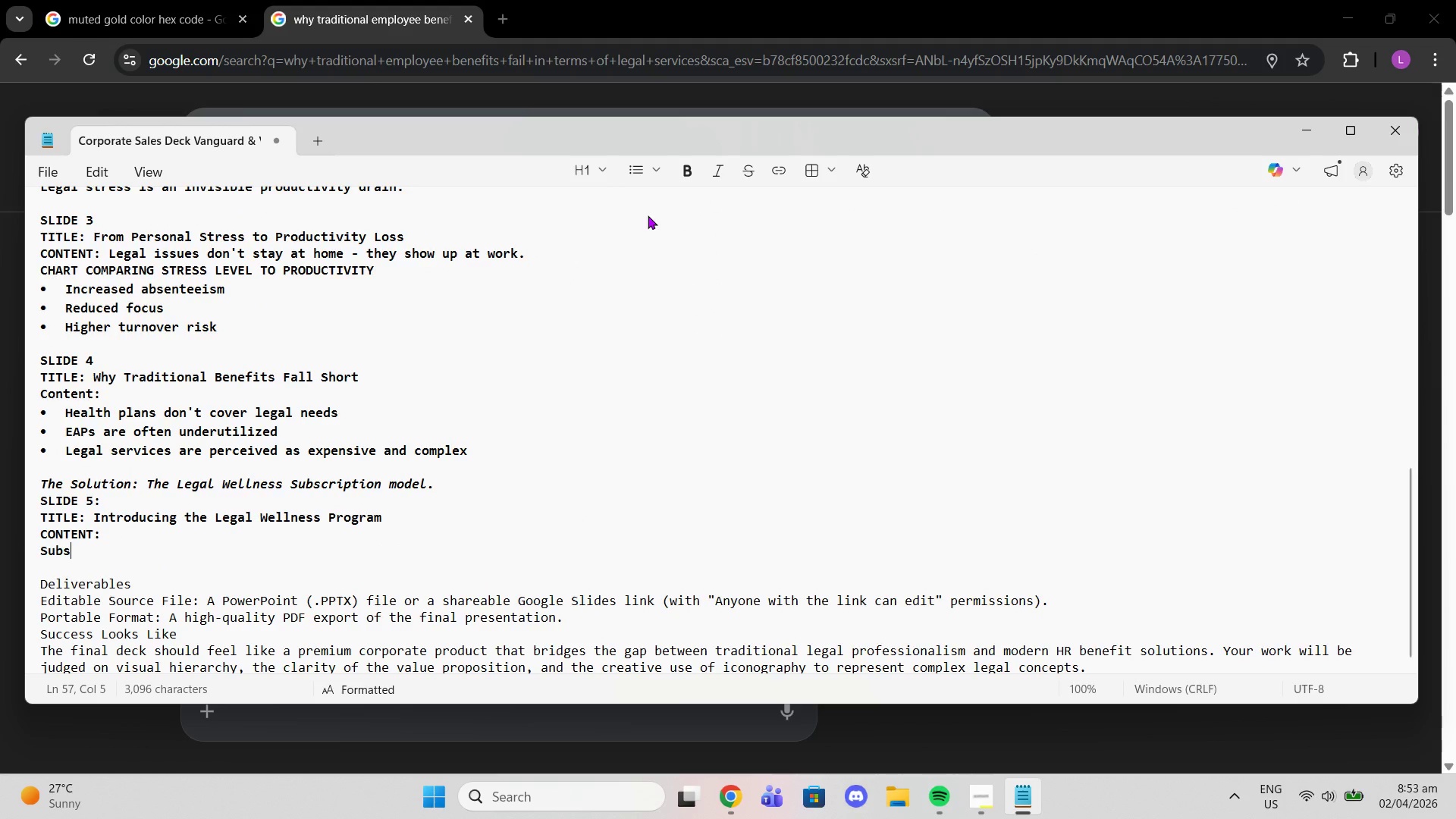 
type(ription )
key(Backspace)
key(Backspace)
key(Backspace)
key(Backspace)
key(Backspace)
key(Backspace)
key(Backspace)
key(Backspace)
key(Backspace)
key(Backspace)
type(bscription bas)
key(Backspace)
key(Backspace)
key(Backspace)
key(Backspace)
type(-based legal aces)
key(Backspace)
key(Backspace)
type(cess)
 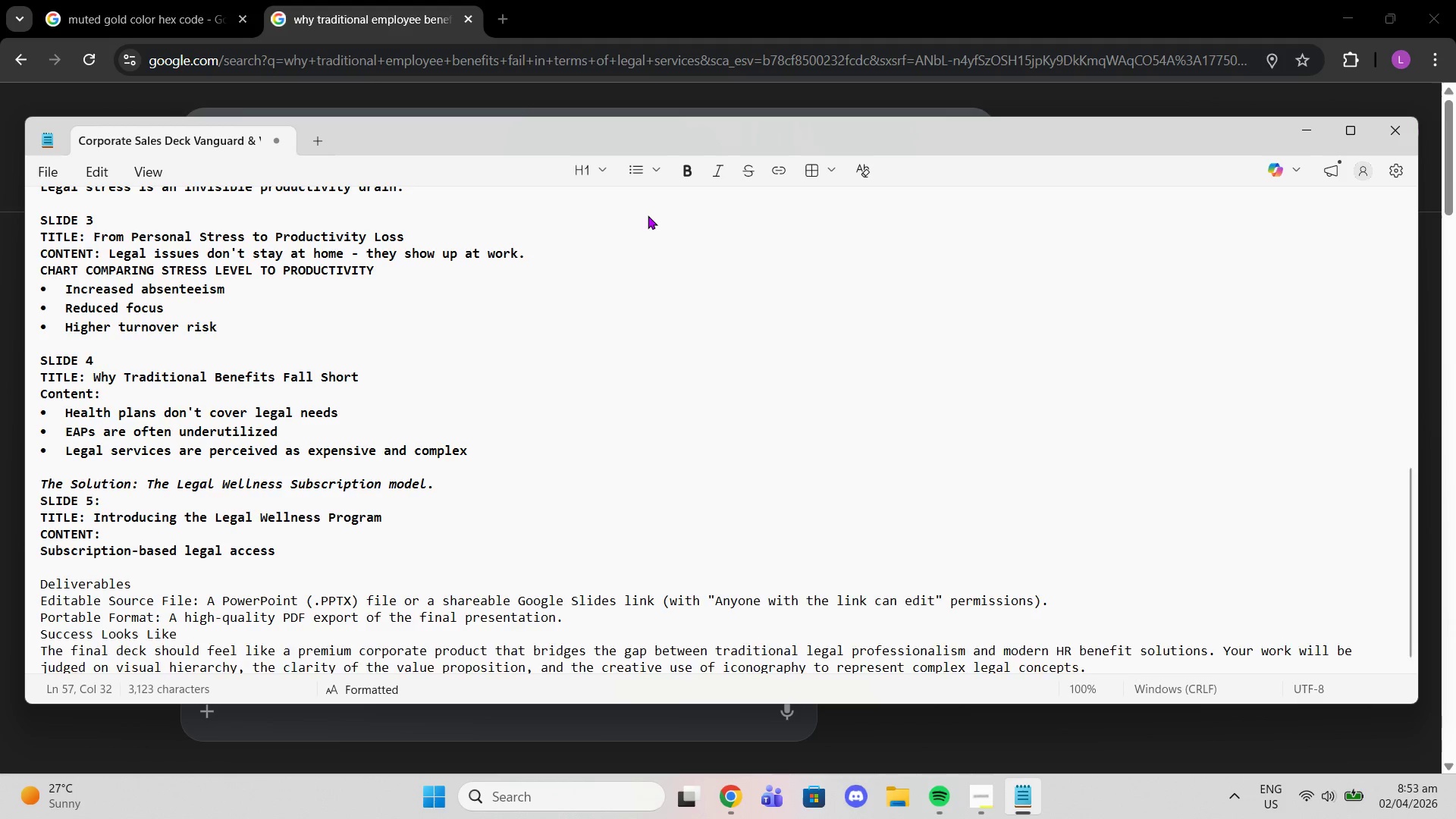 
key(Enter)
 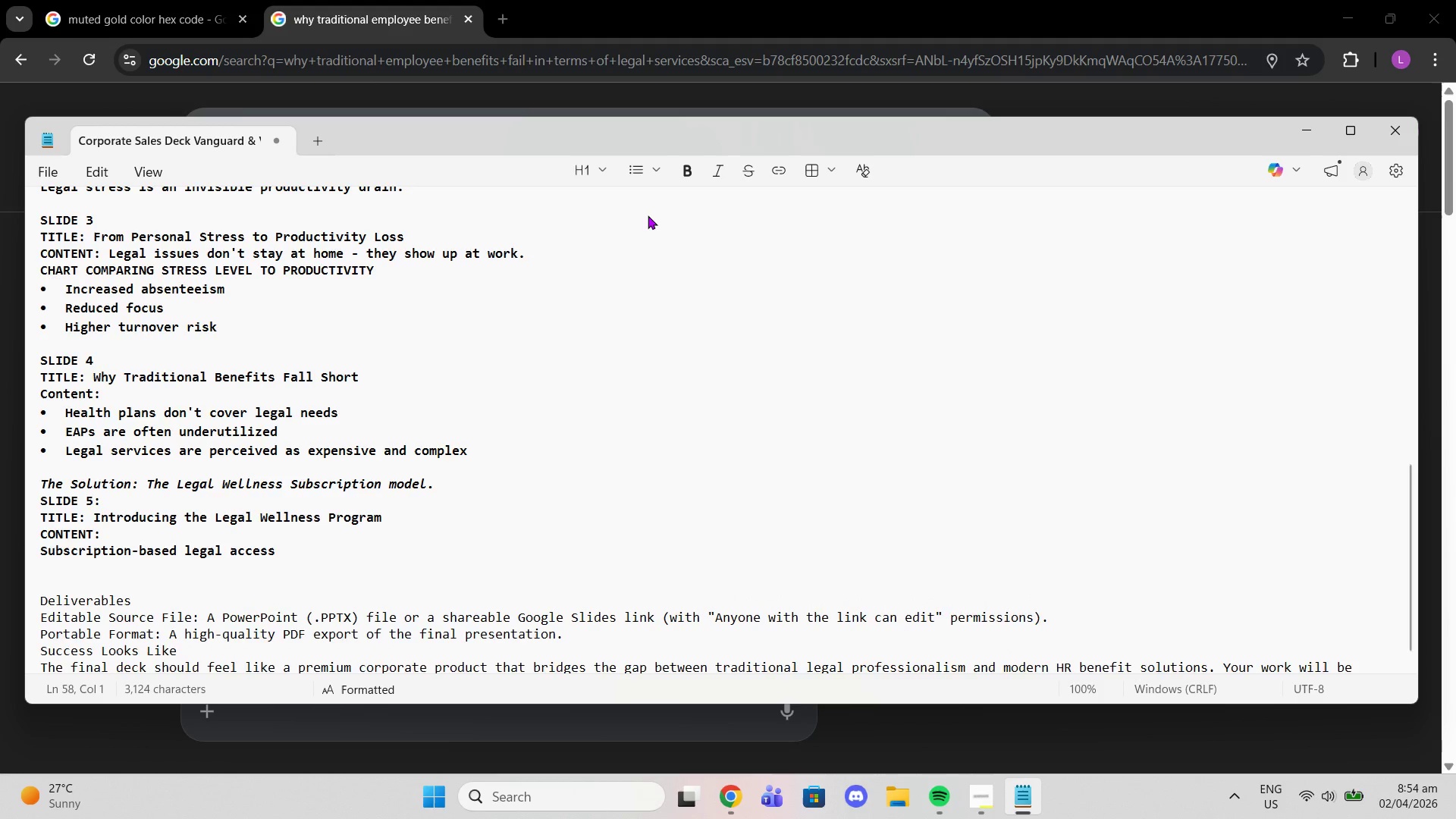 
key(Backspace)
 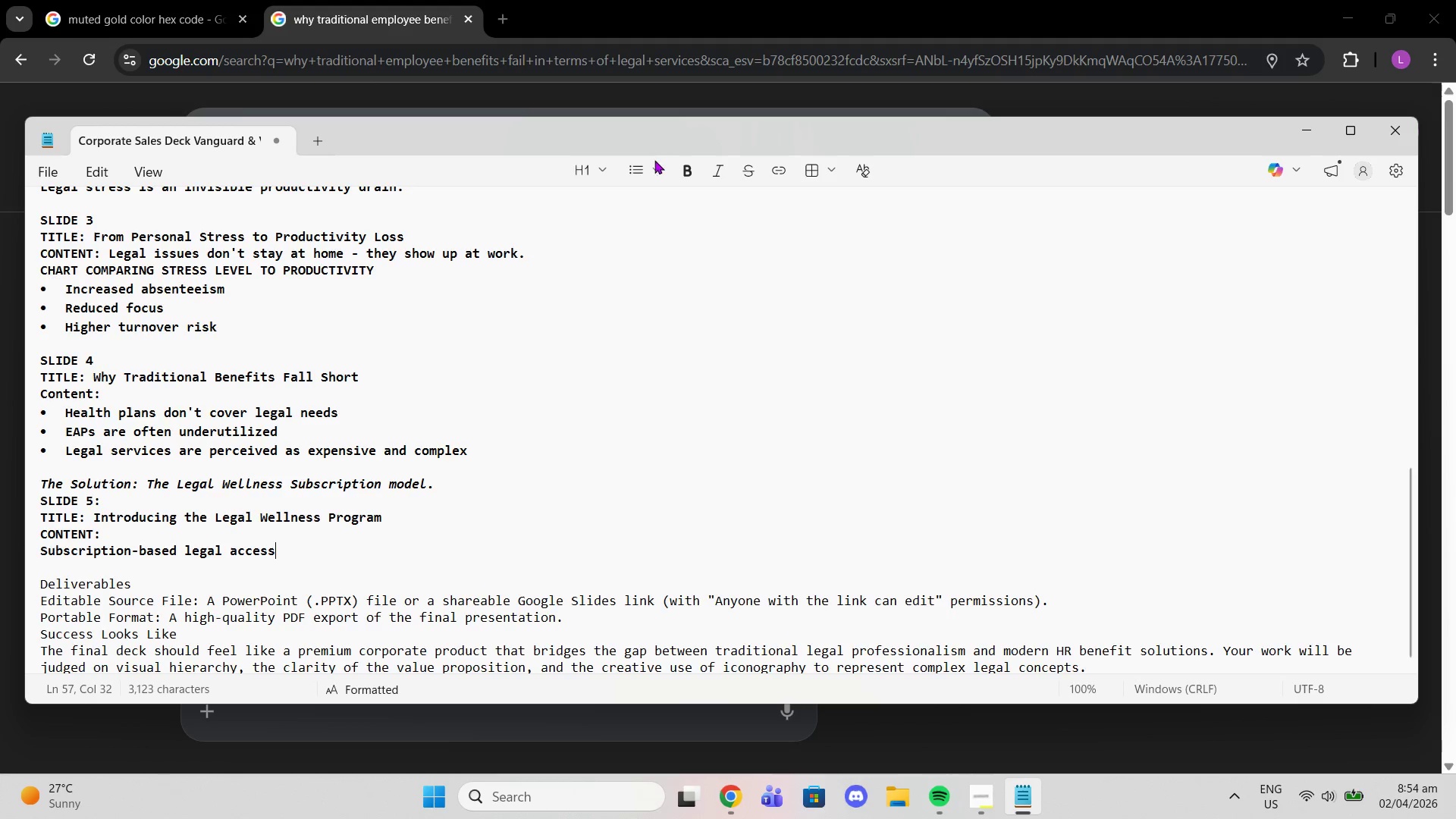 
left_click([633, 169])
 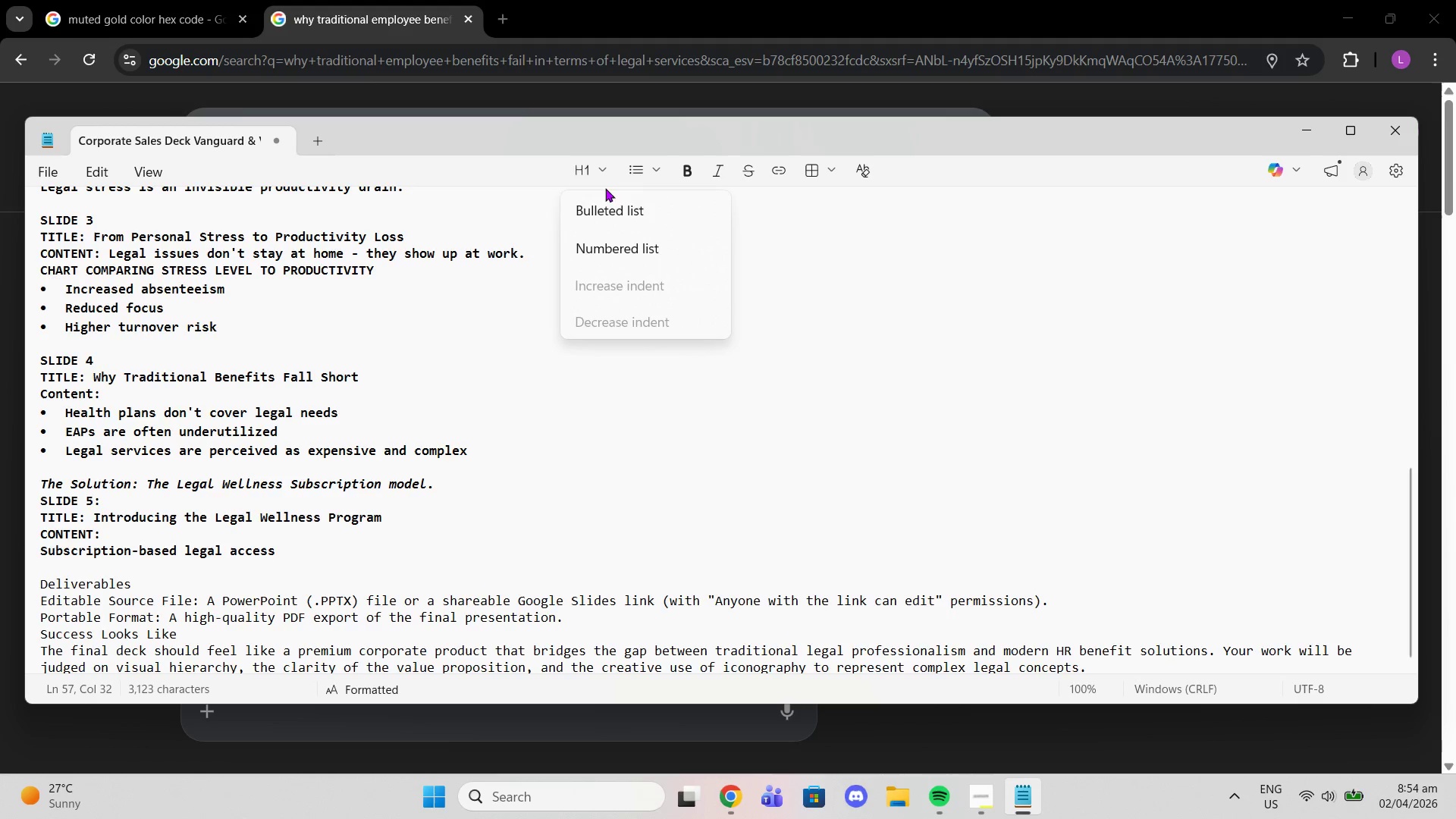 
left_click([588, 224])
 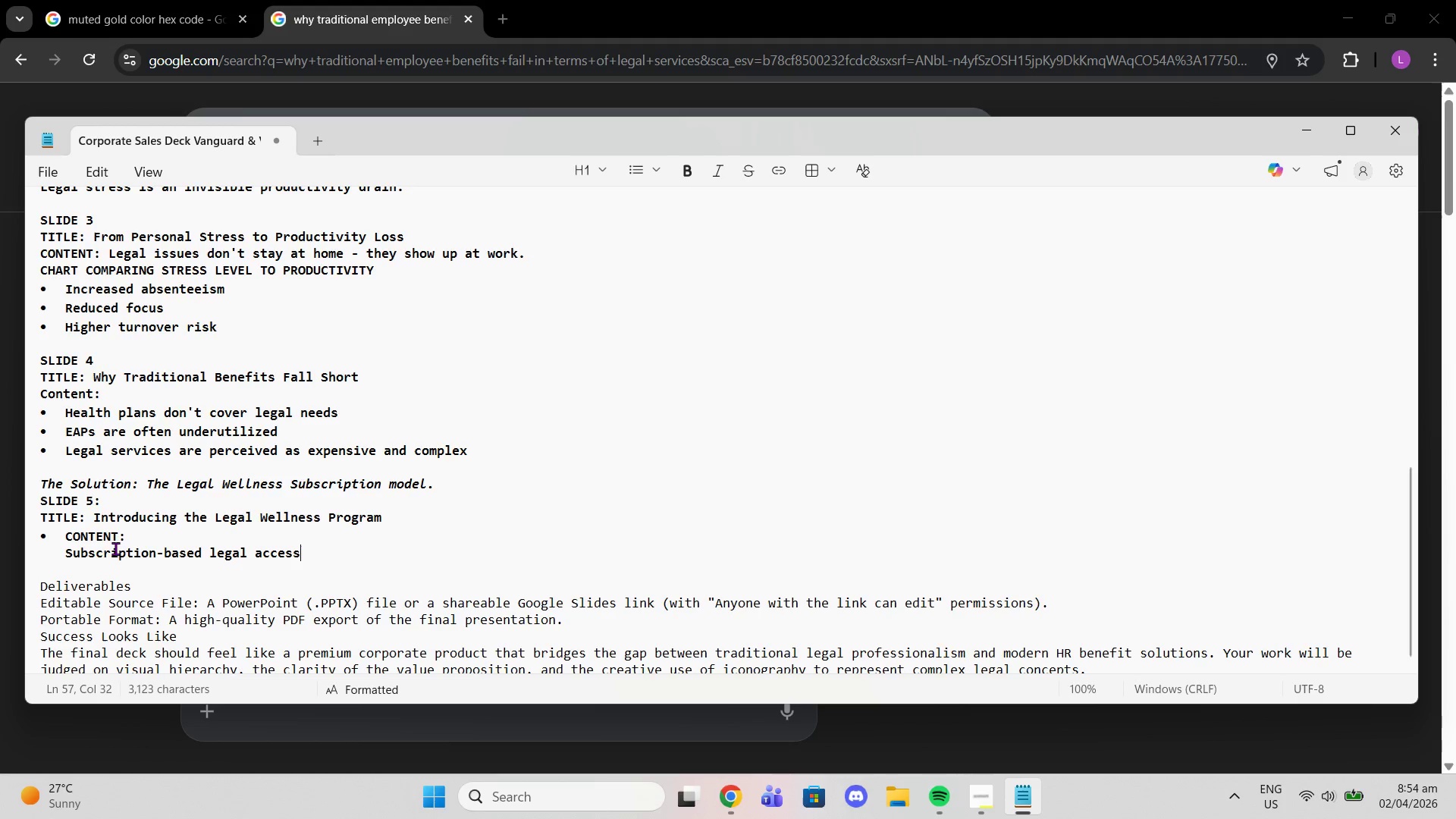 
key(Control+Z)
 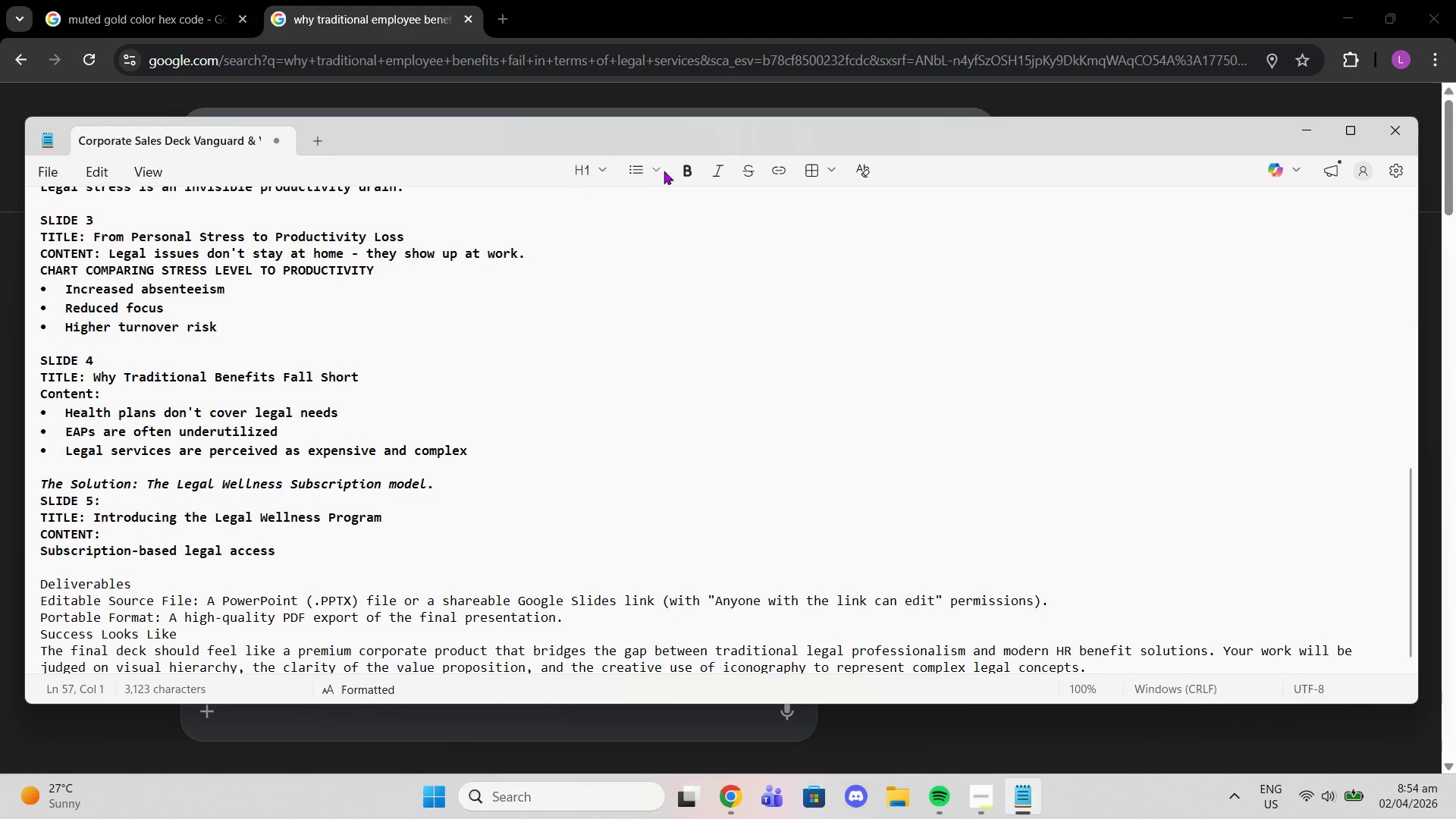 
left_click([641, 165])
 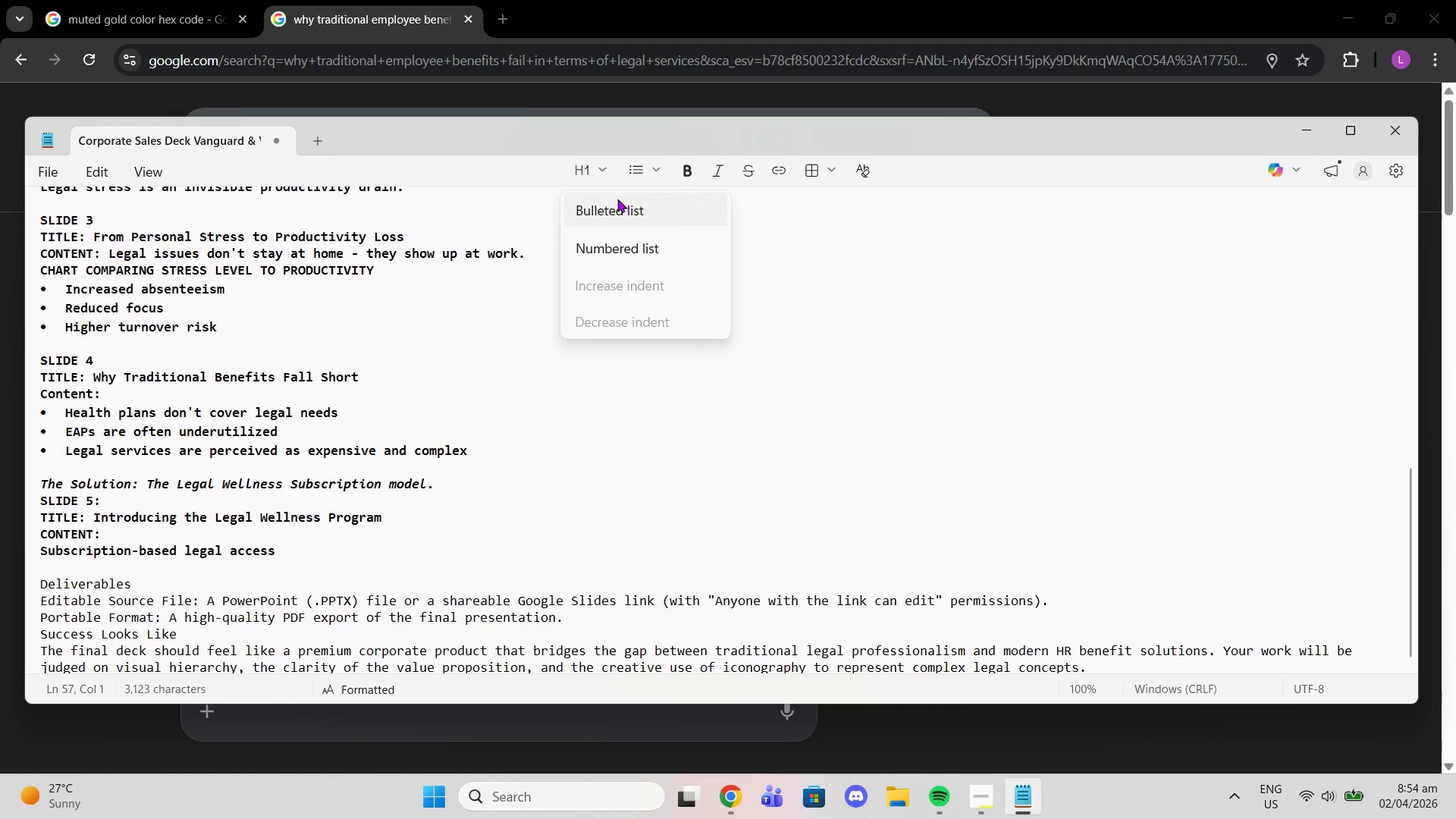 
left_click([617, 209])
 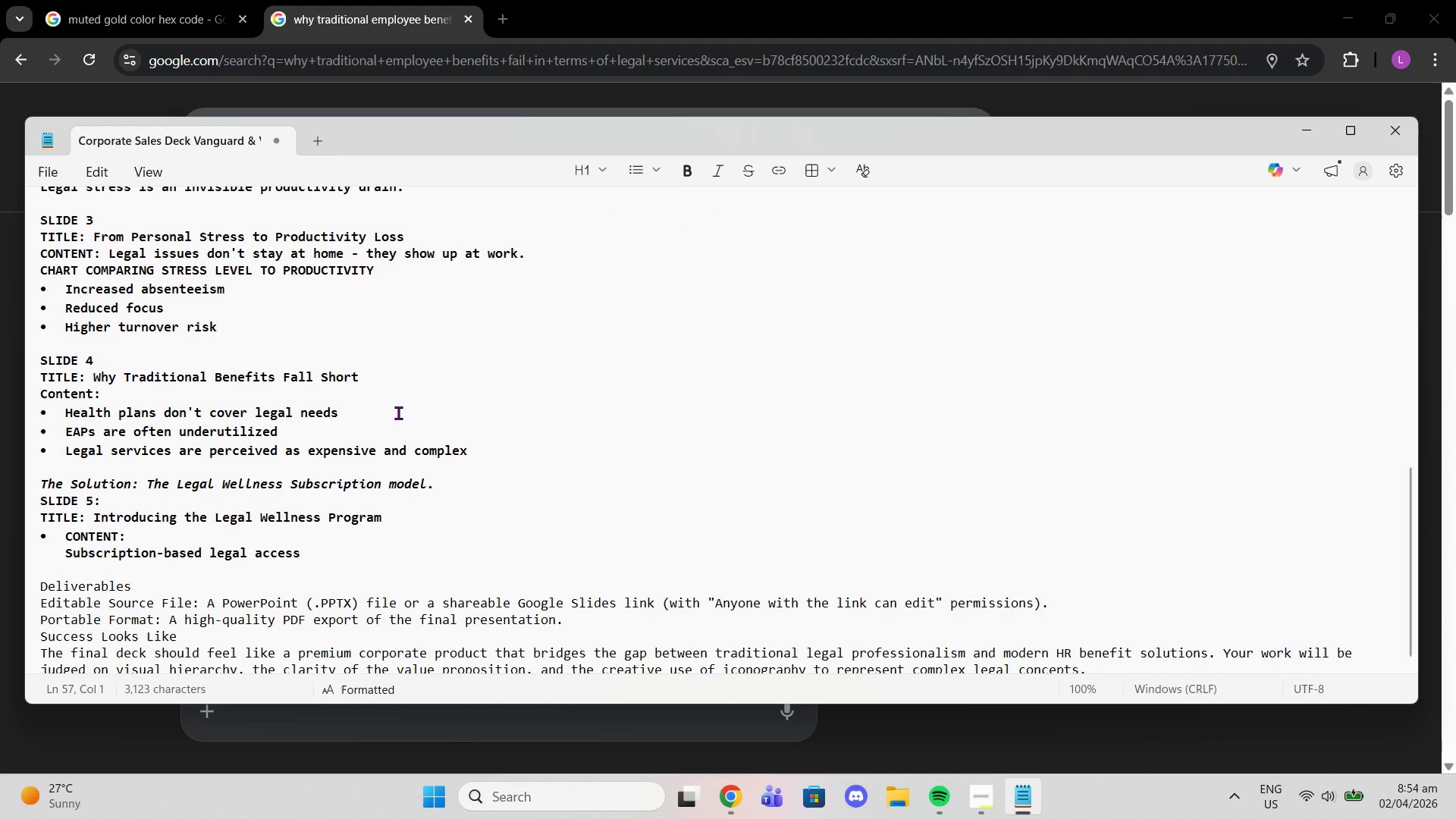 
key(Control+Z)
 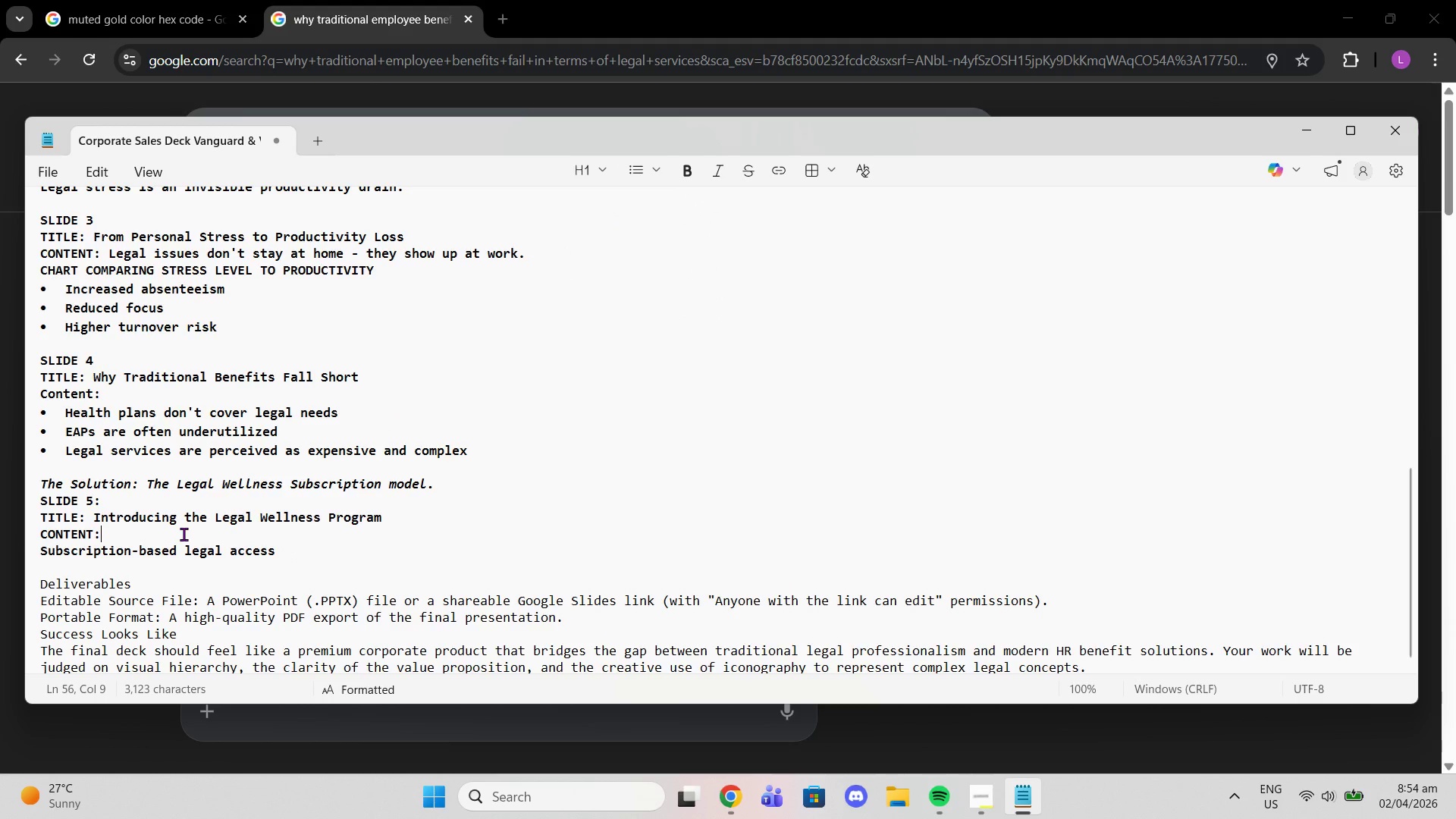 
key(Enter)
 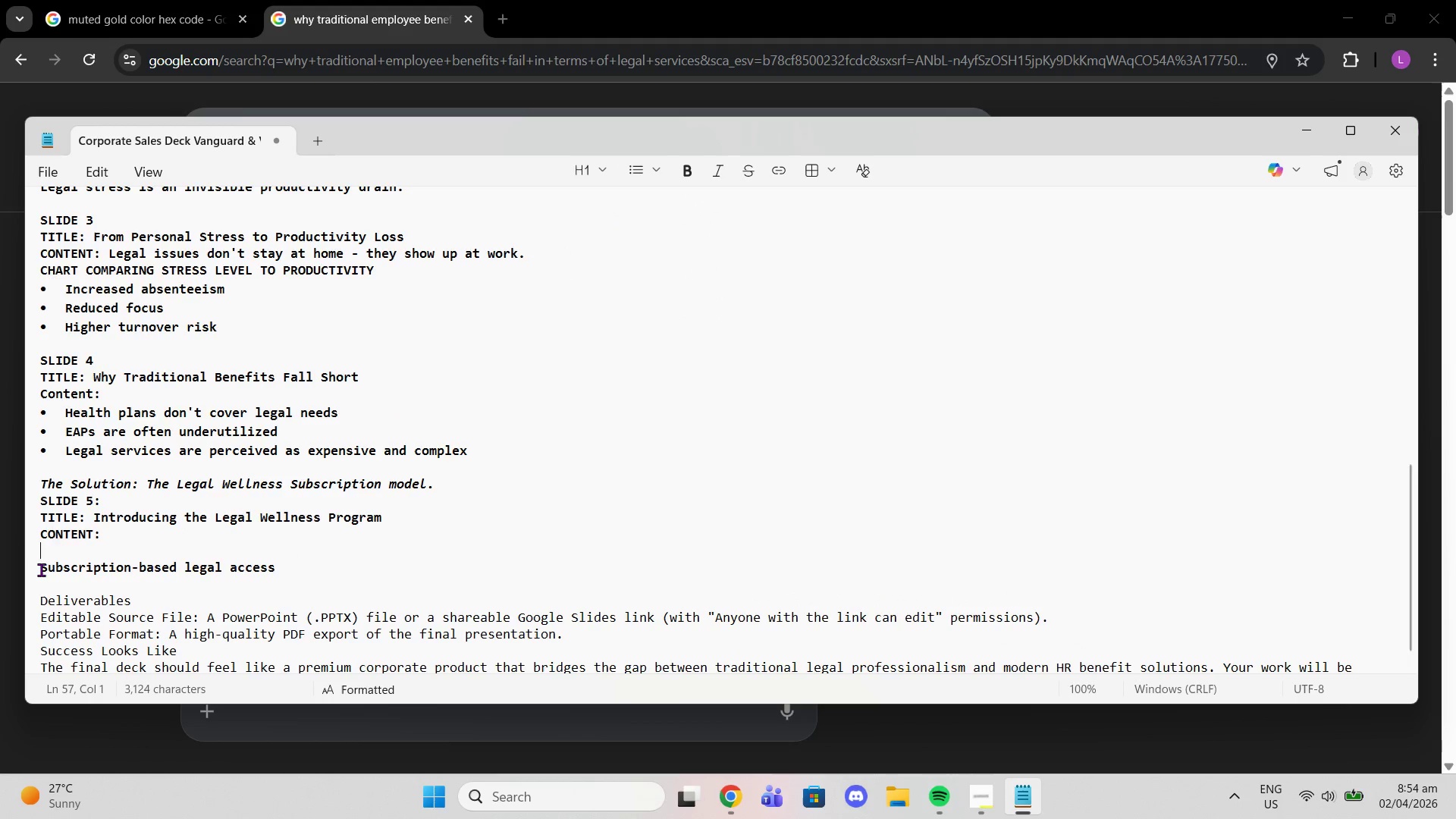 
left_click([42, 570])
 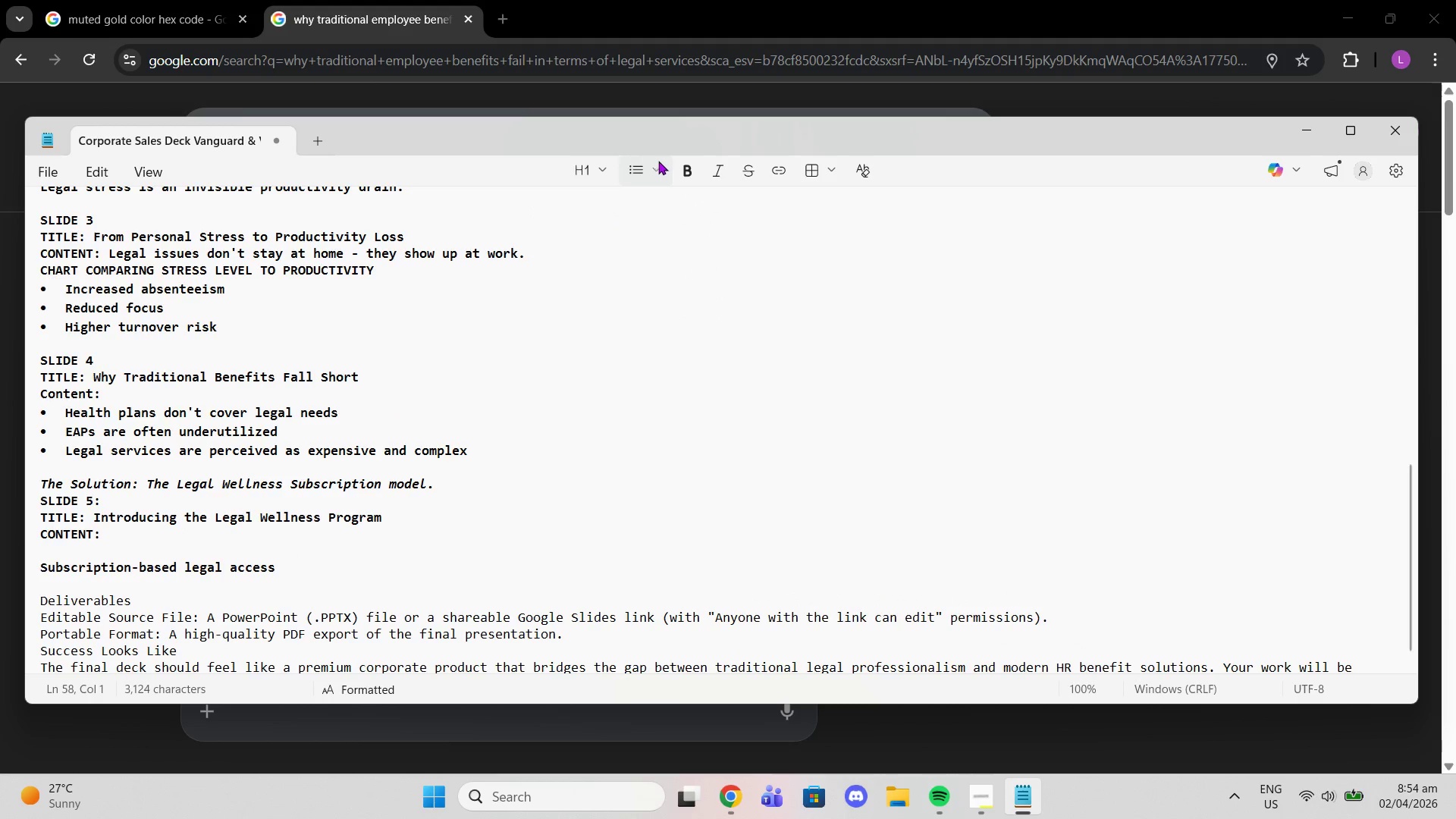 
left_click([634, 171])
 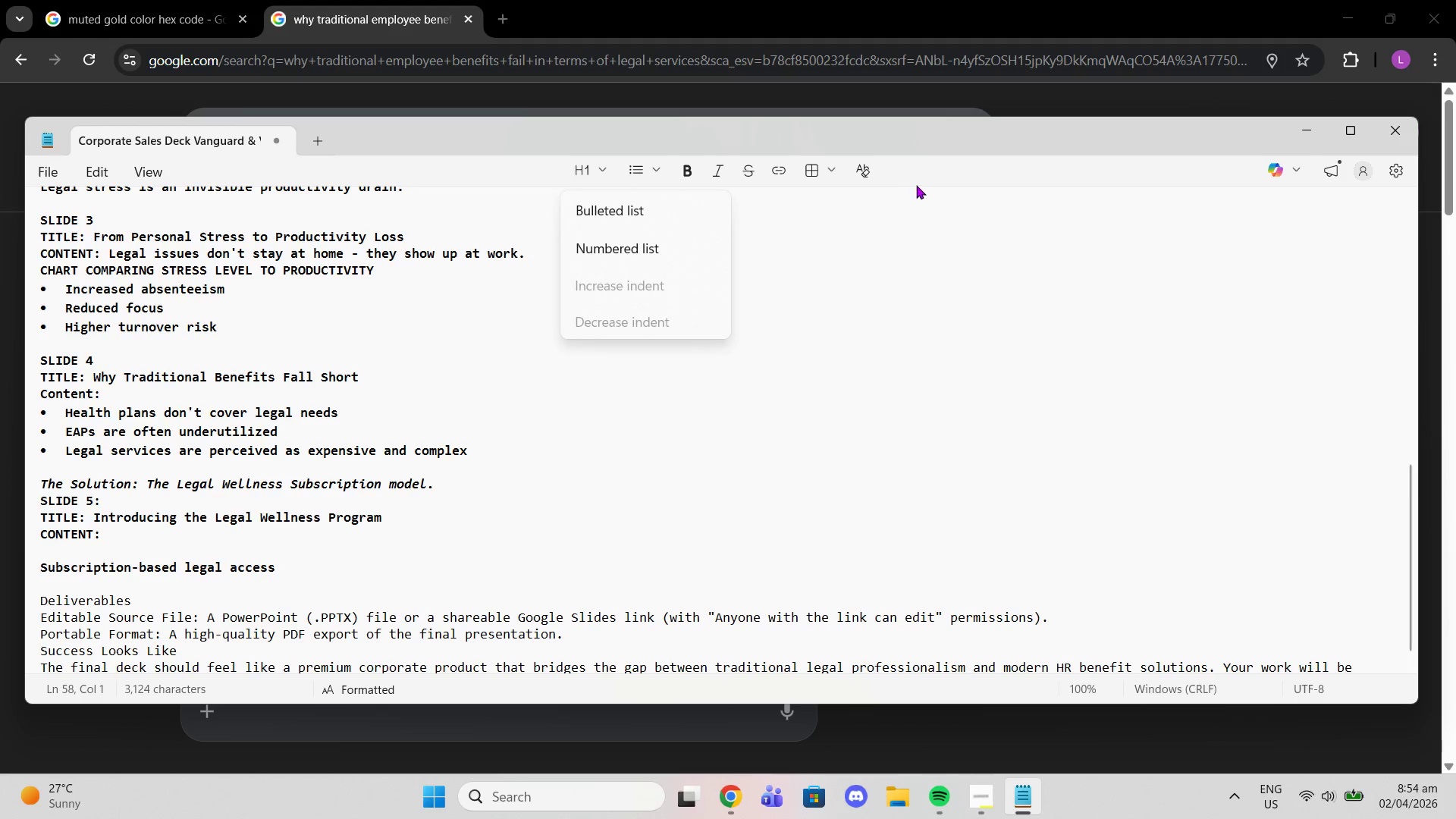 
wait(11.53)
 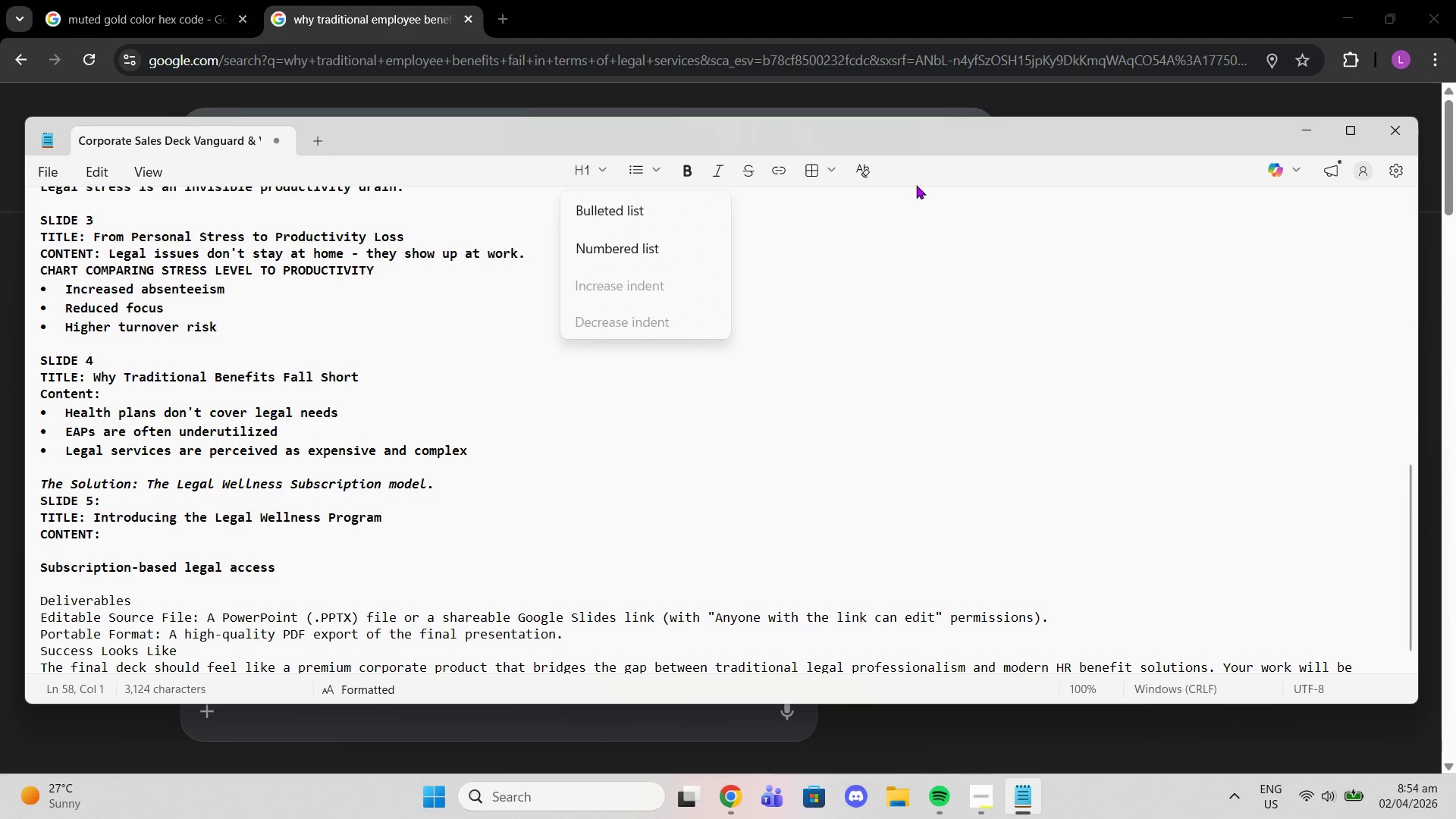 
left_click([547, 574])
 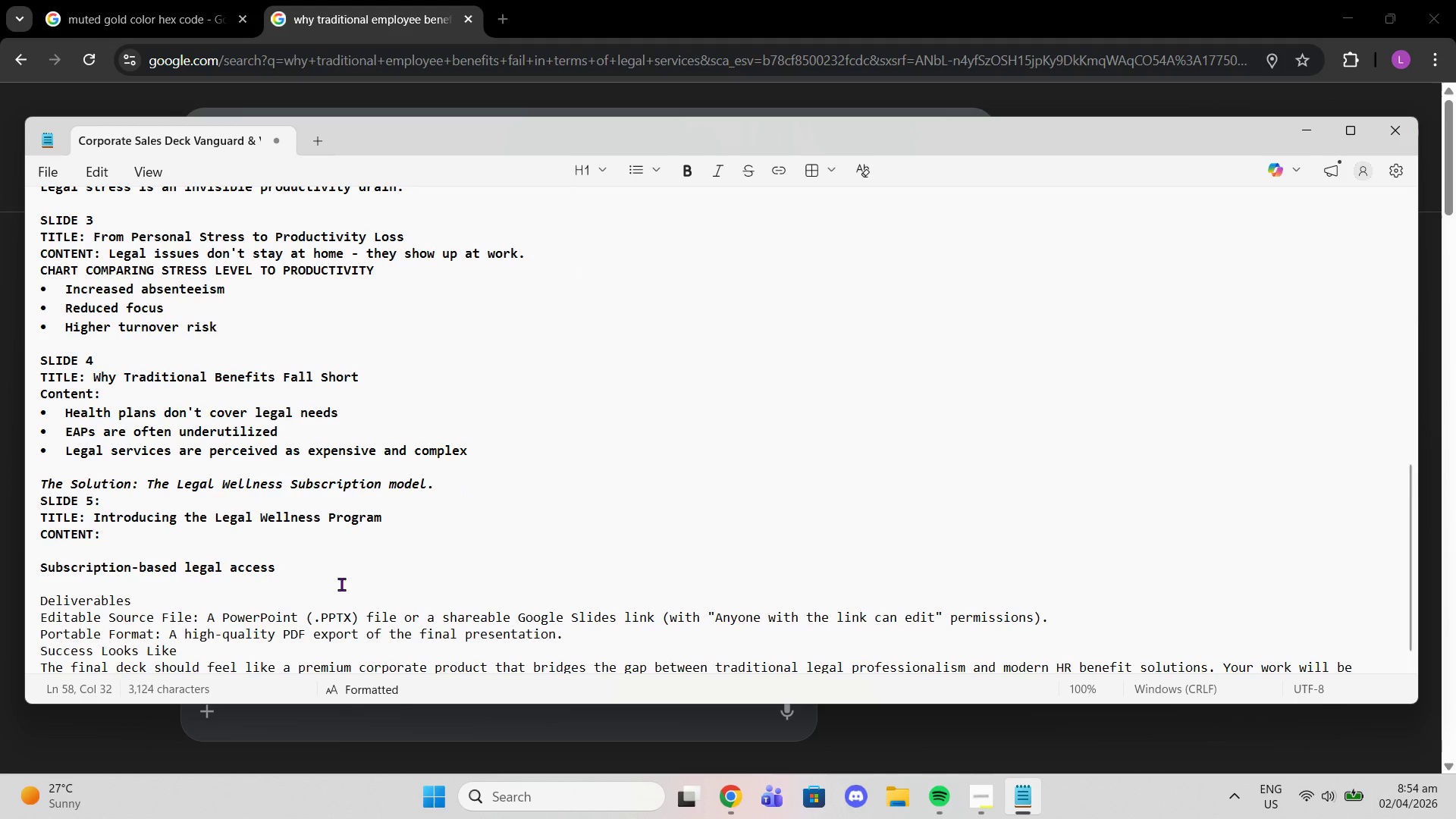 
left_click([322, 569])
 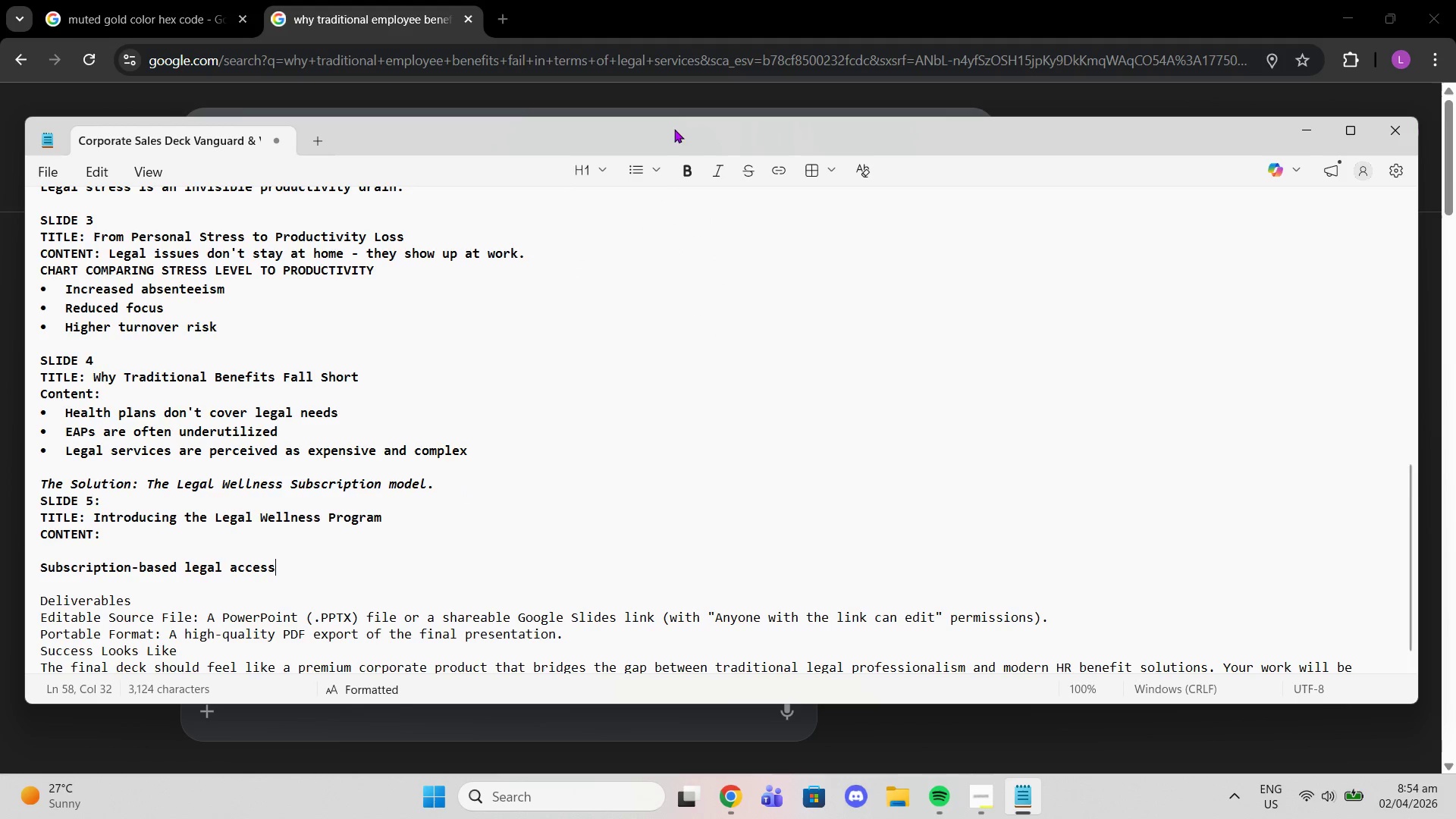 
left_click([628, 171])
 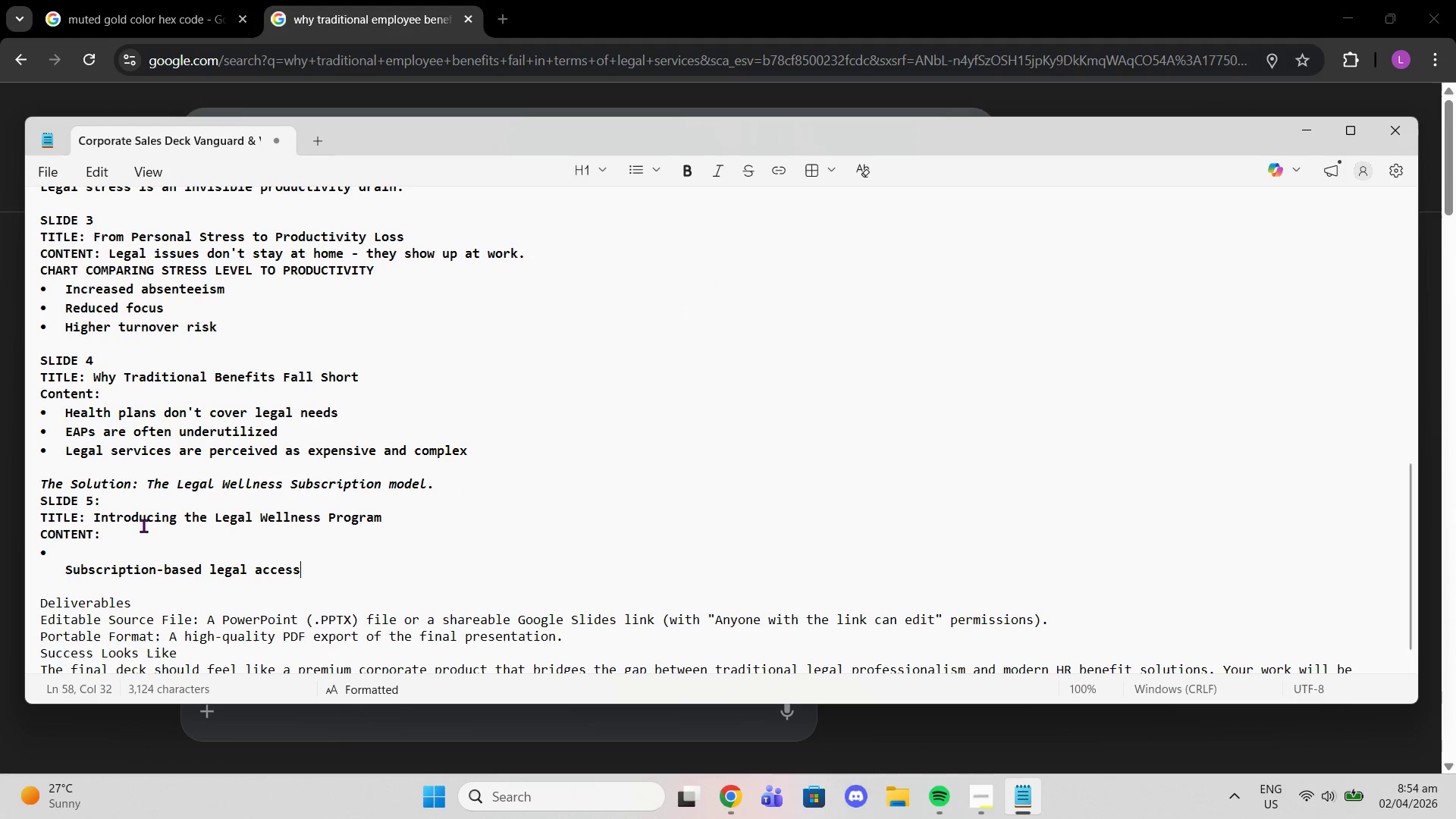 
left_click_drag(start_coordinate=[61, 567], to_coordinate=[61, 571])
 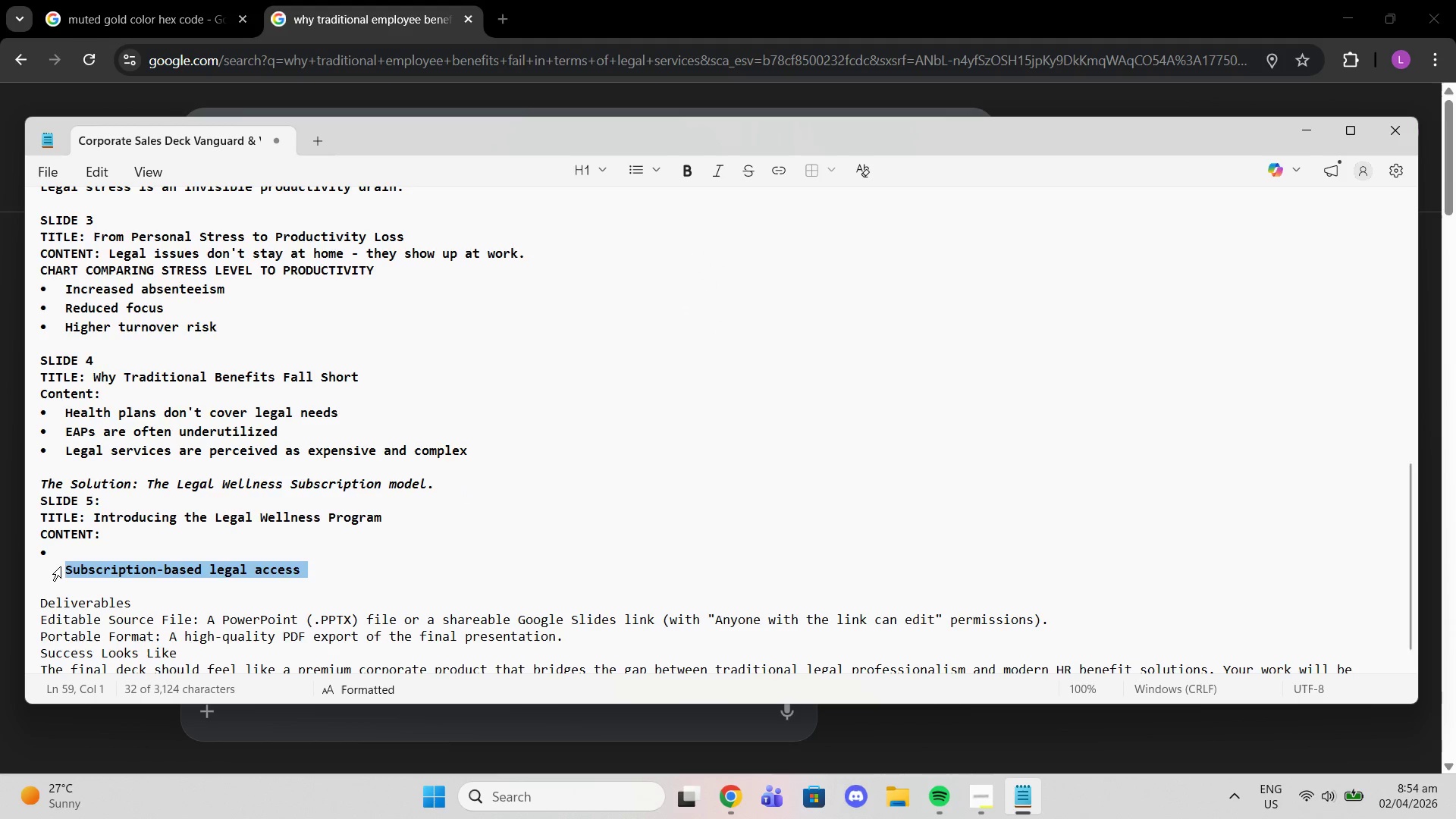 
left_click([61, 566])
 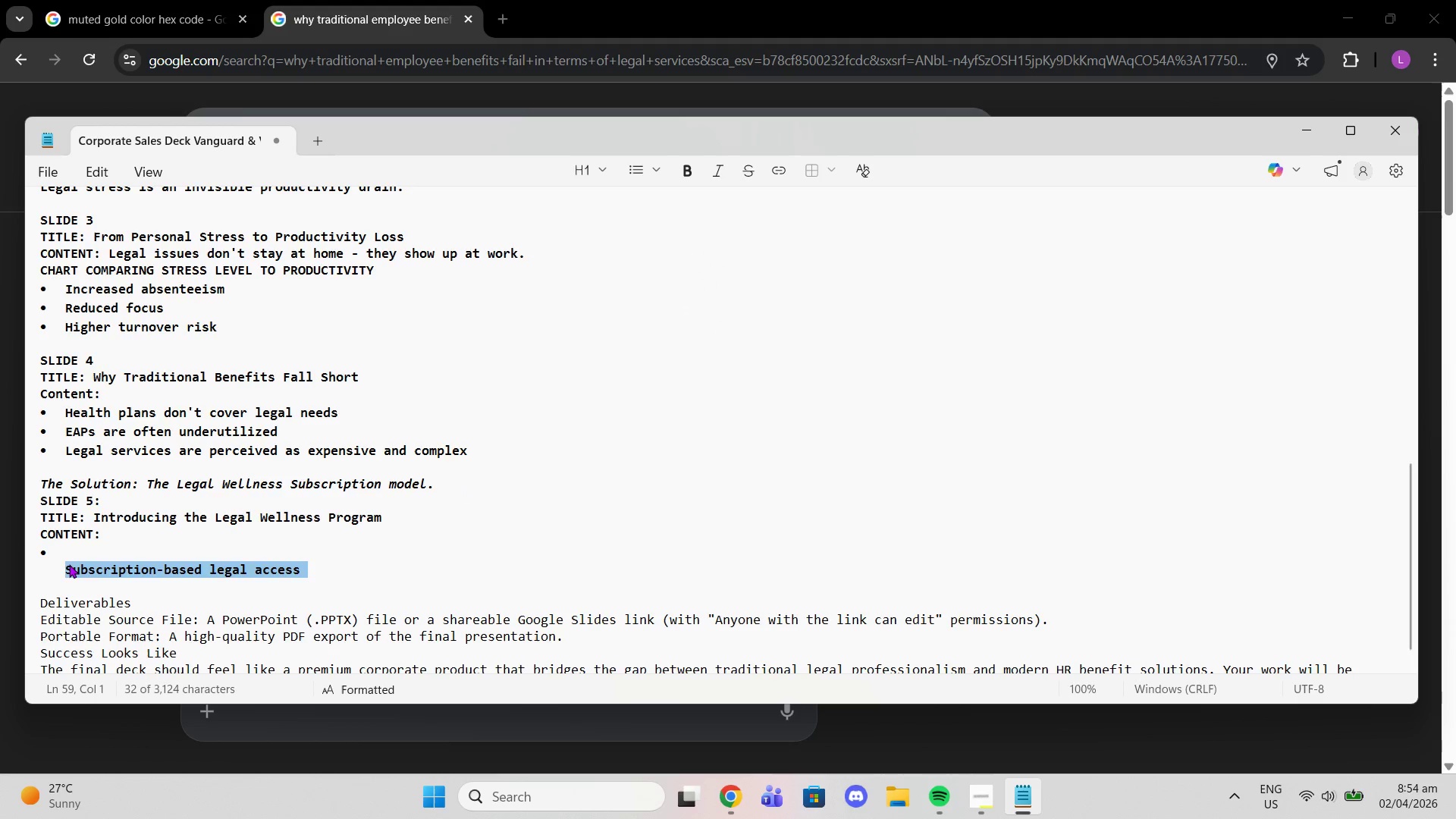 
left_click([69, 564])
 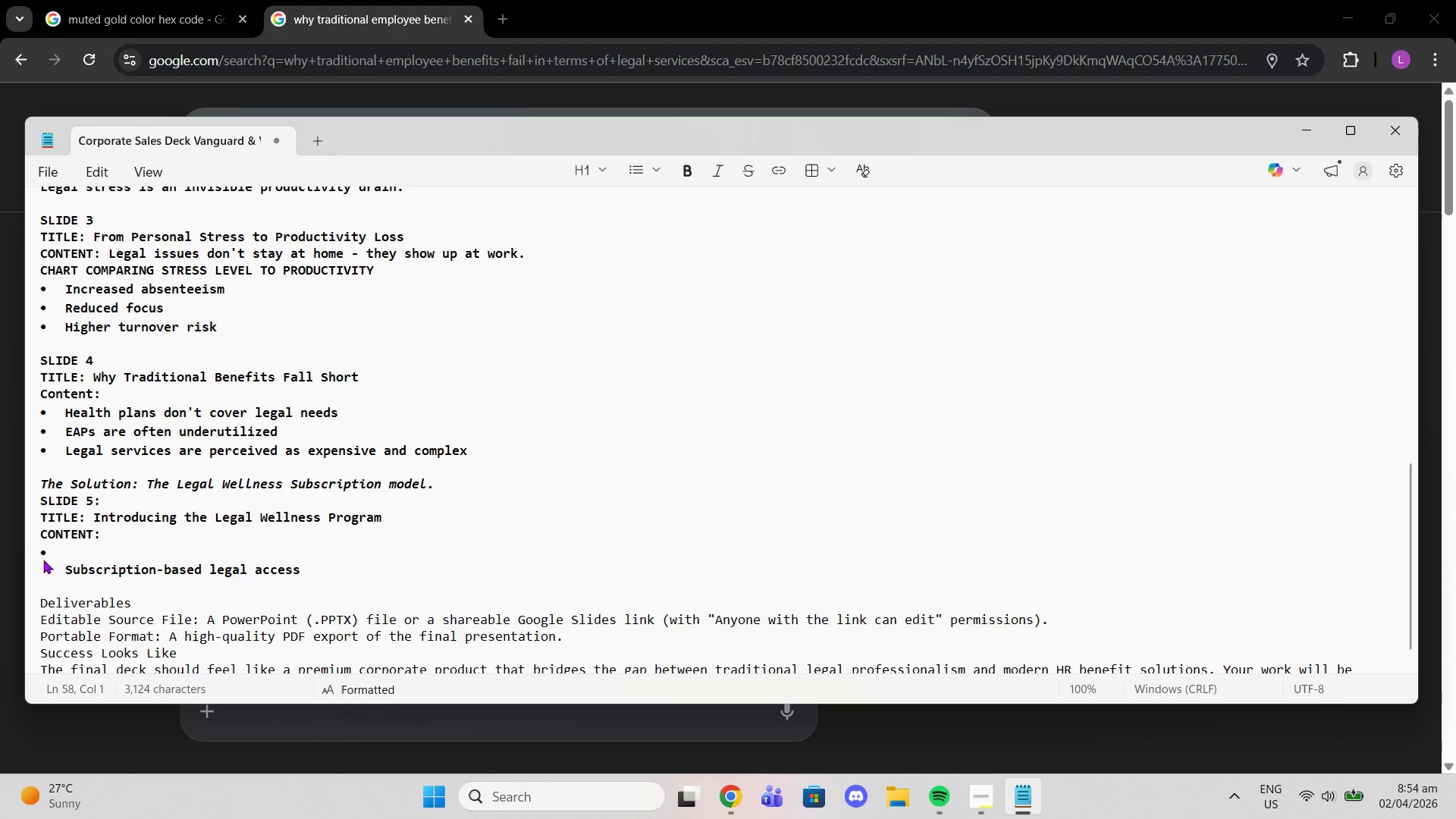 
key(Backspace)
 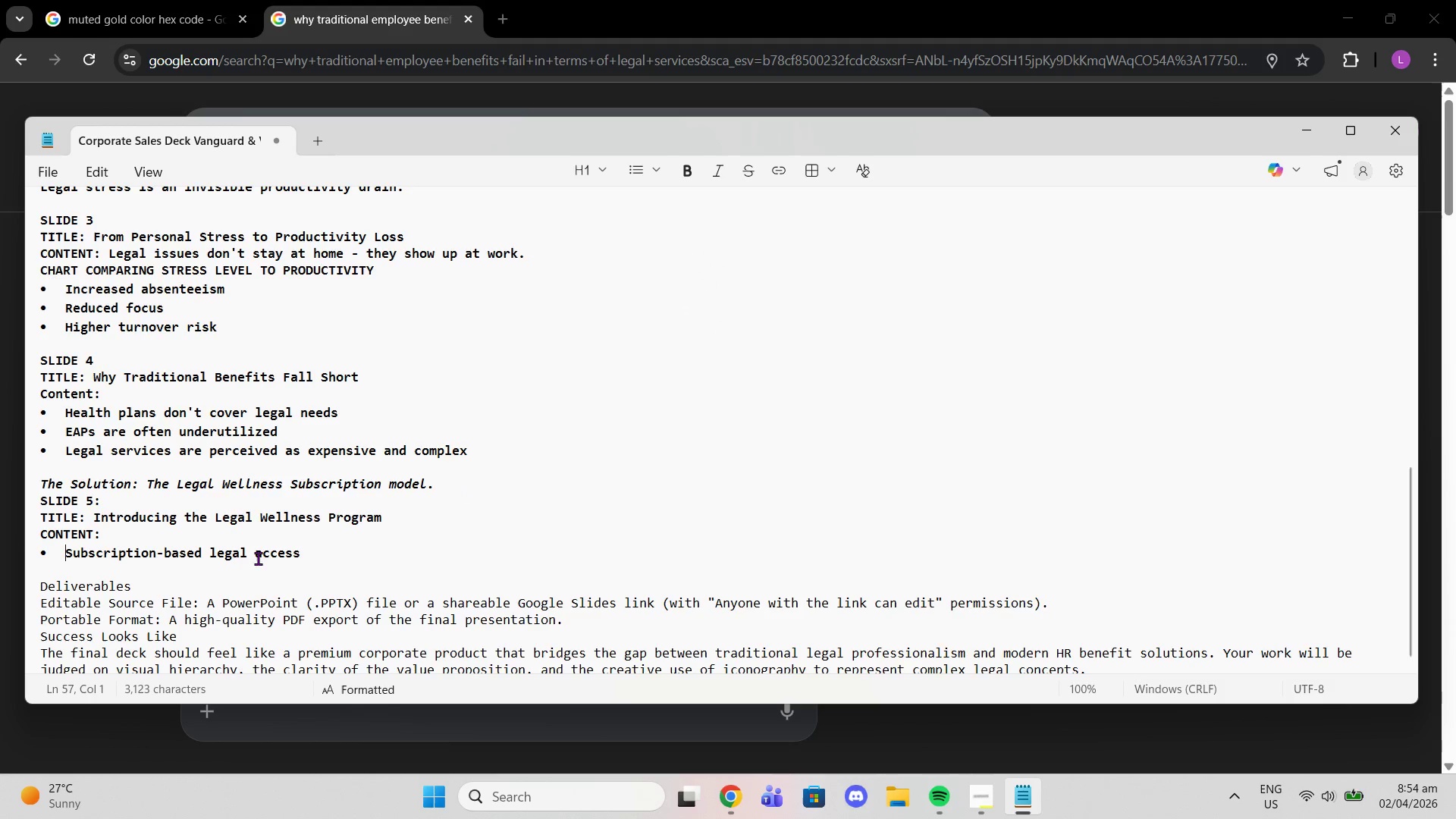 
left_click([322, 556])
 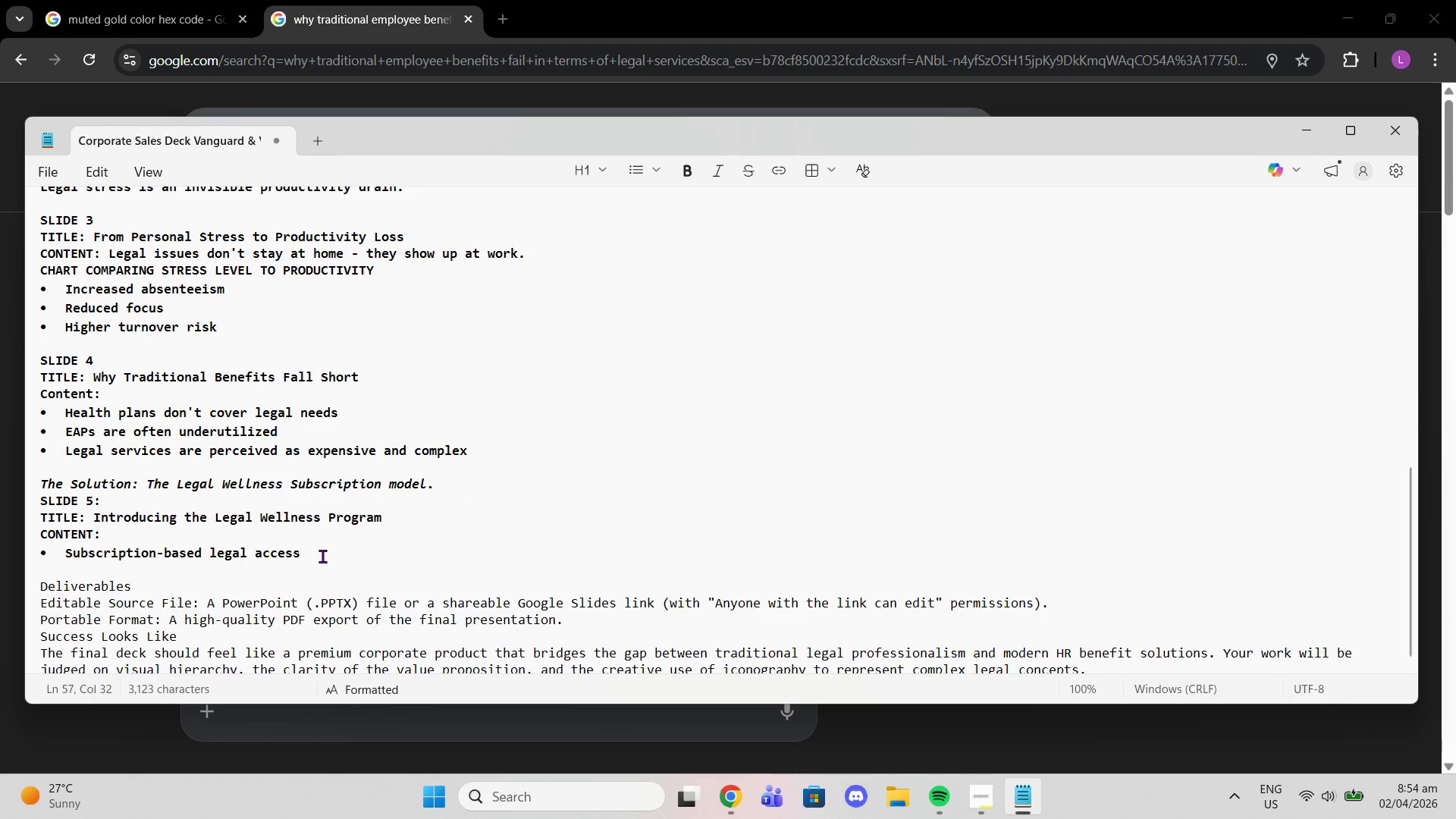 
key(Shift+ShiftRight)
 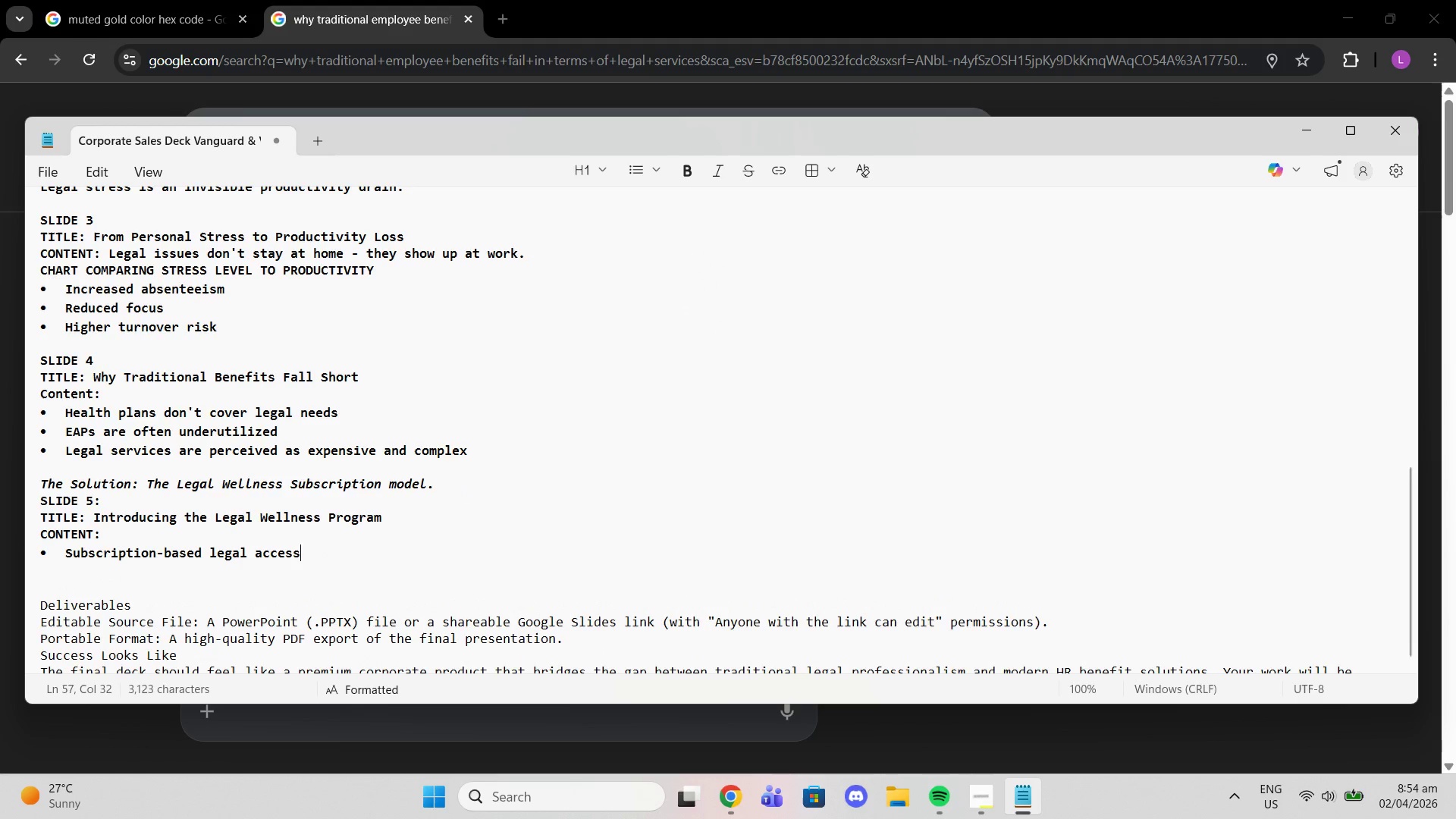 
key(Enter)
 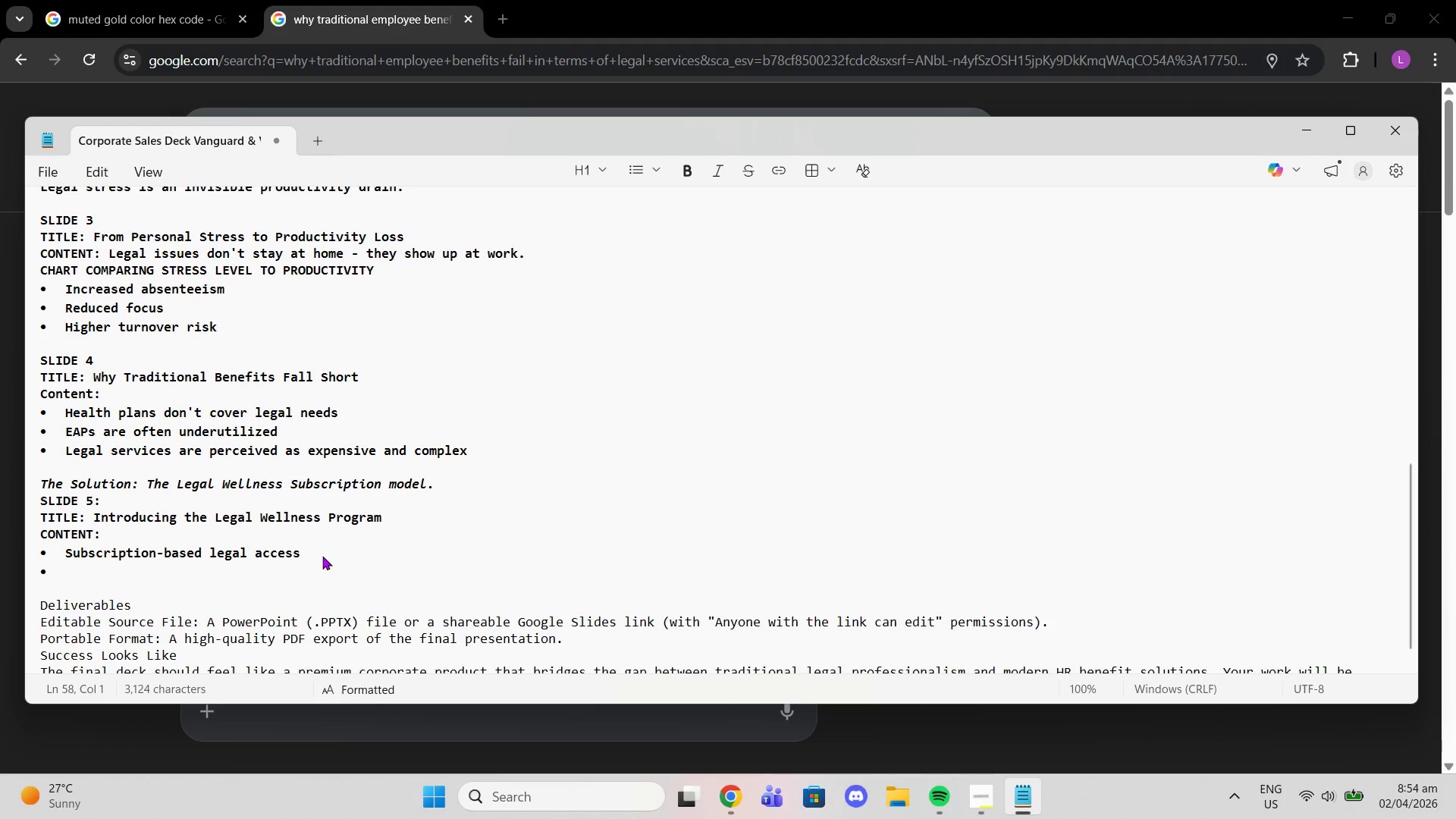 
type(Preventive + responsive support)
 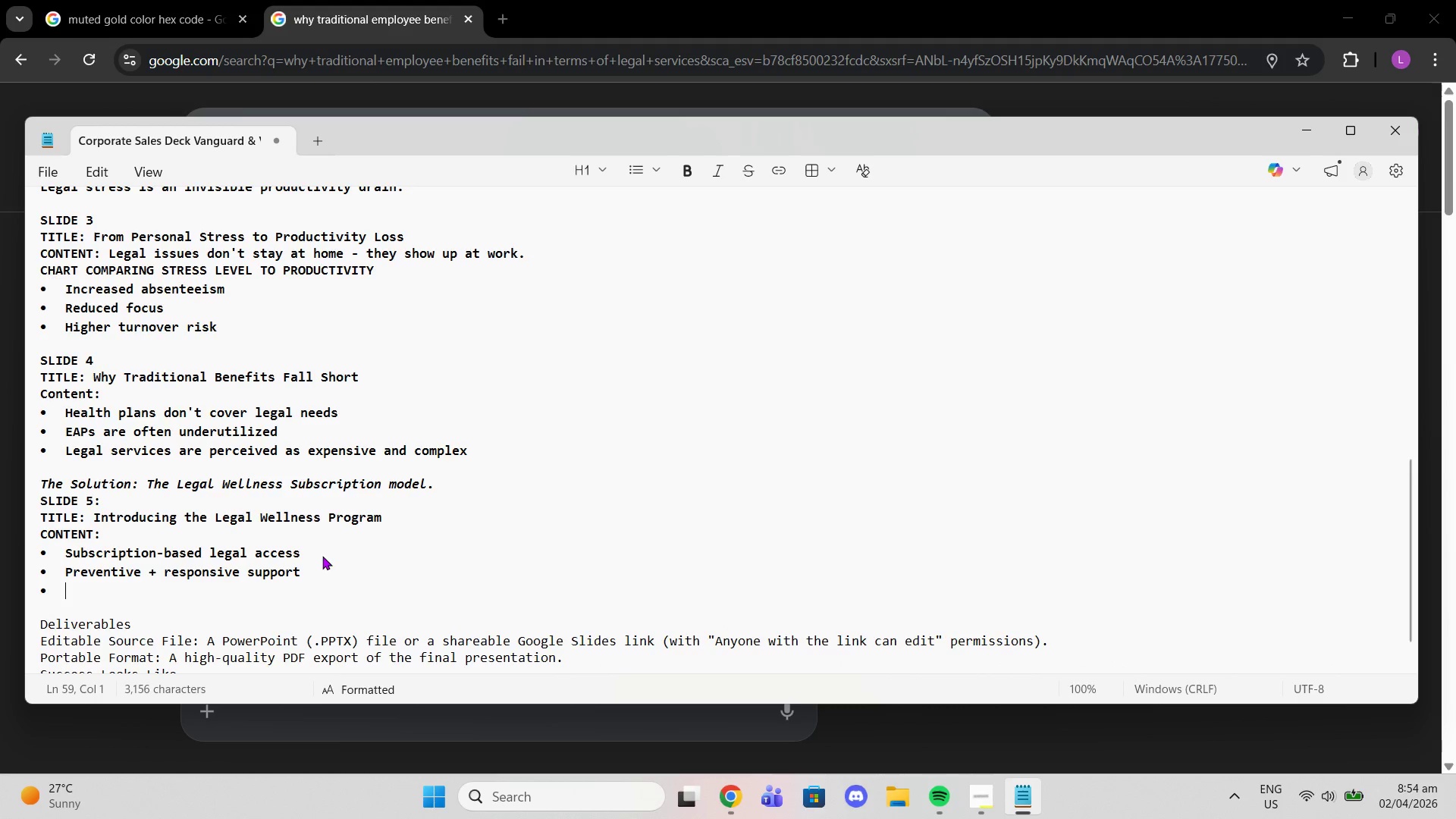 
 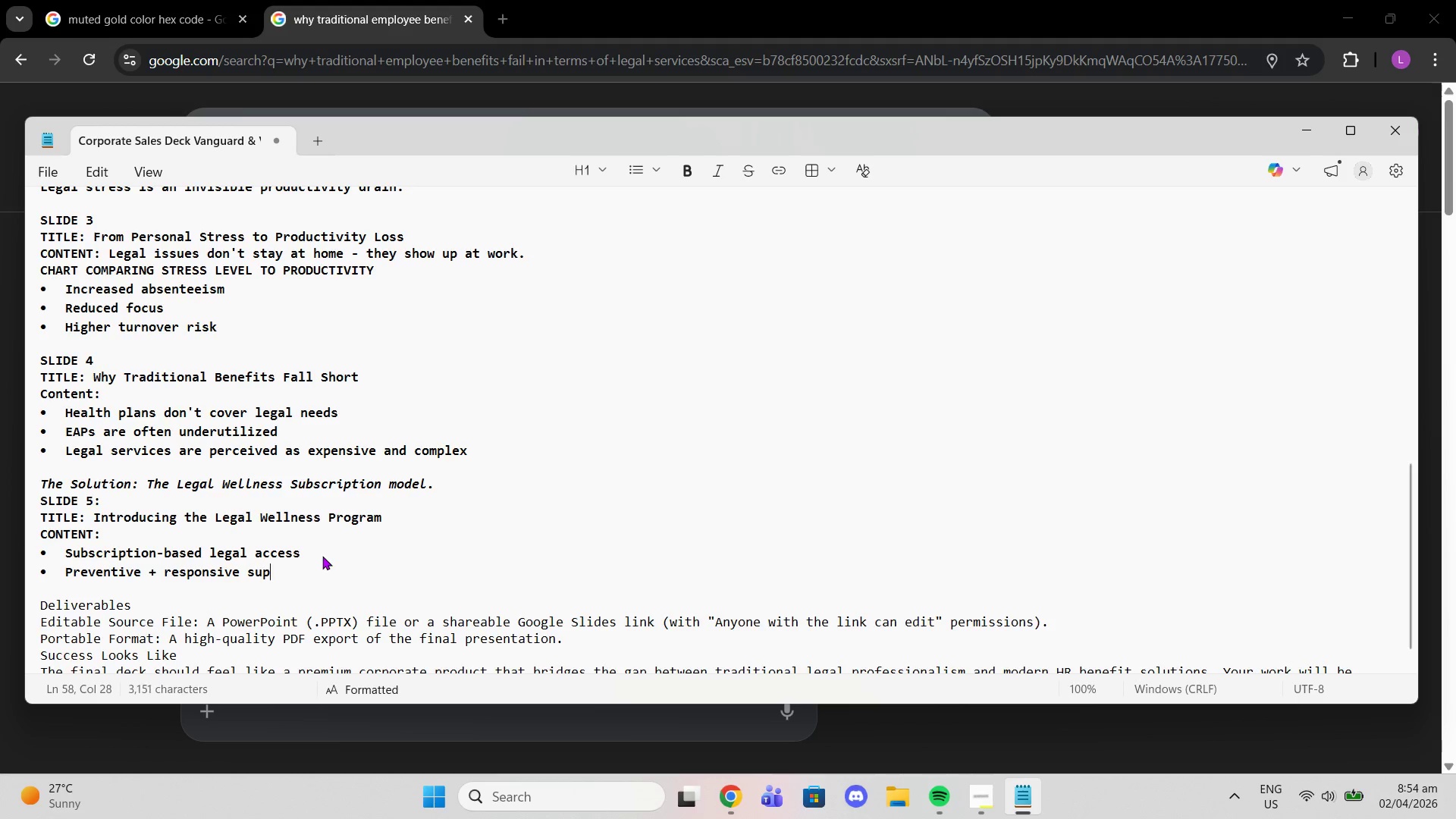 
key(Enter)
 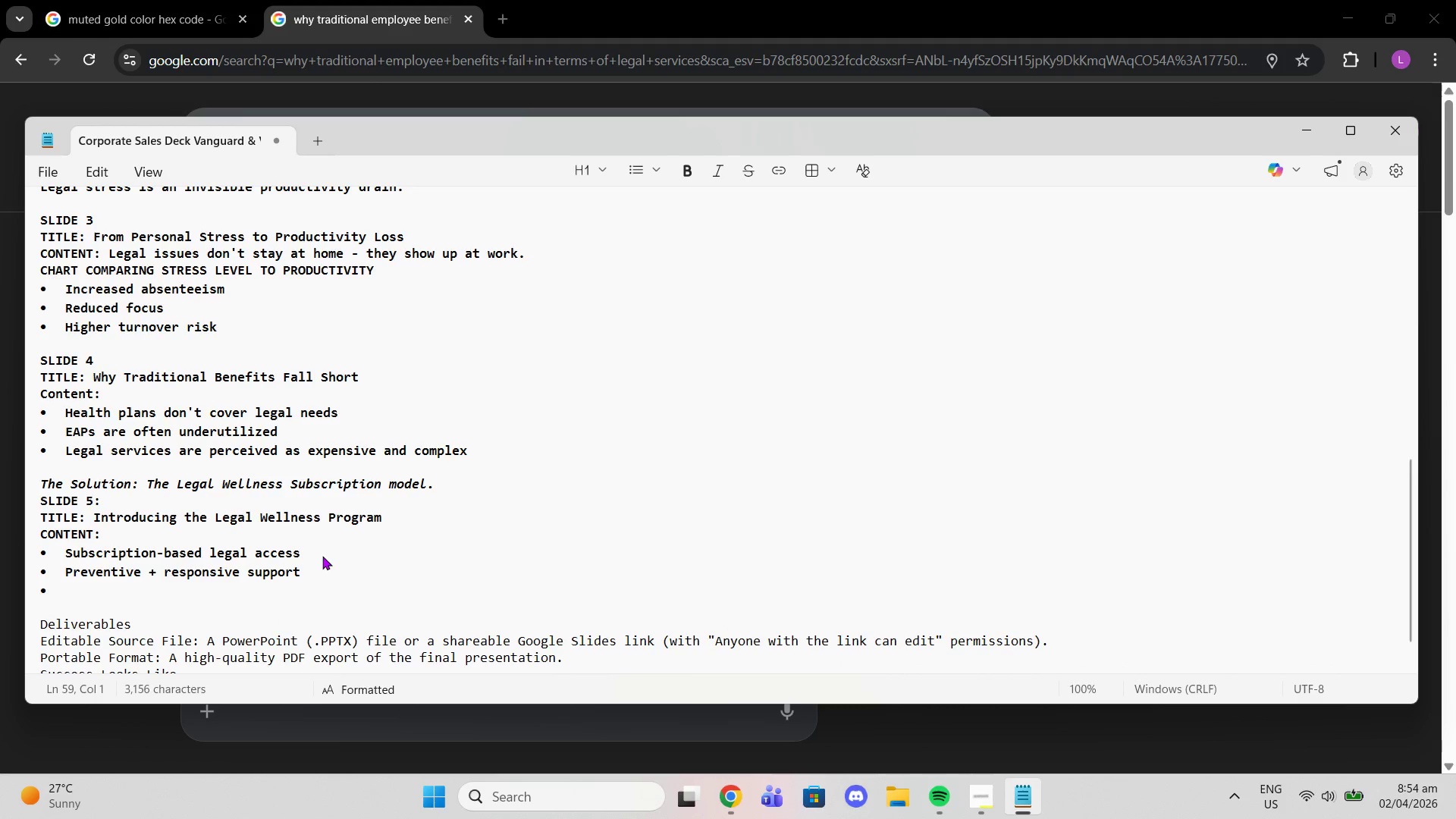 
type(Designed for employees, enabled by HR)
 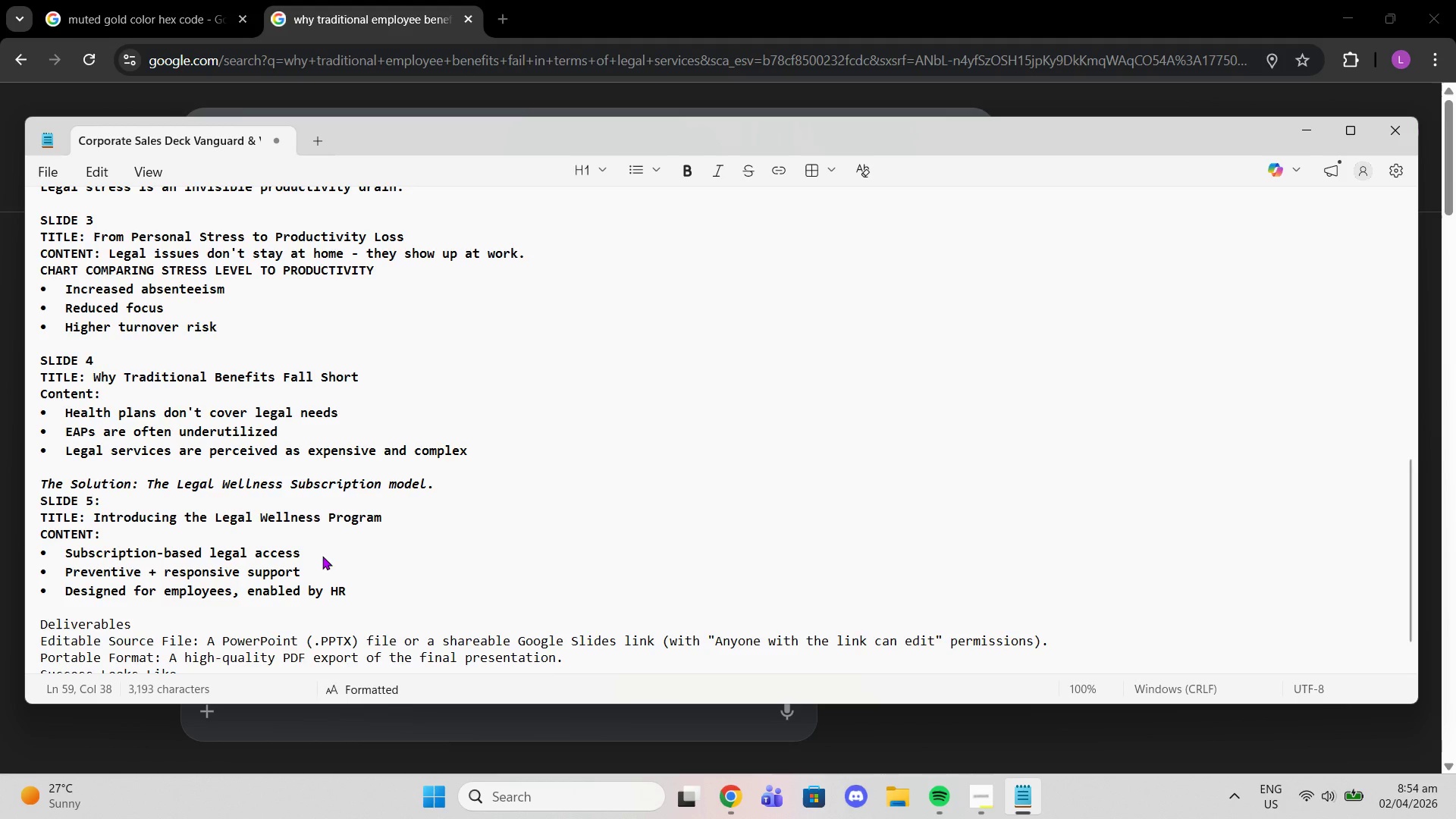 
key(Enter)
 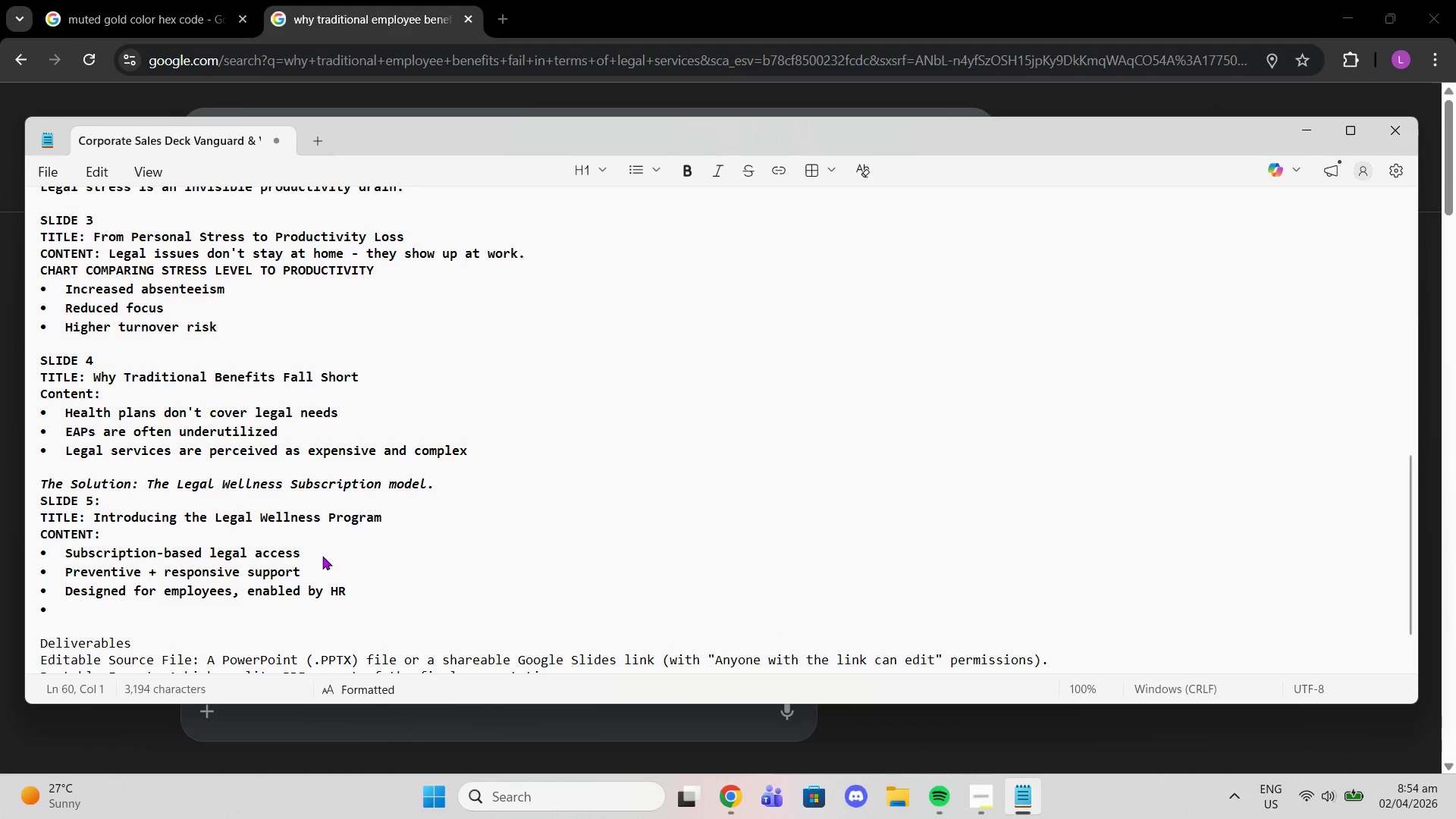 
key(Backspace)
type(GRAPHIS)
key(Backspace)
type(C SHOWING ( )
key(Backspace)
type(Access, Advise)
key(Backspace)
key(Backspace)
type(ce, )
 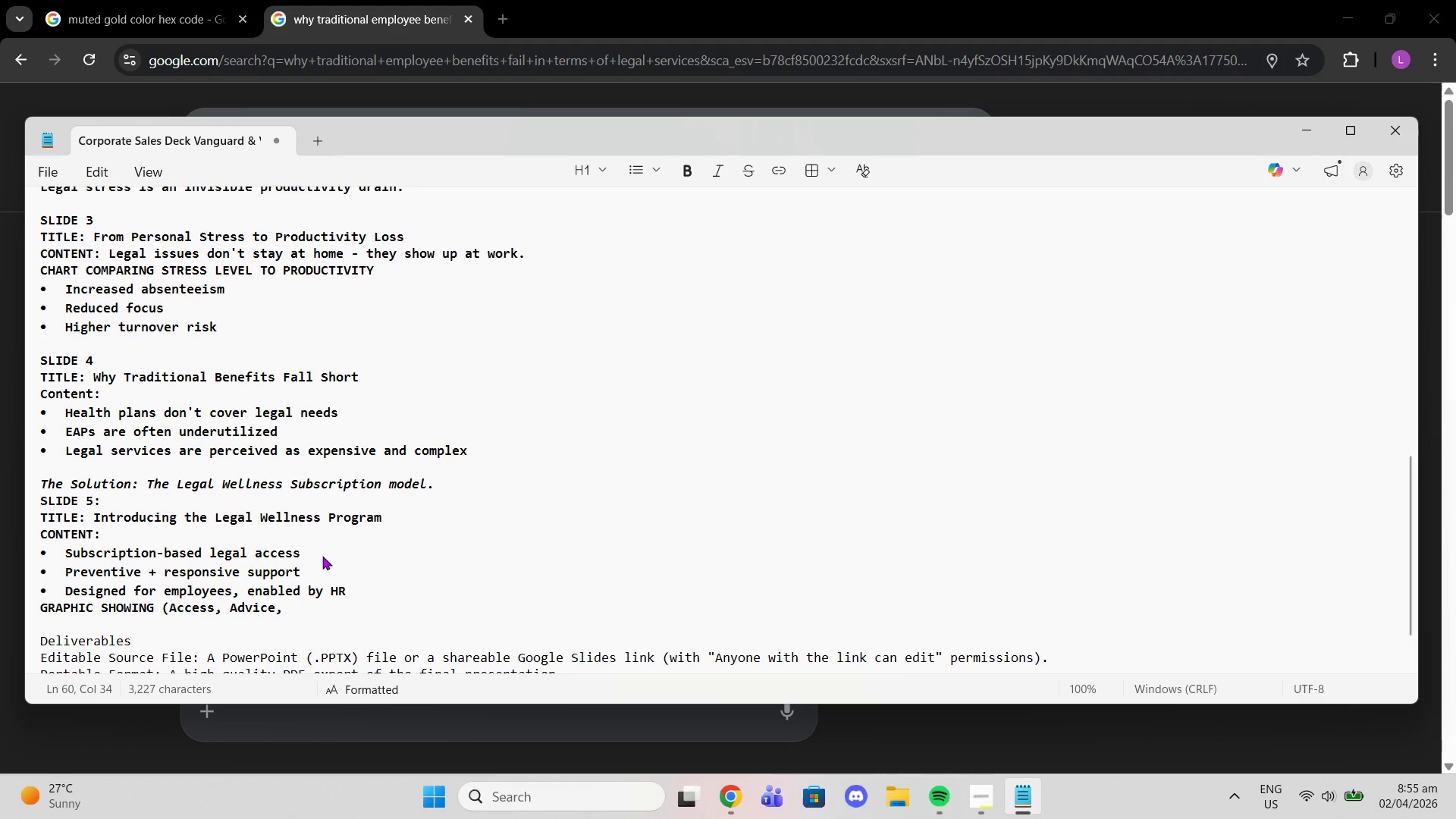 
type(Reso;uti)
key(Backspace)
key(Backspace)
key(Backspace)
key(Backspace)
type(lution, Peace of Mind))
 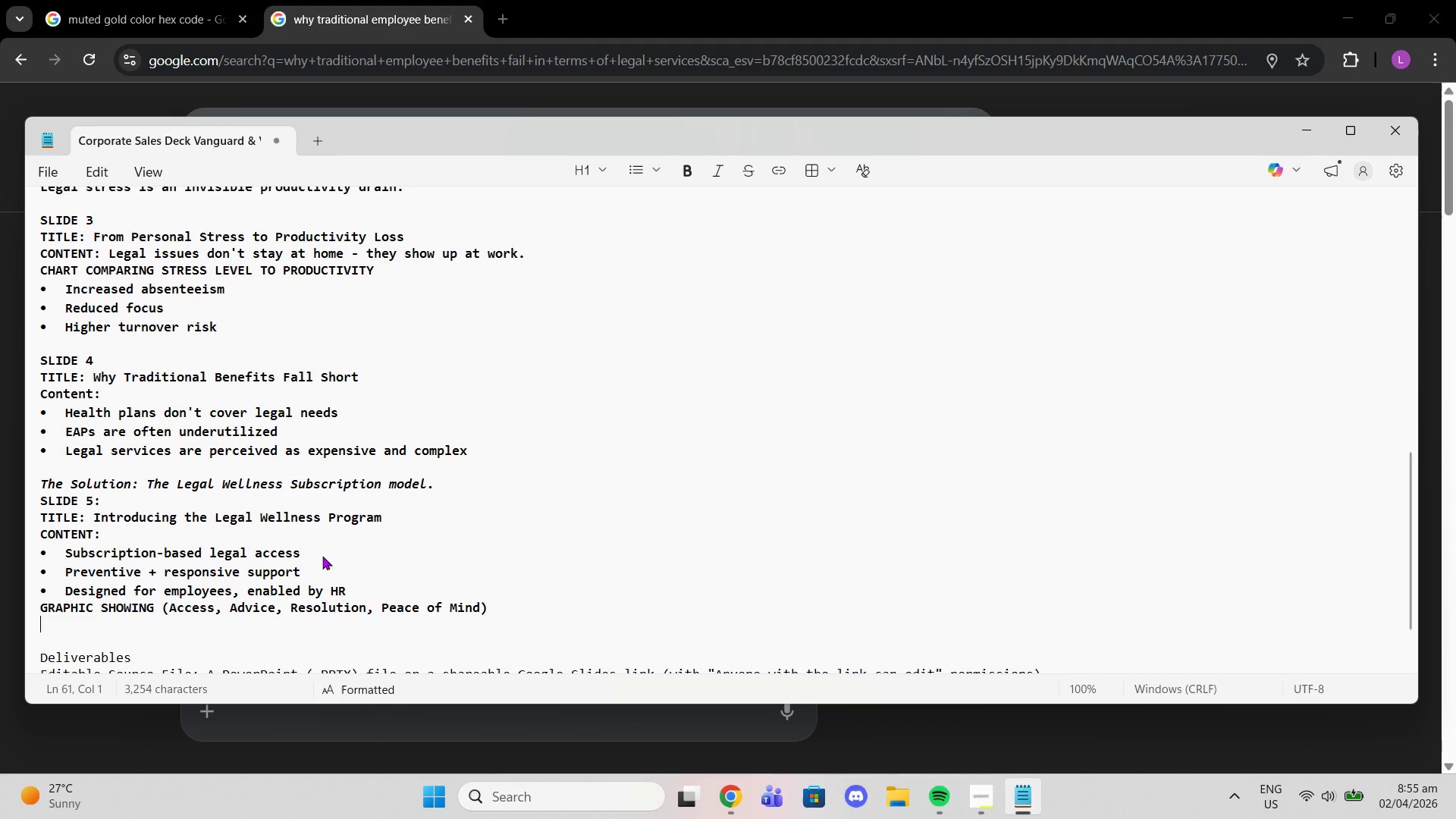 
key(Shift+Enter)
 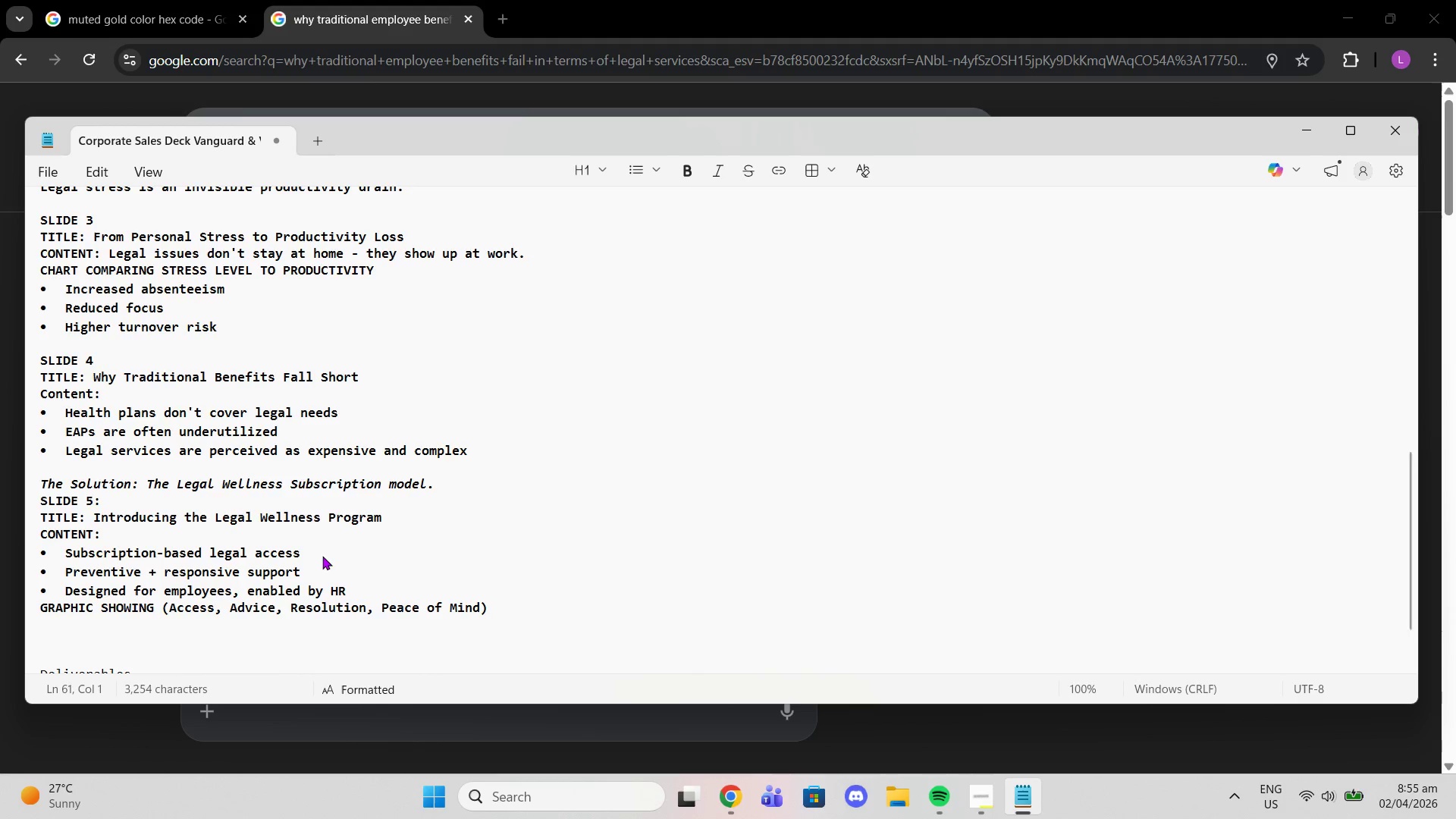 
key(Shift+Enter)
 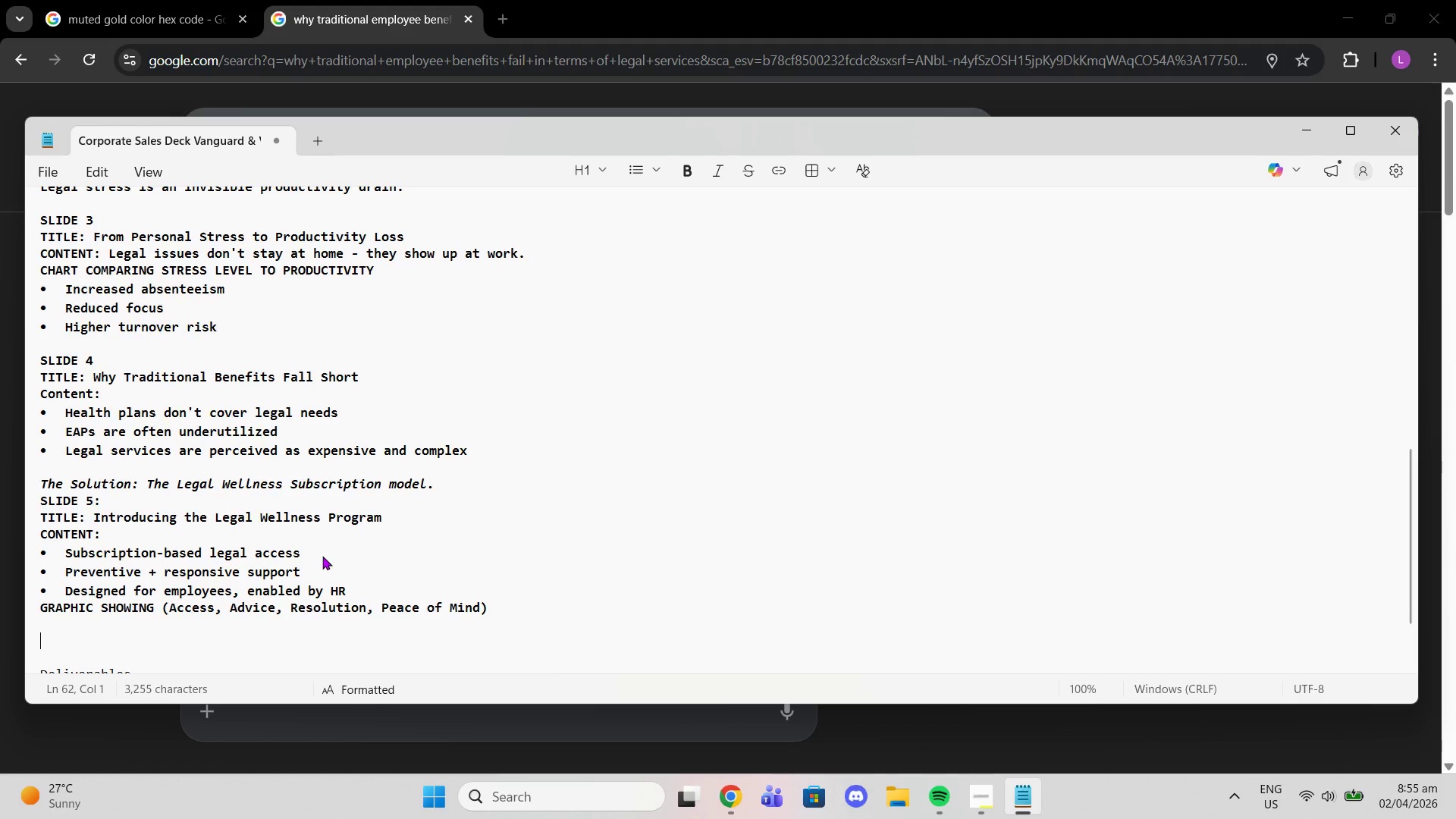 
scroll: coordinate [473, 441], scroll_direction: up, amount: 9.0
 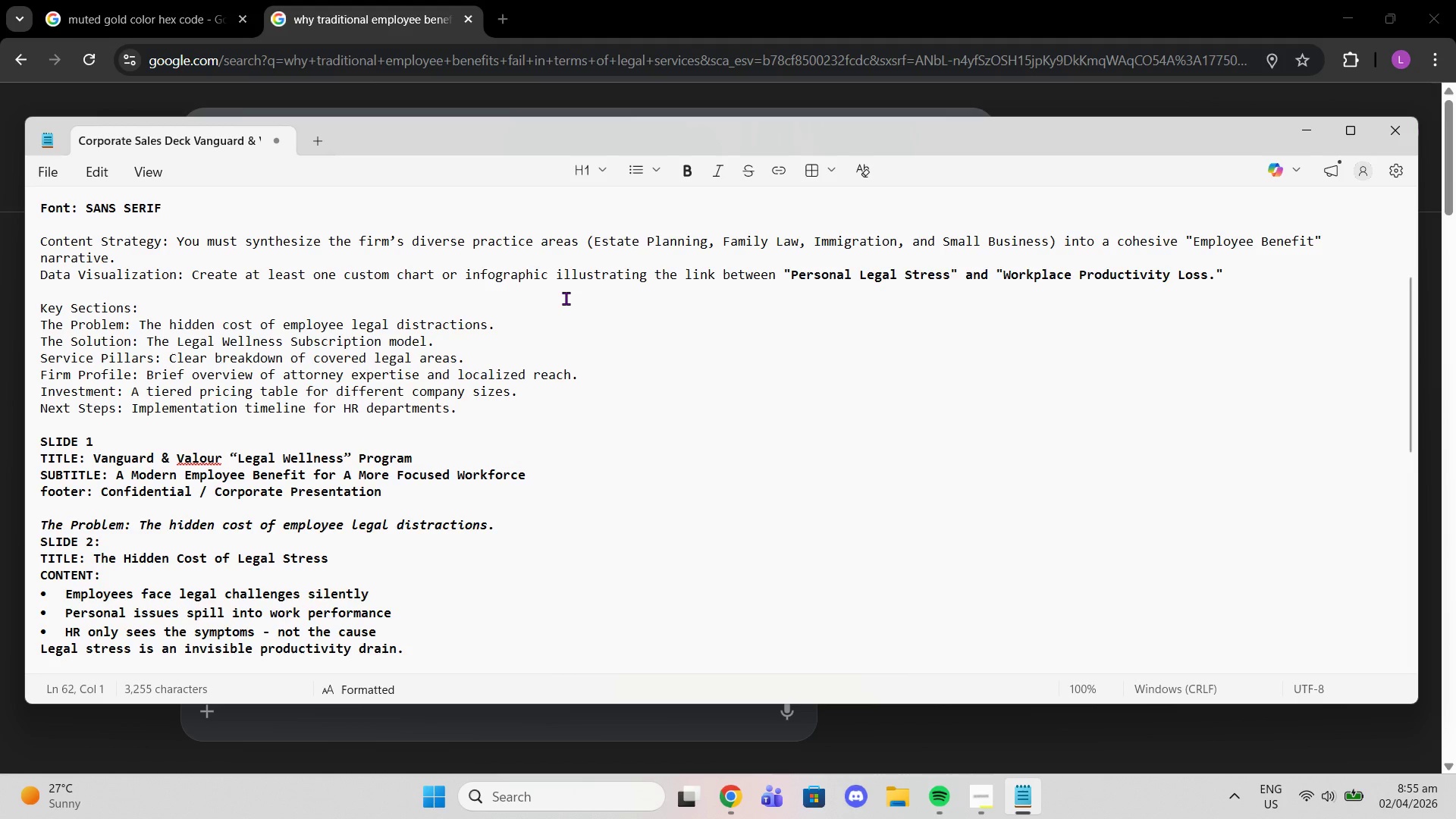 
wait(13.14)
 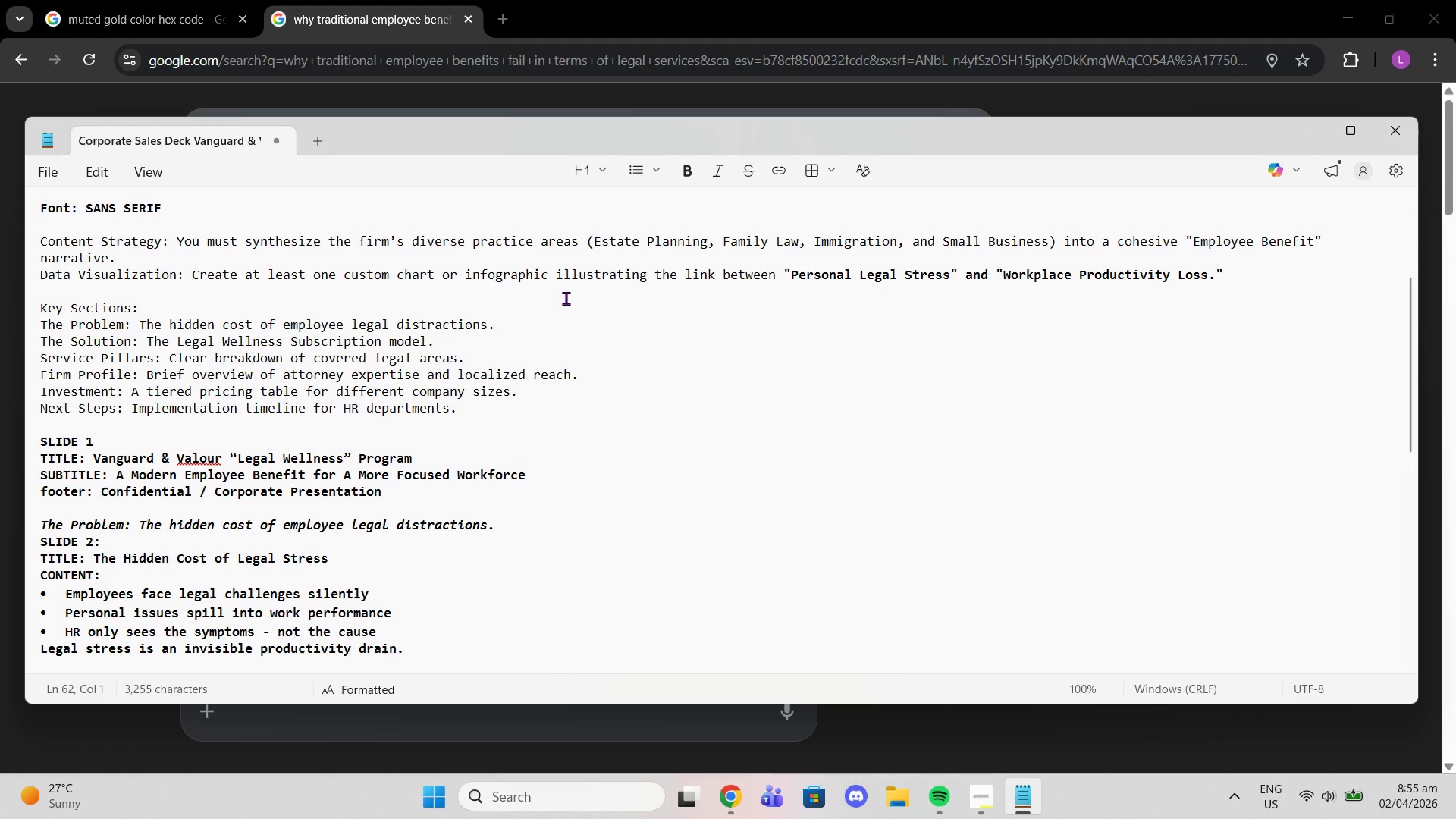 
scroll: coordinate [588, 440], scroll_direction: down, amount: 9.0
 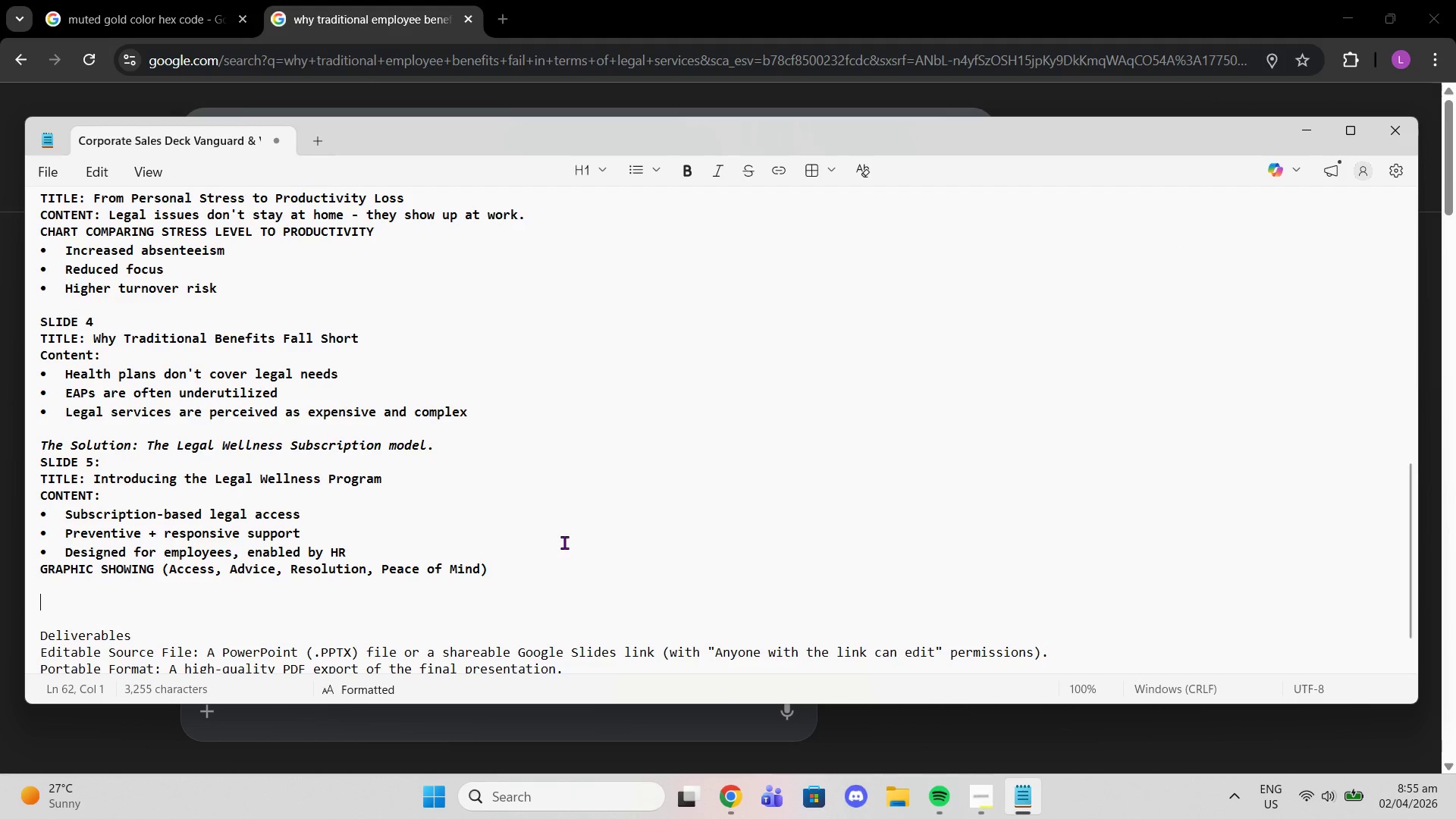 
type(SLIDE 6)
 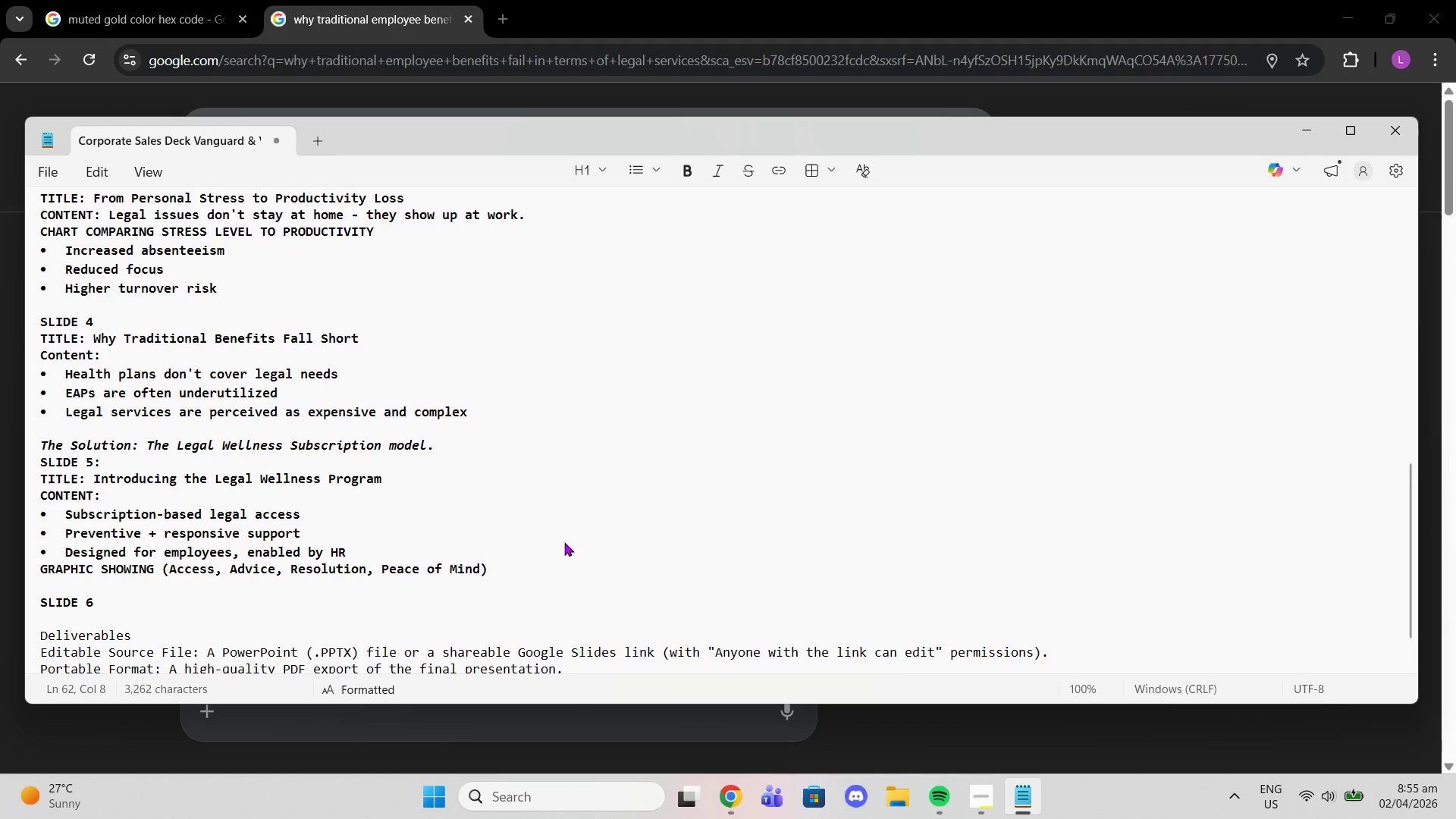 
key(Shift+Enter)
 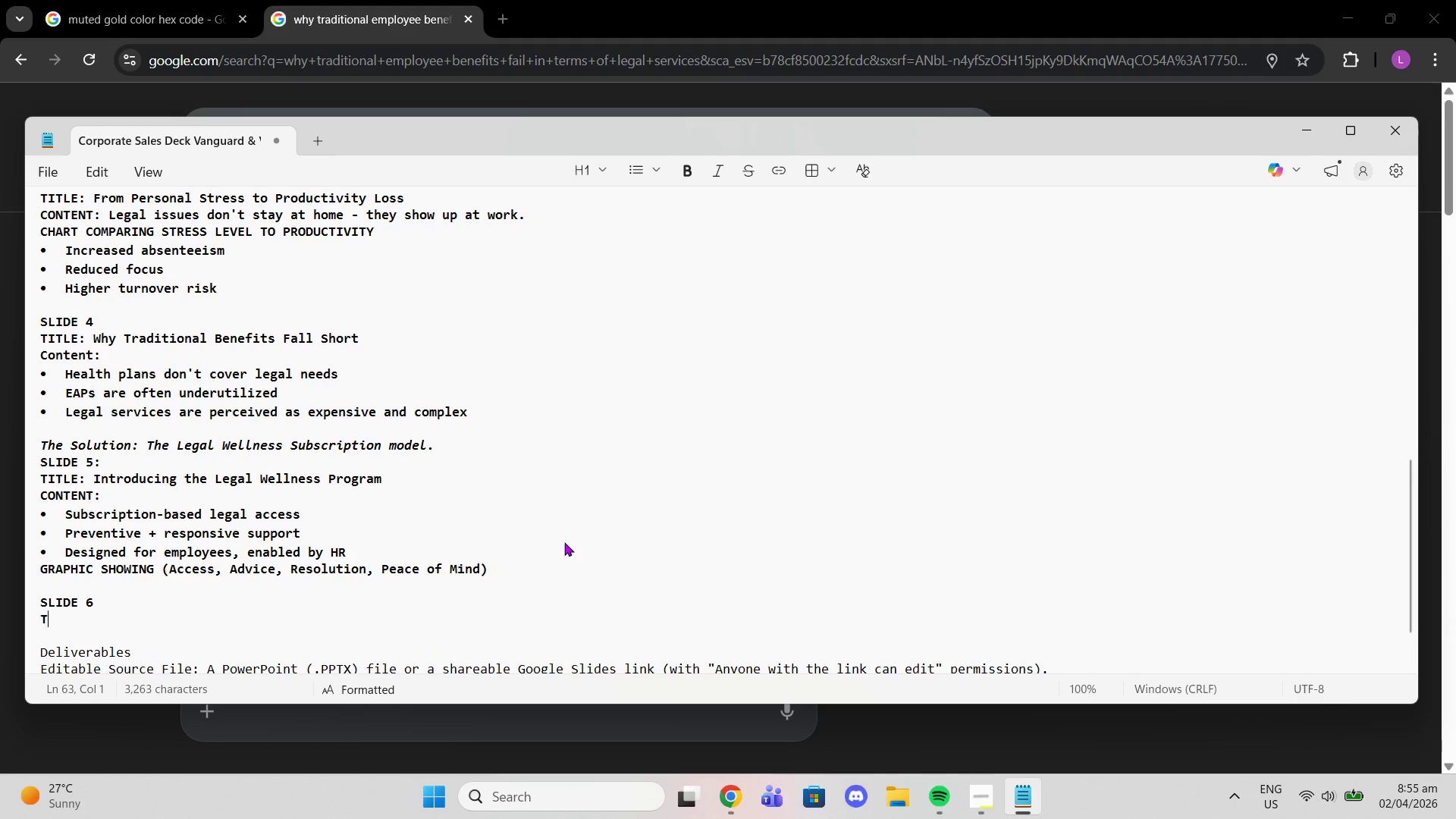 
type(TITLE: Simple, Structured, Scalable)
 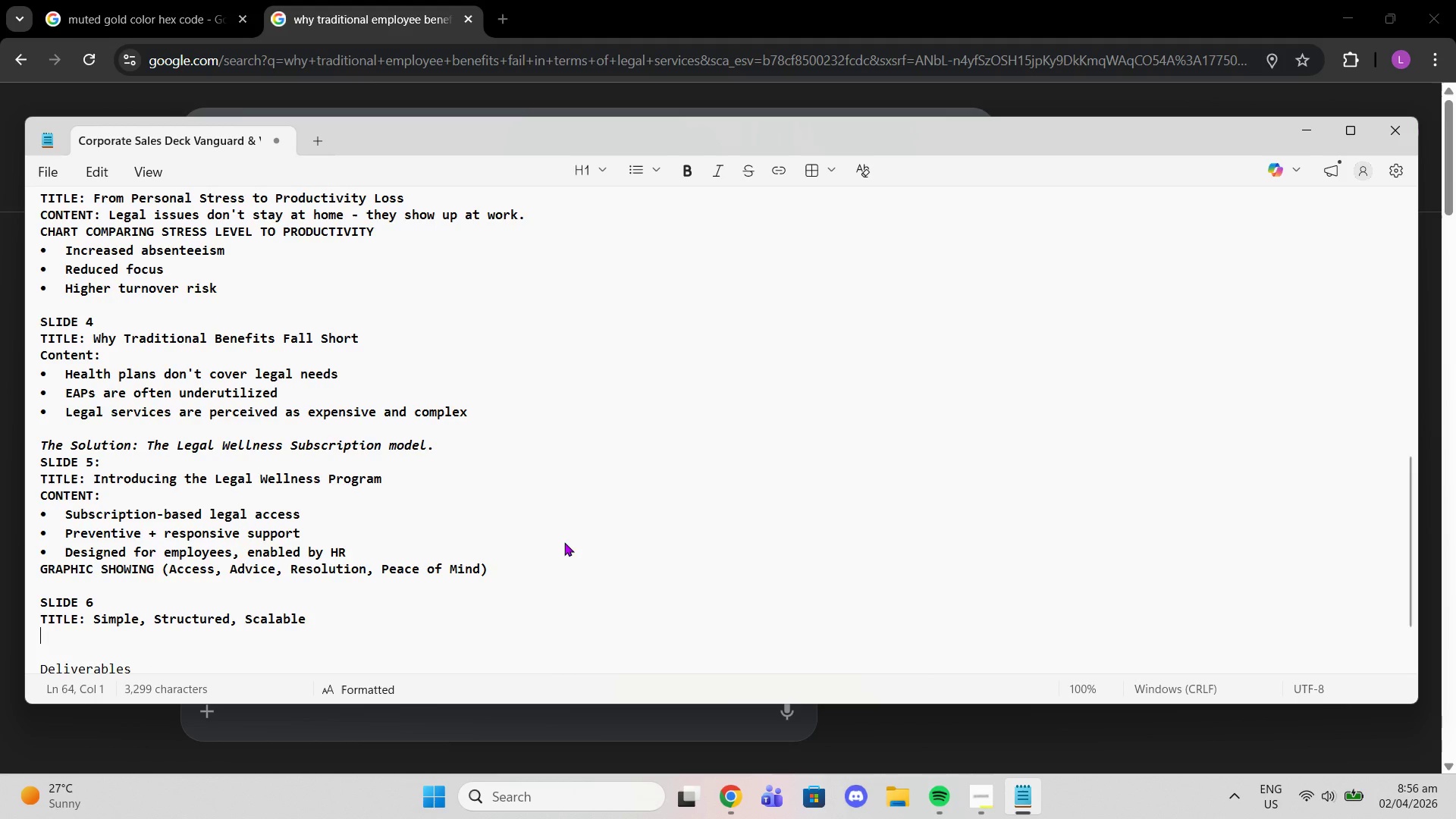 
 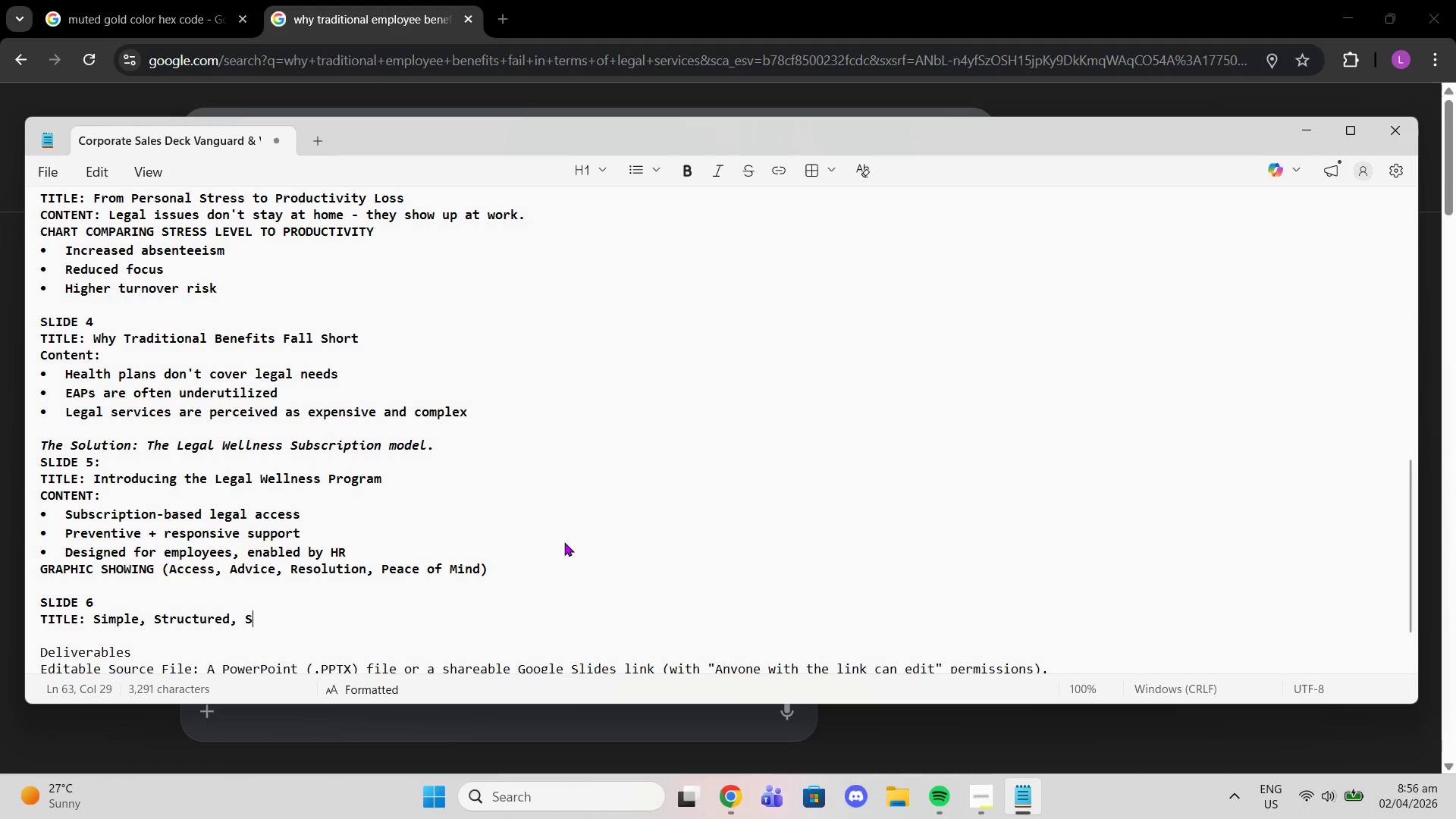 
key(Enter)
 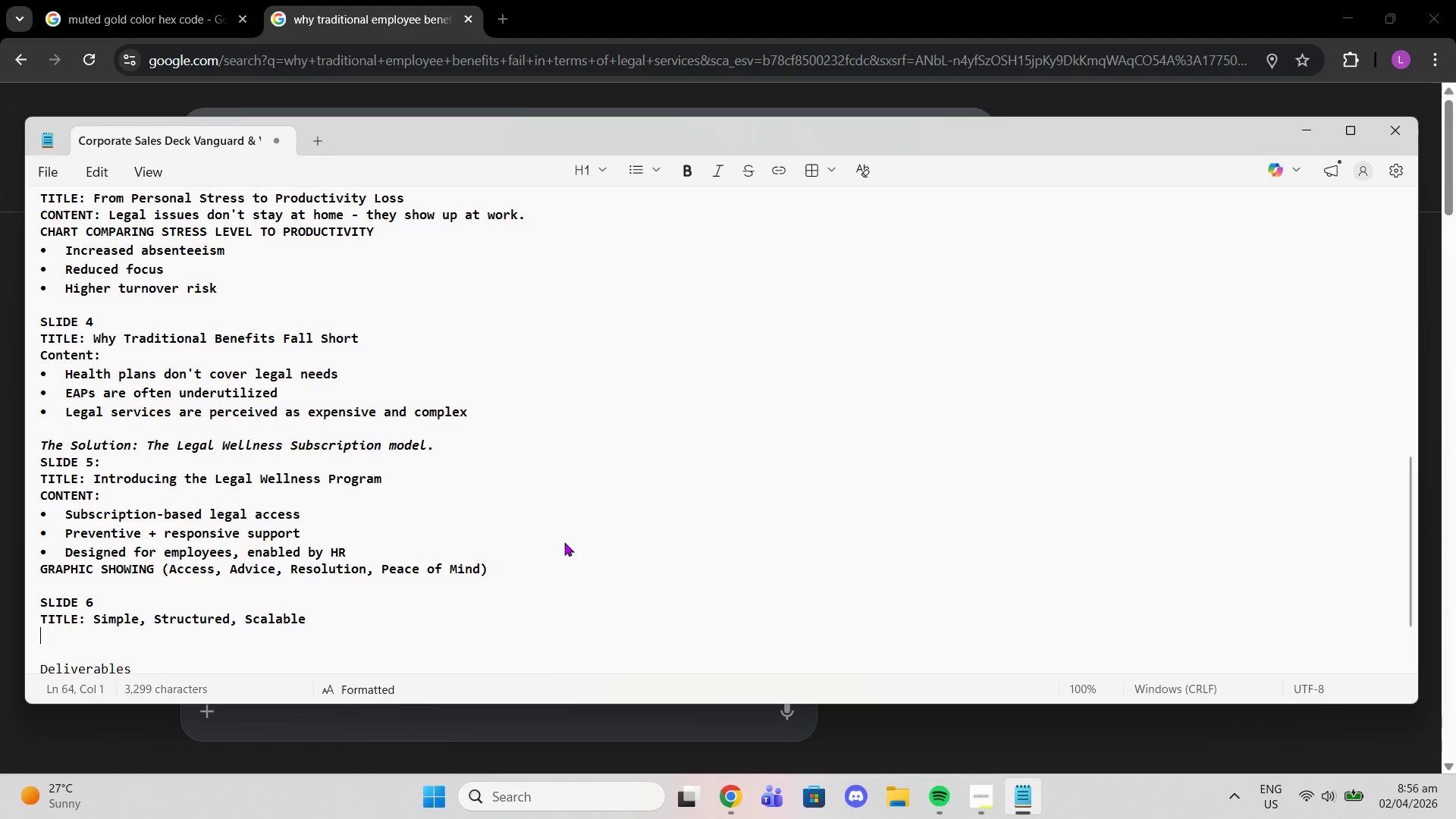 
wait(14.62)
 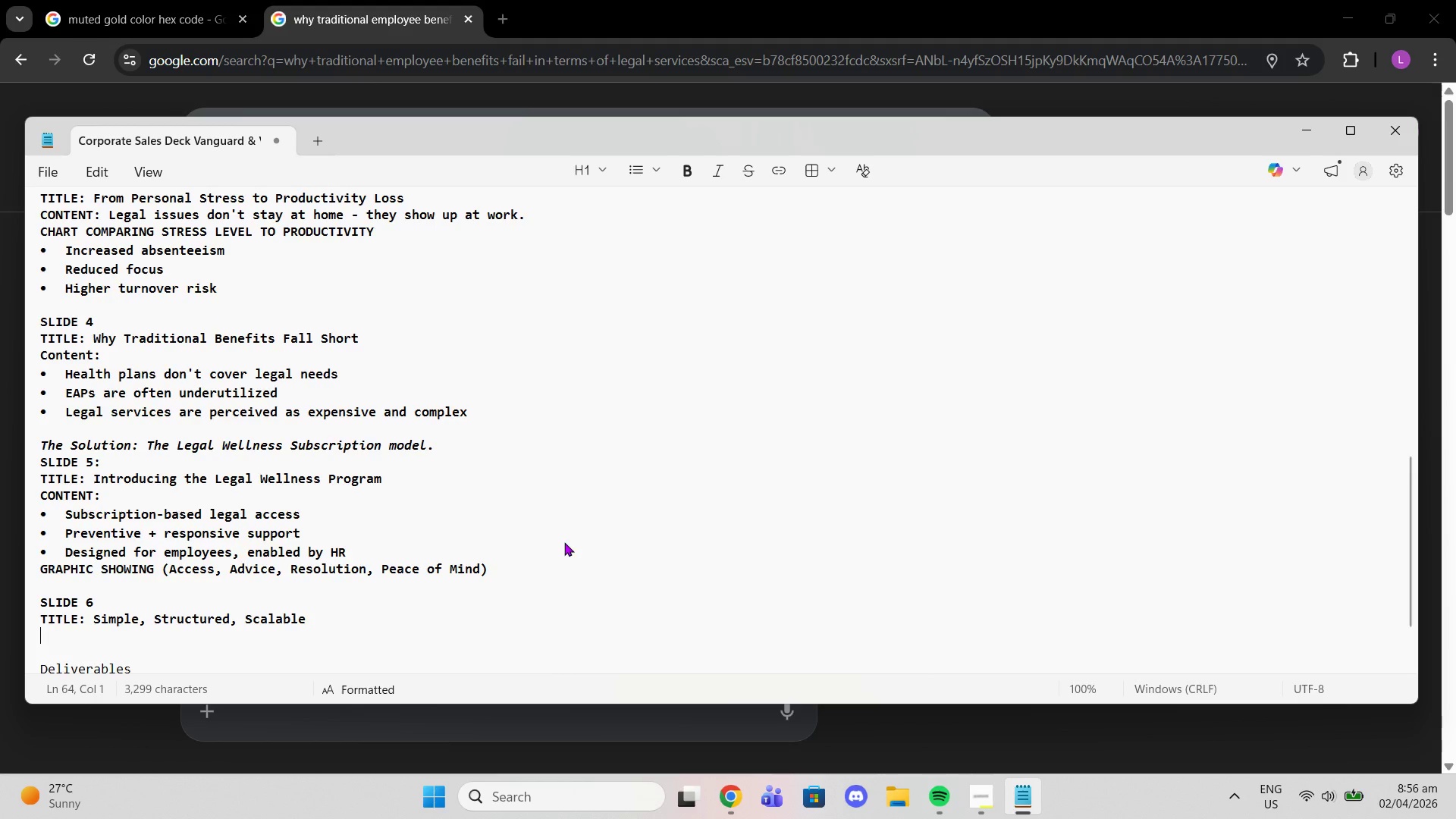 
scroll: coordinate [968, 506], scroll_direction: up, amount: 9.0
 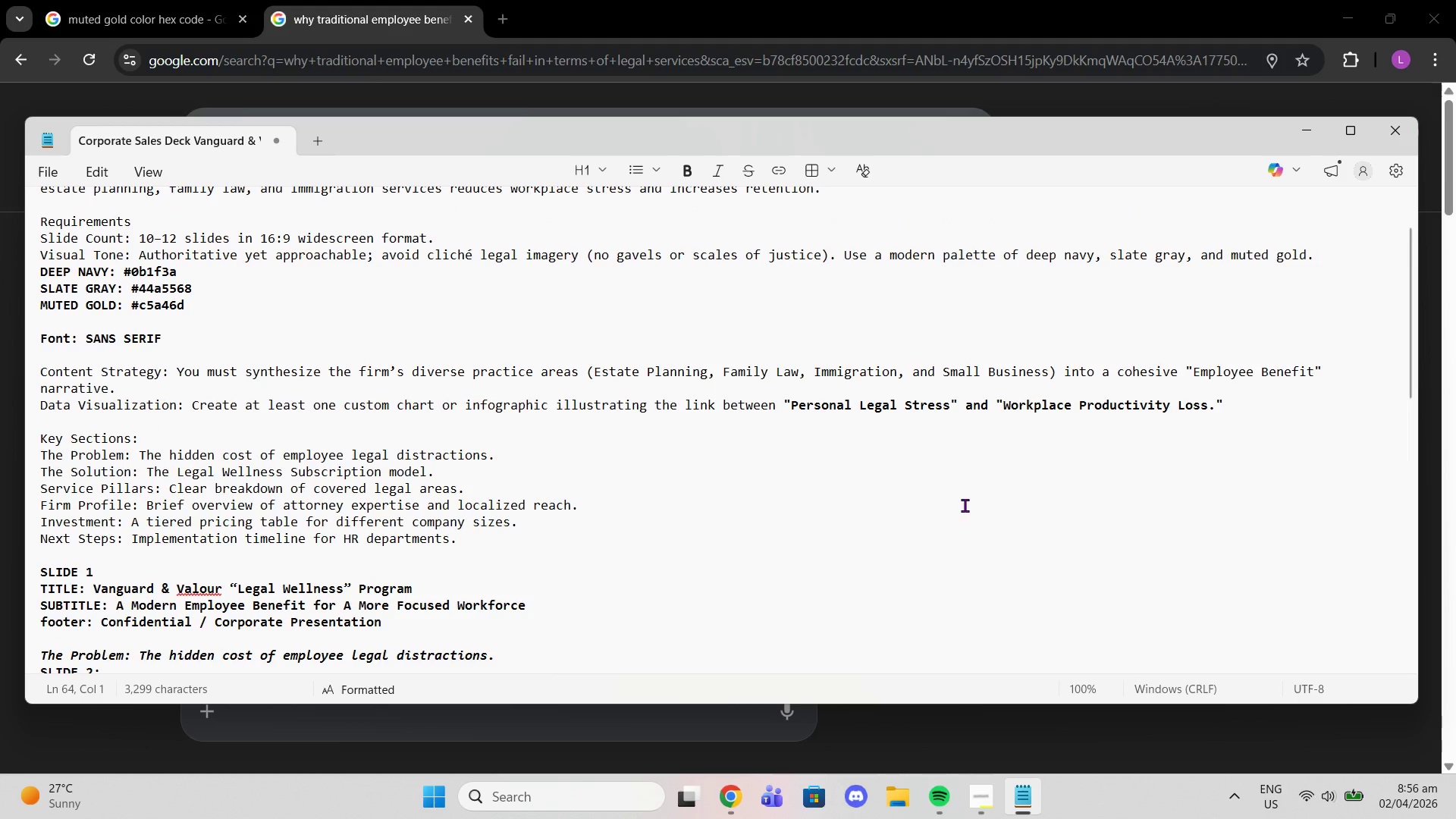 
wait(7.3)
 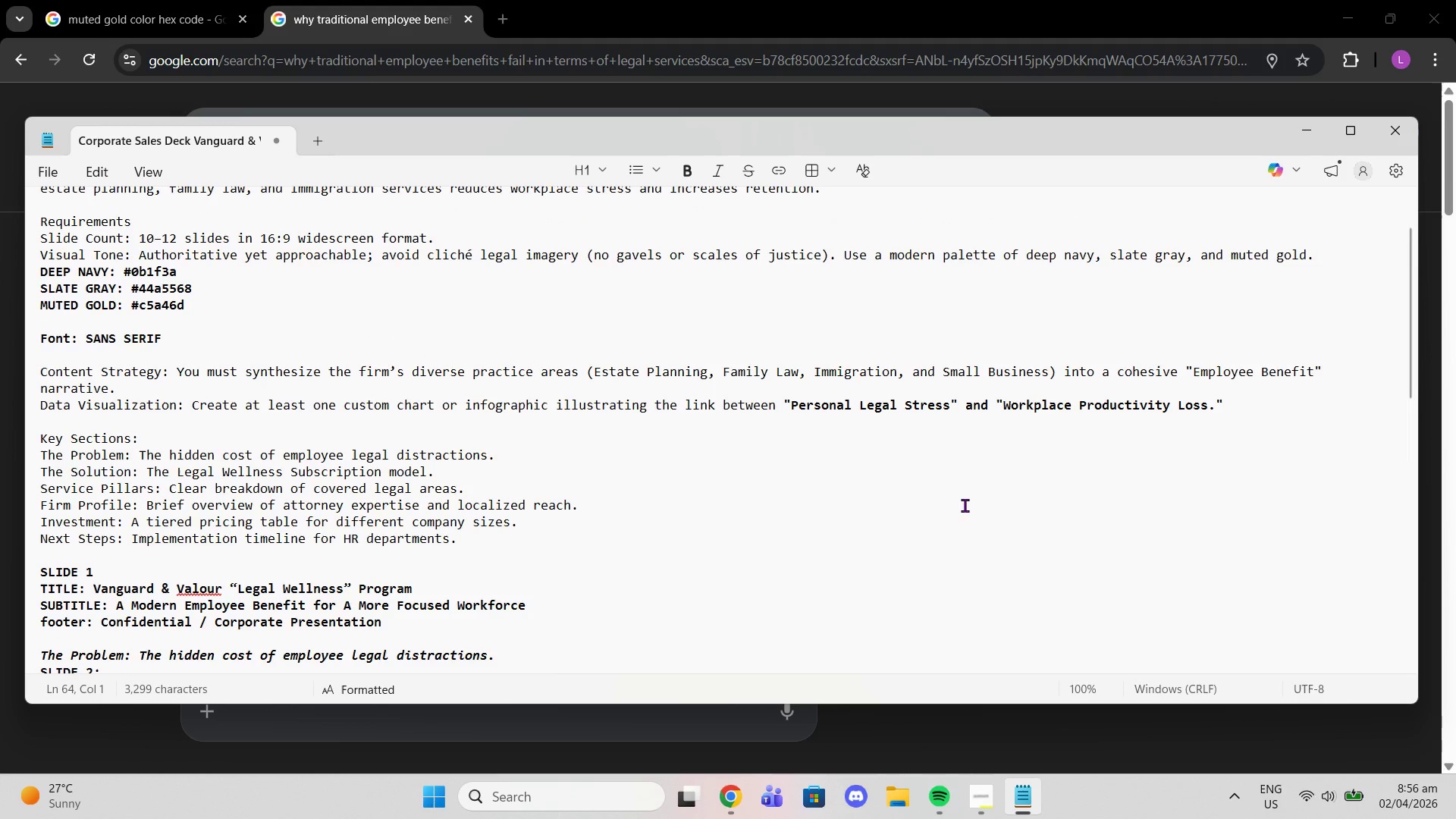 
scroll: coordinate [978, 421], scroll_direction: up, amount: 2.0
 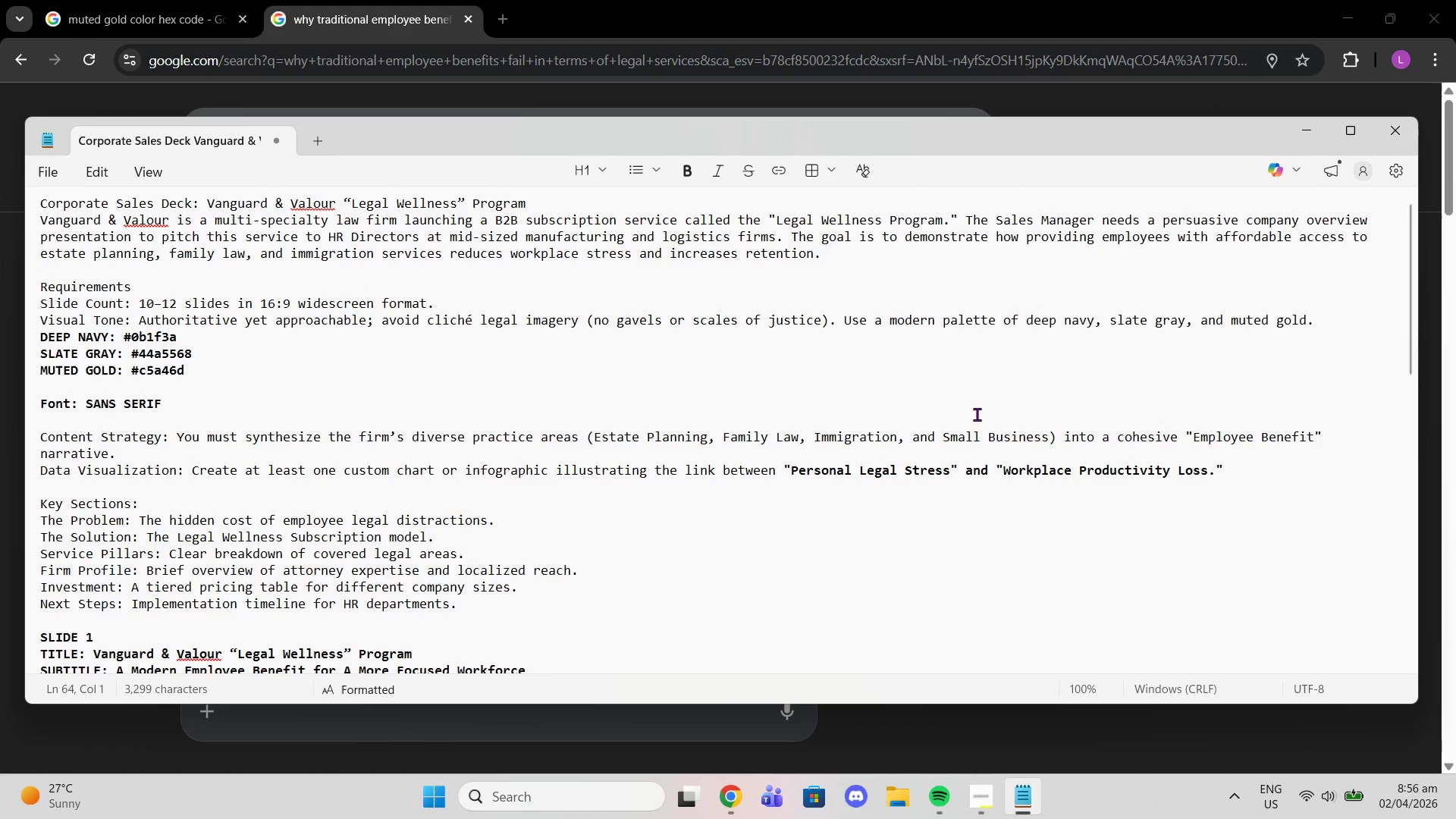 
scroll: coordinate [981, 457], scroll_direction: down, amount: 11.0
 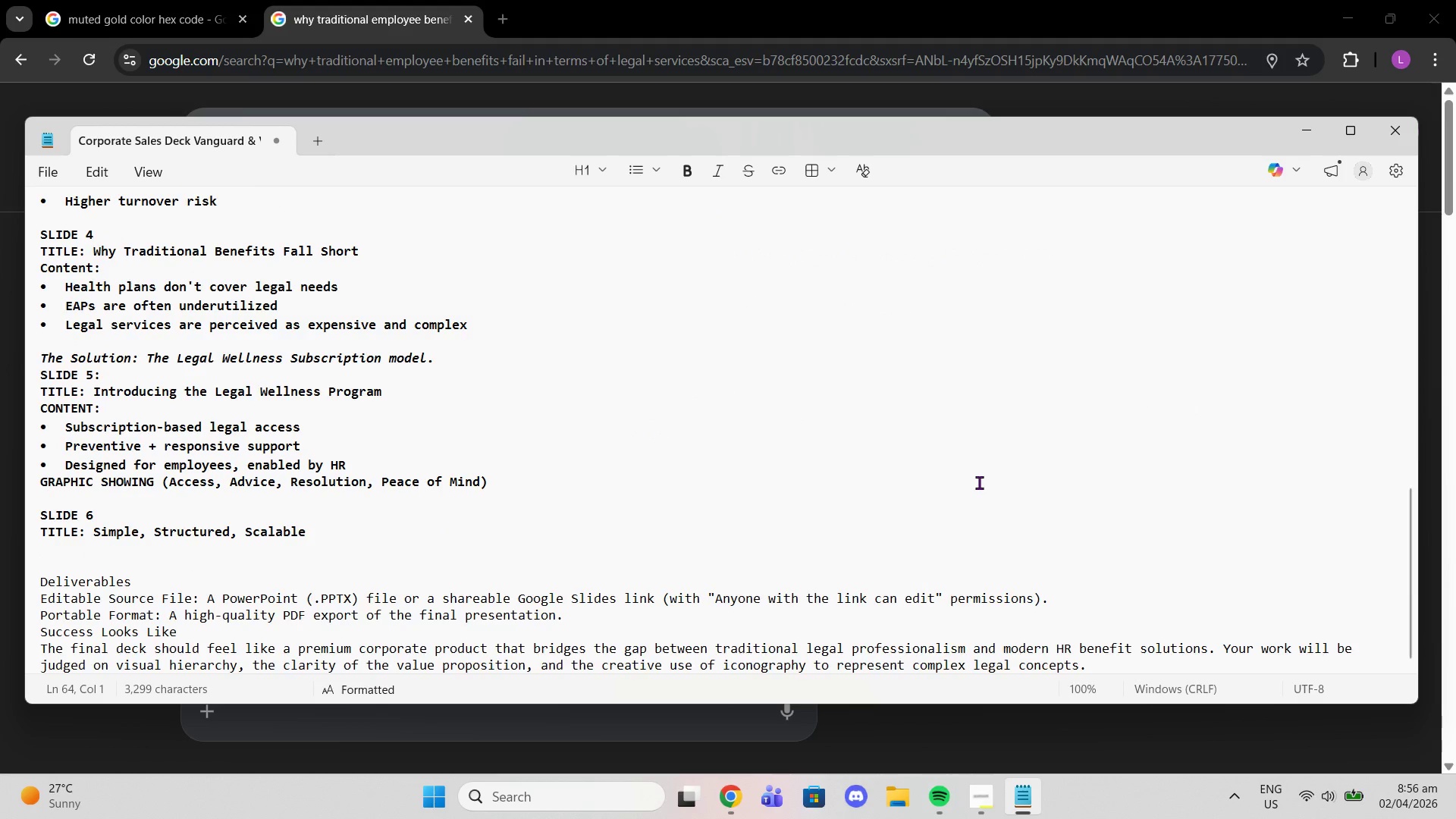 
type(INFOR )
key(Backspace)
key(Backspace)
type(GRAPHIC STYLE)
 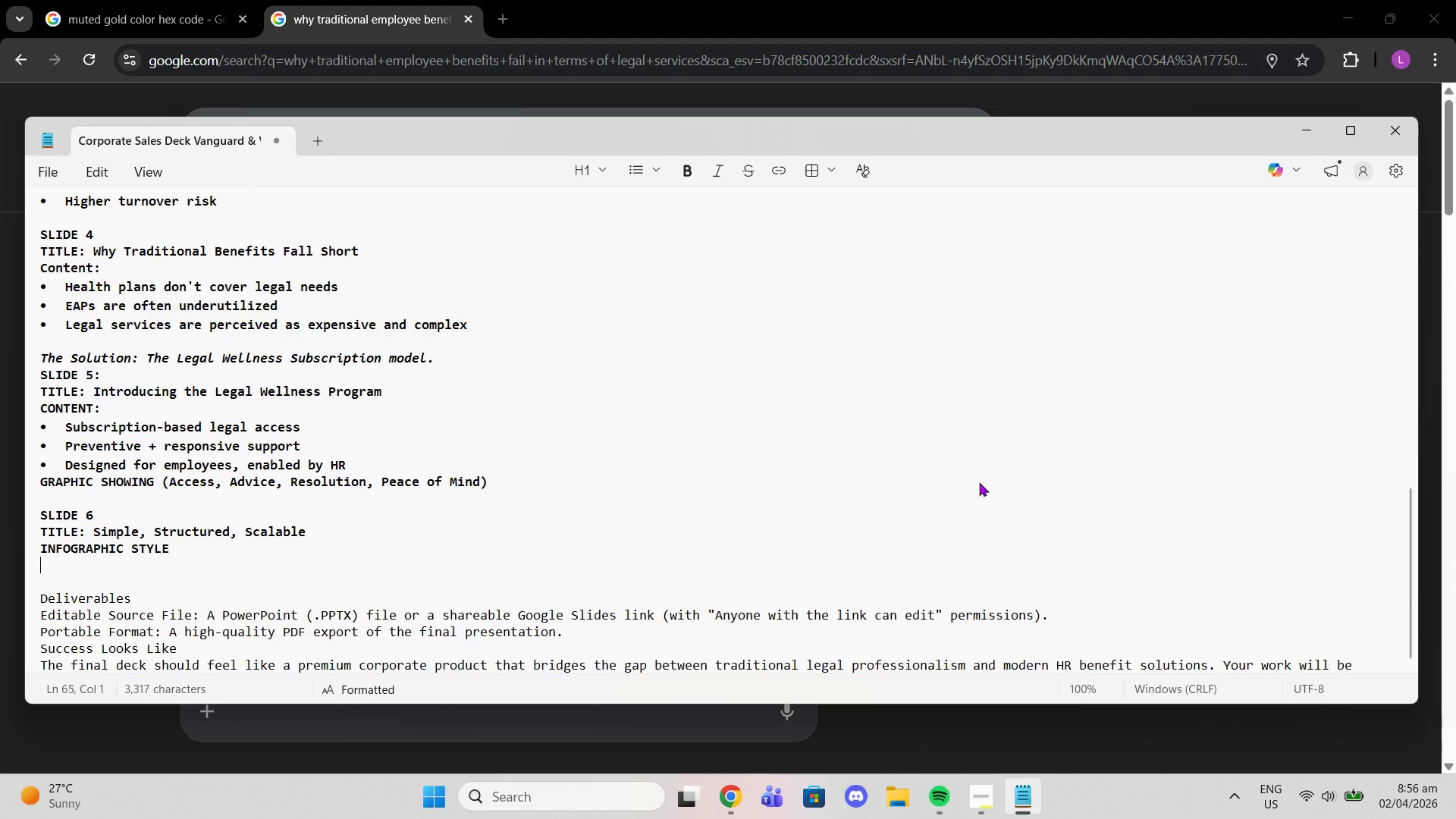 
key(Shift+Enter)
 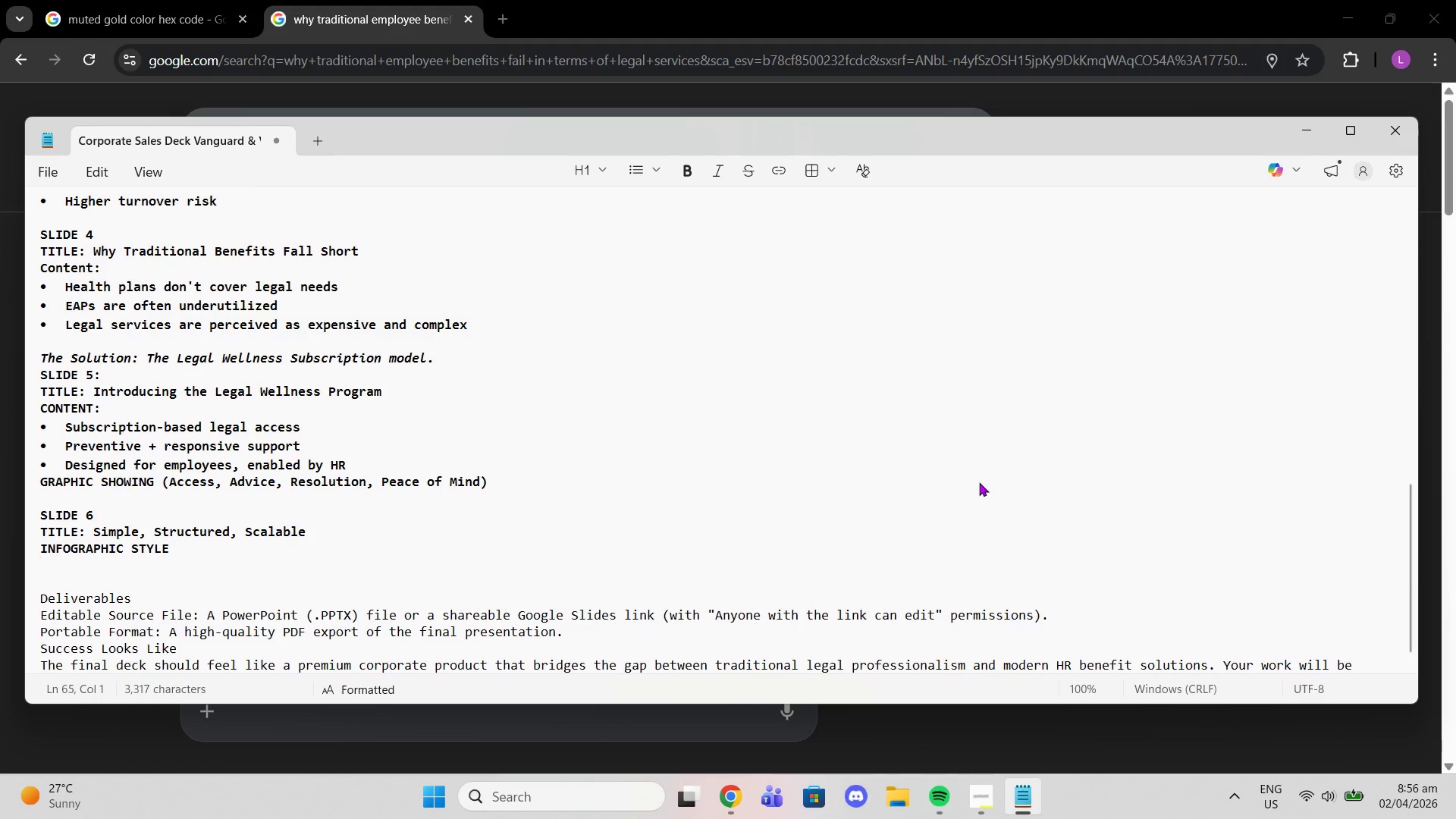 
type(1. Employee enrolls via HR)
 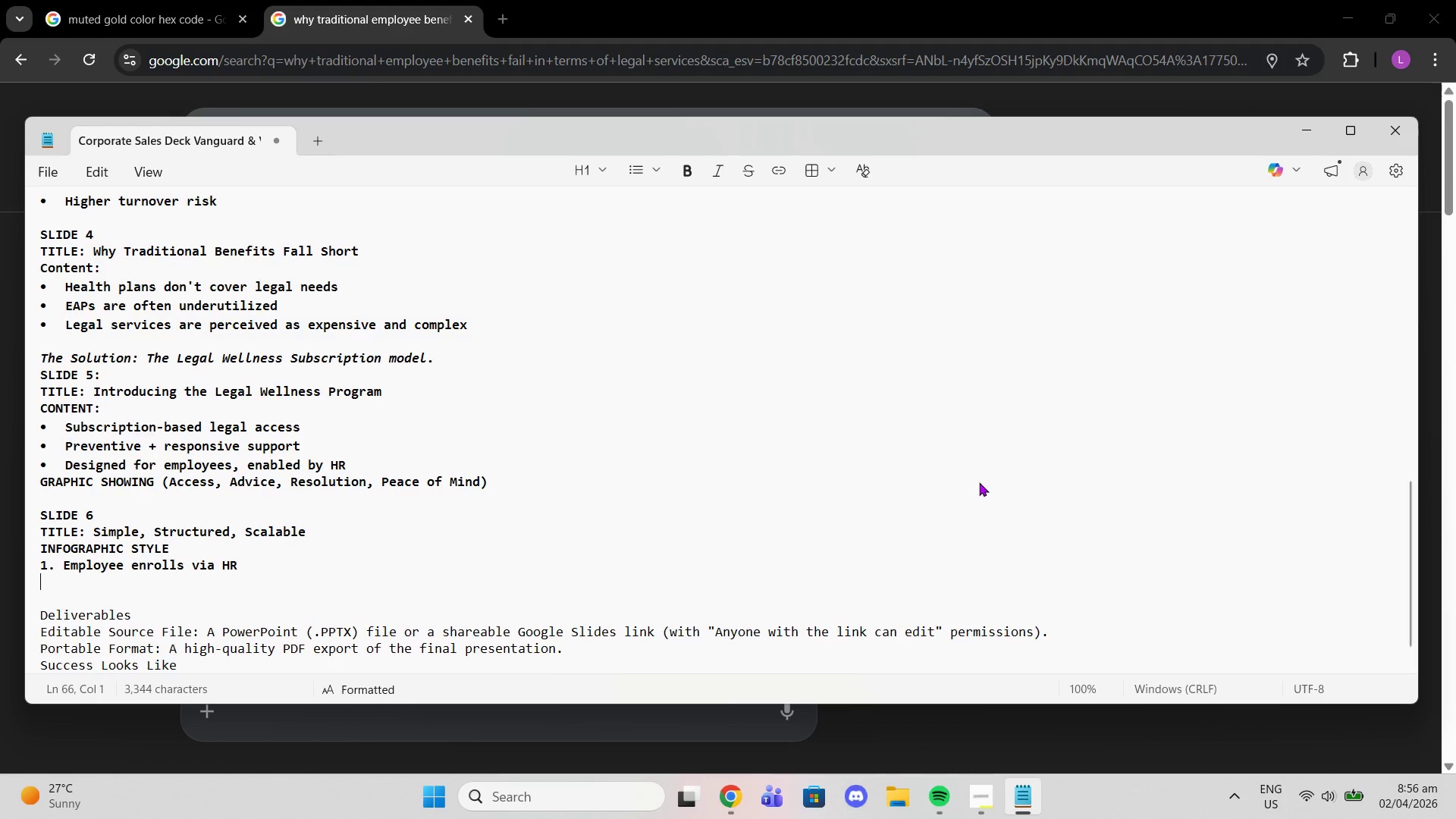 
key(Shift+Enter)
 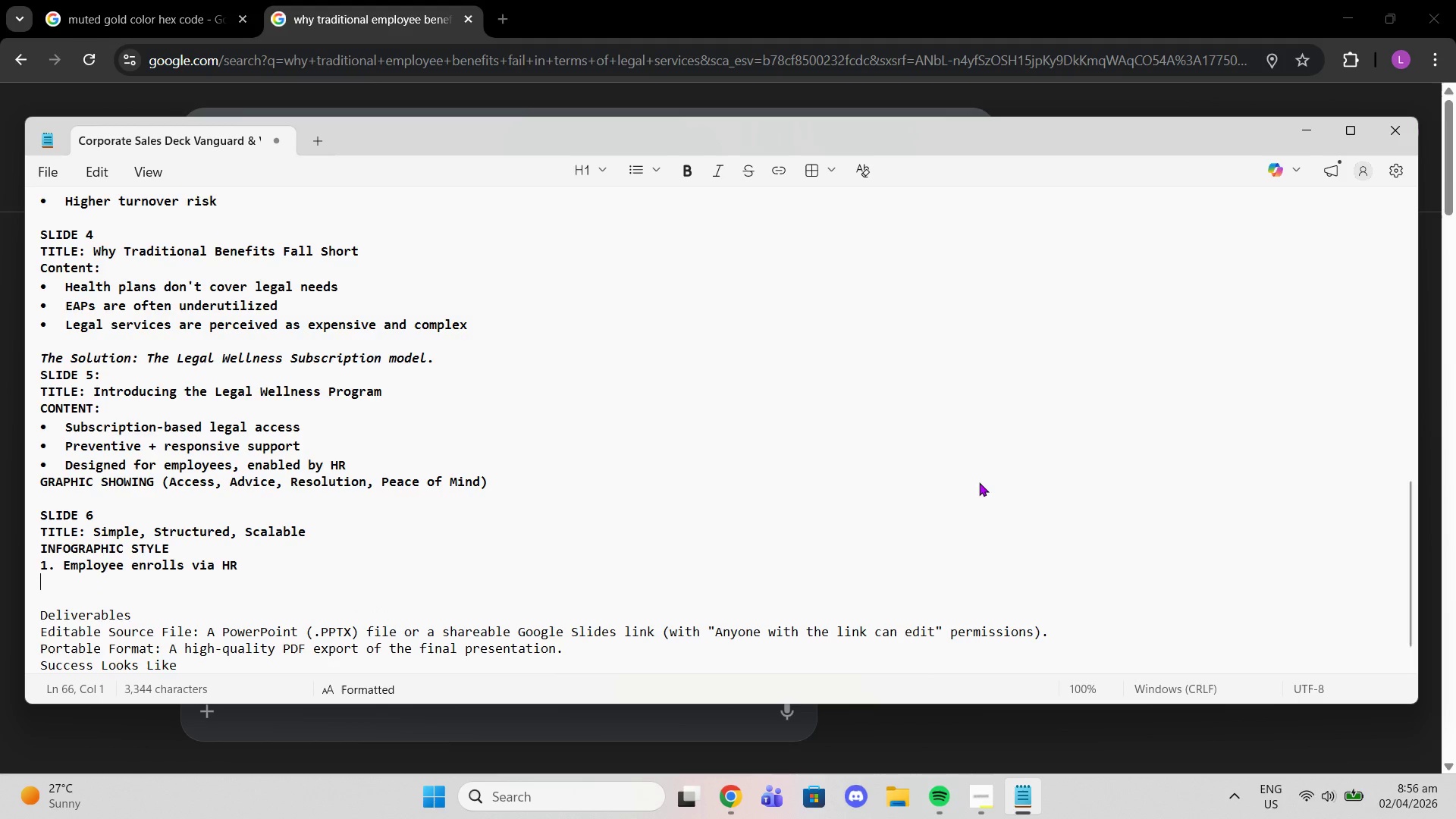 
type(2. ACCES)
key(Backspace)
key(Backspace)
key(Backspace)
key(Backspace)
type(ccess legal consultation)
 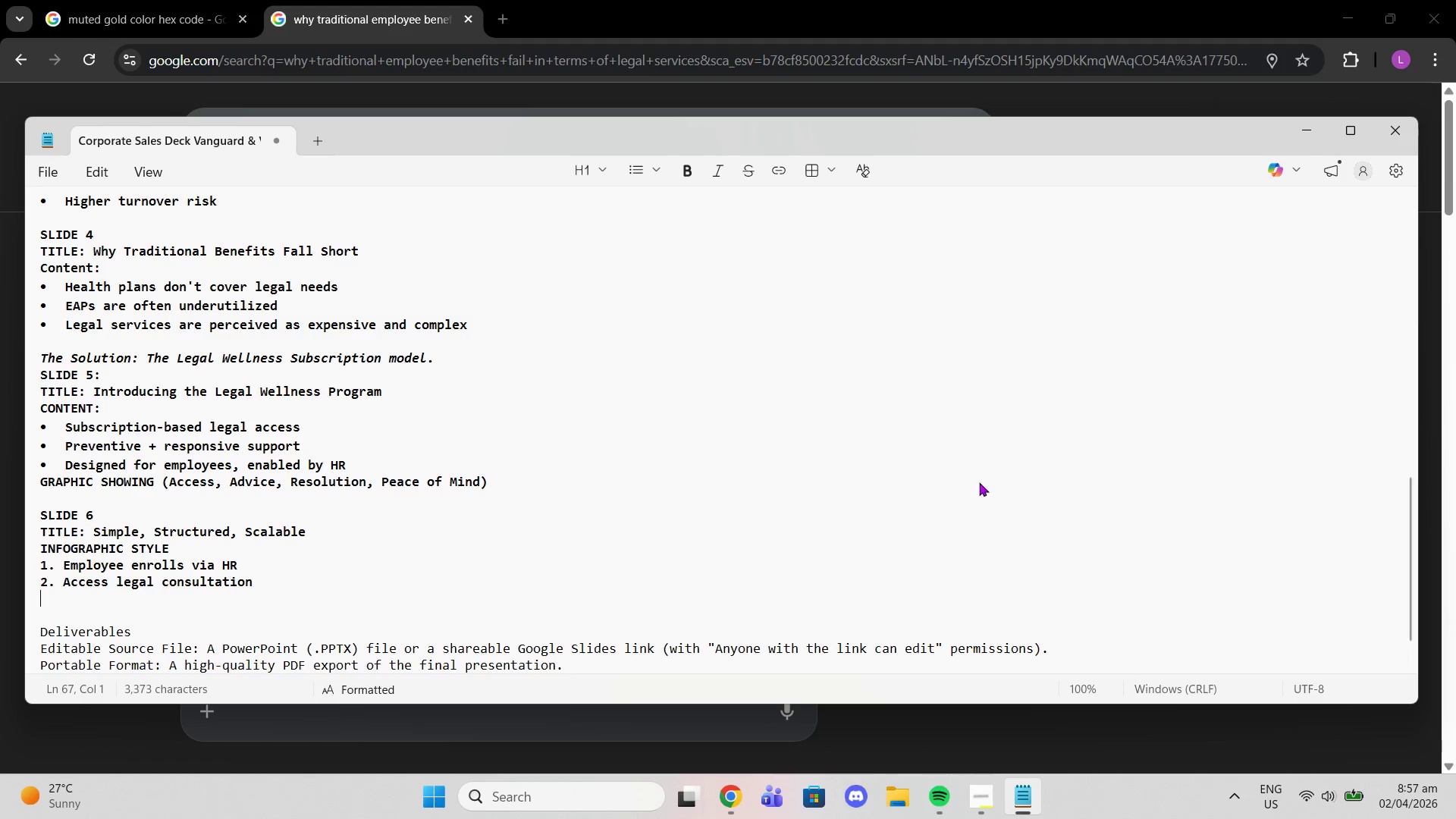 
 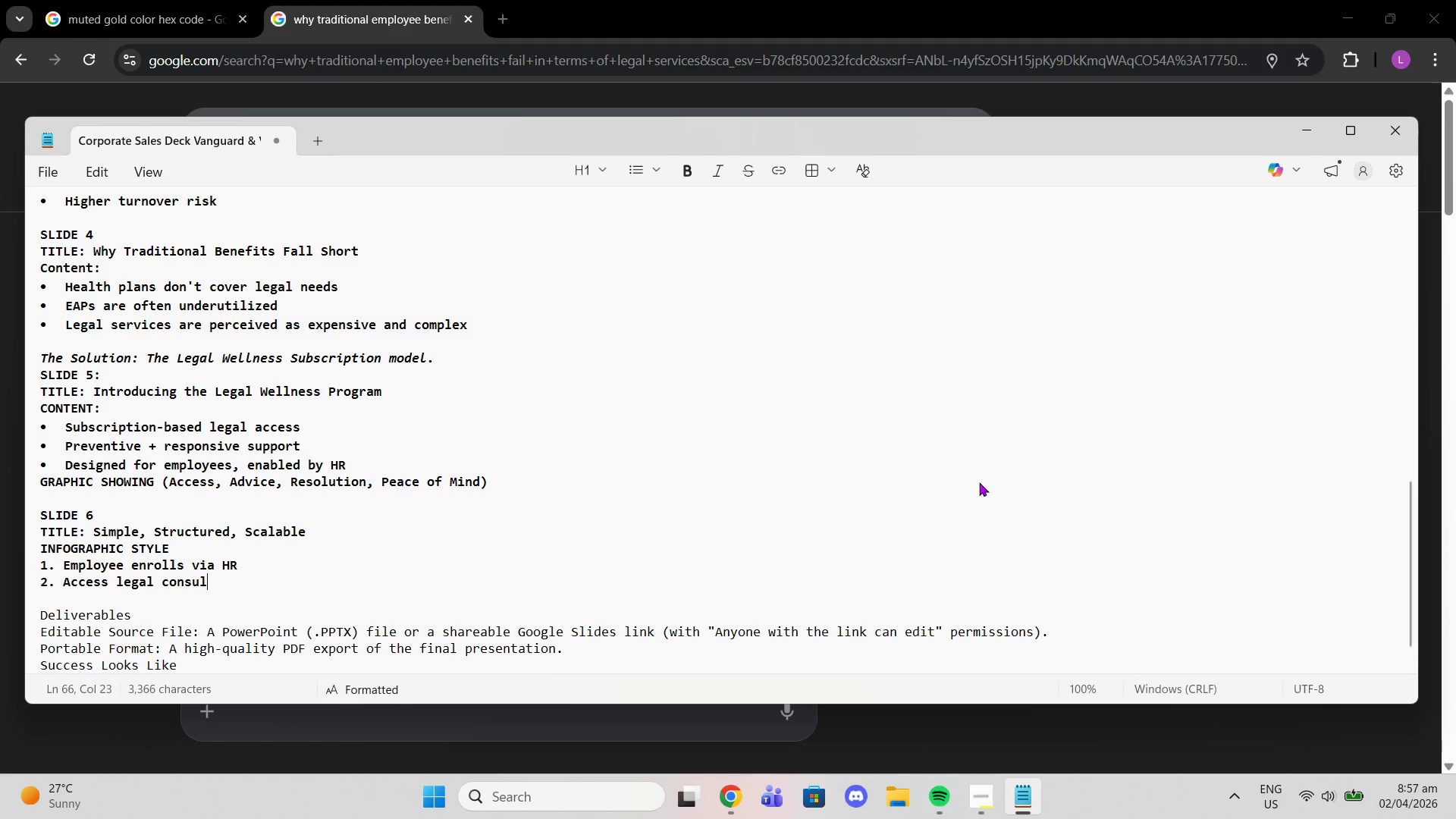 
key(Enter)
 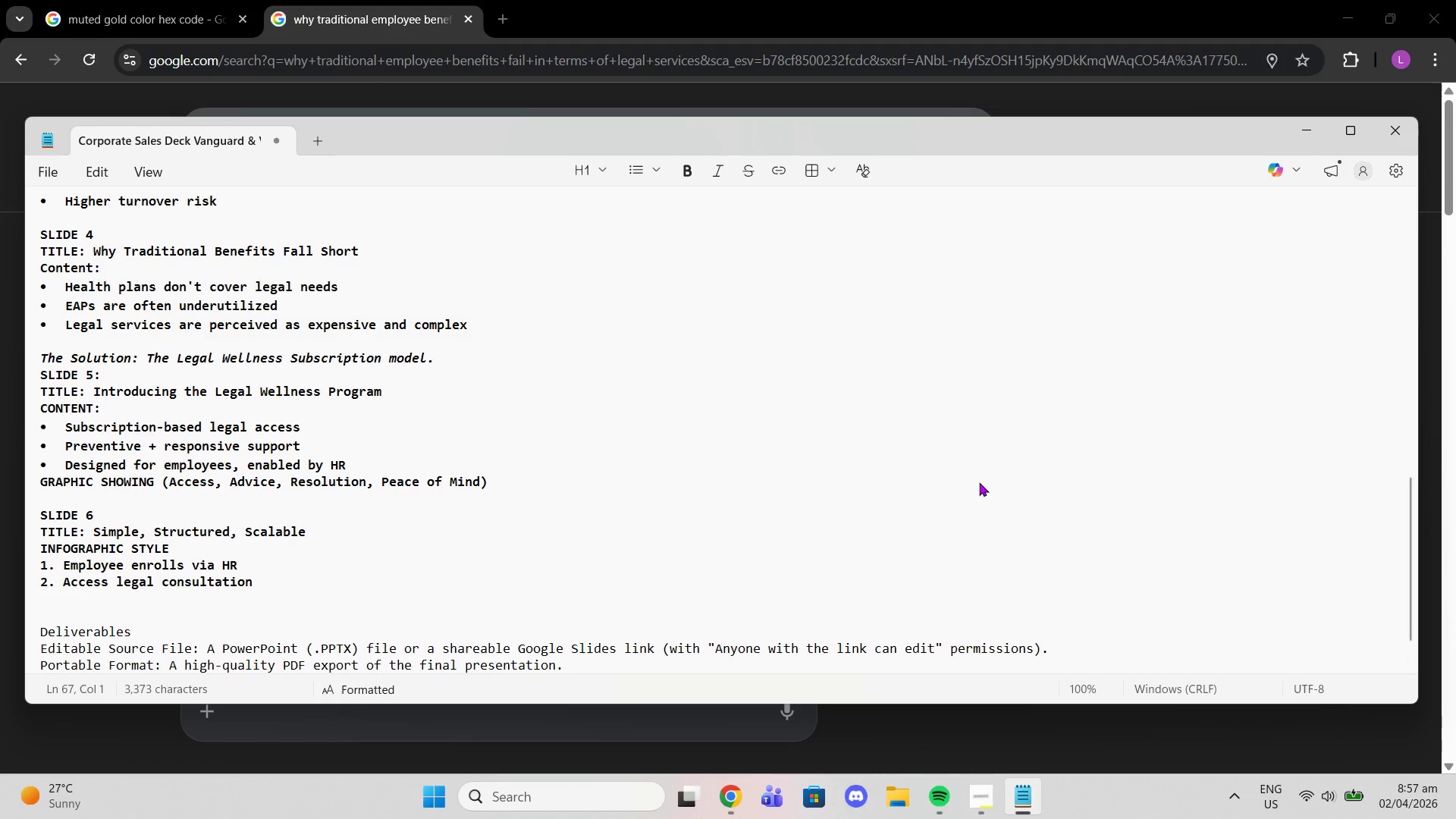 
type(3. Receive guidance otr )
key(Backspace)
key(Backspace)
key(Backspace)
type(r services)
 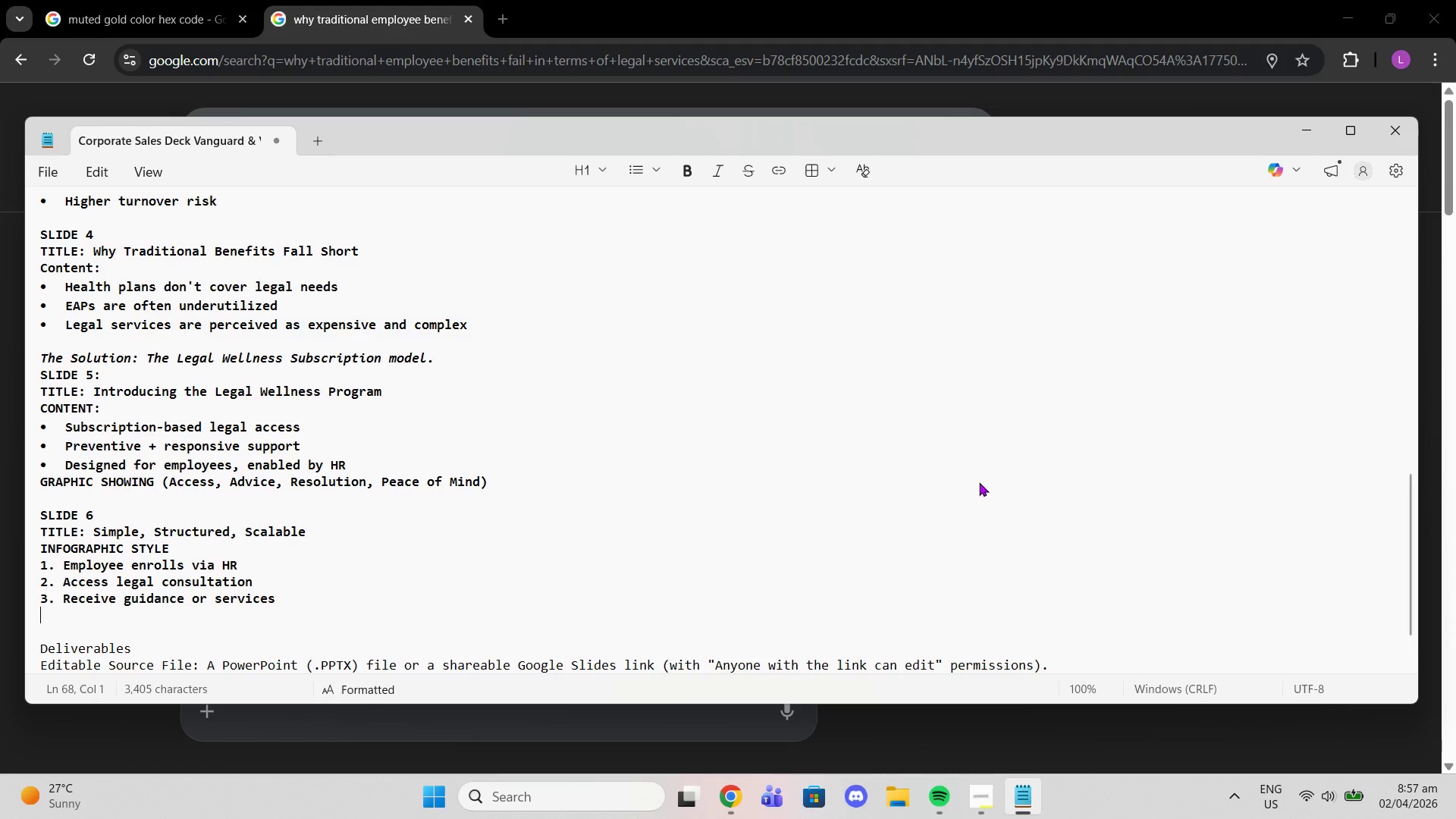 
 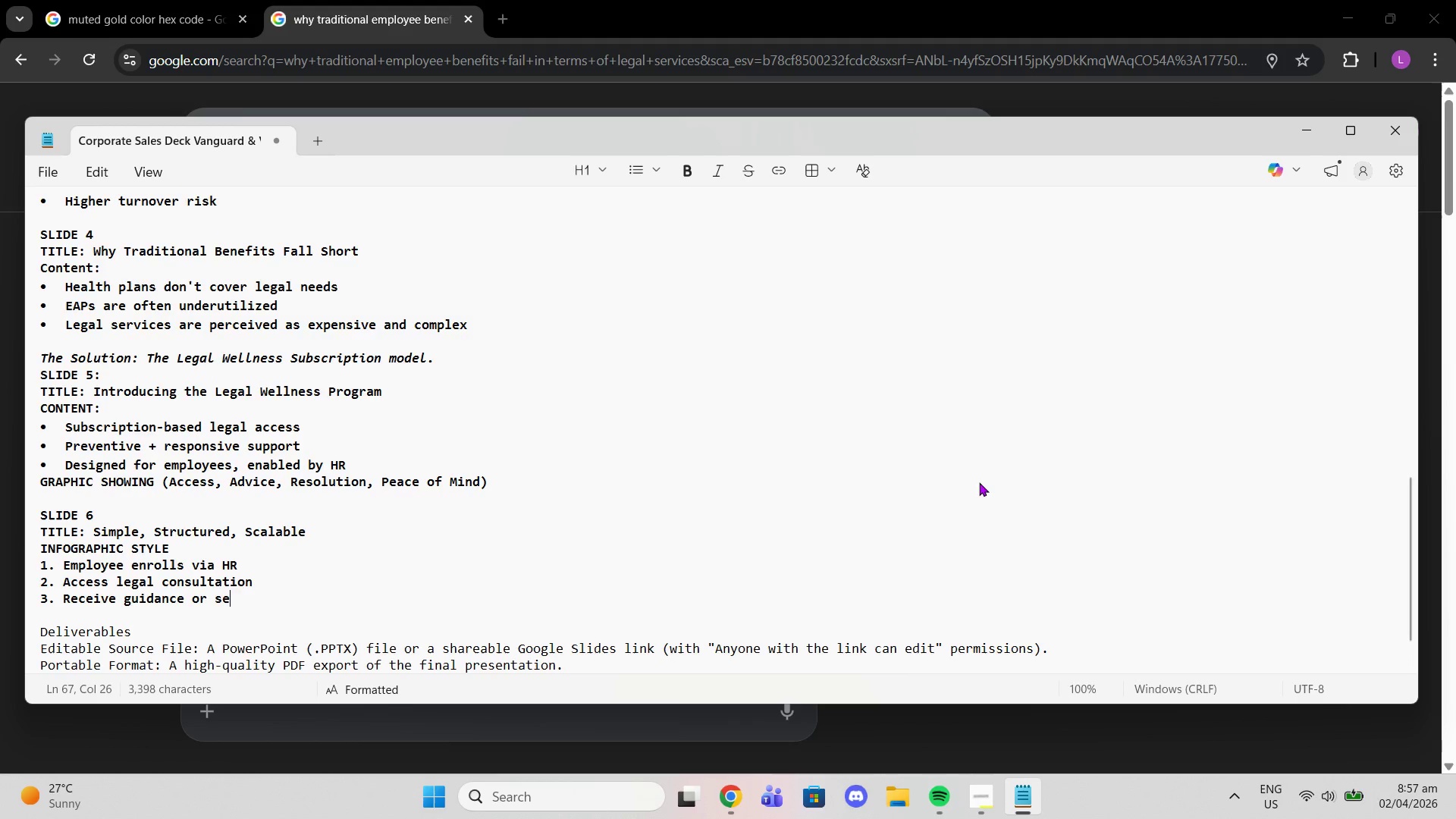 
key(Enter)
 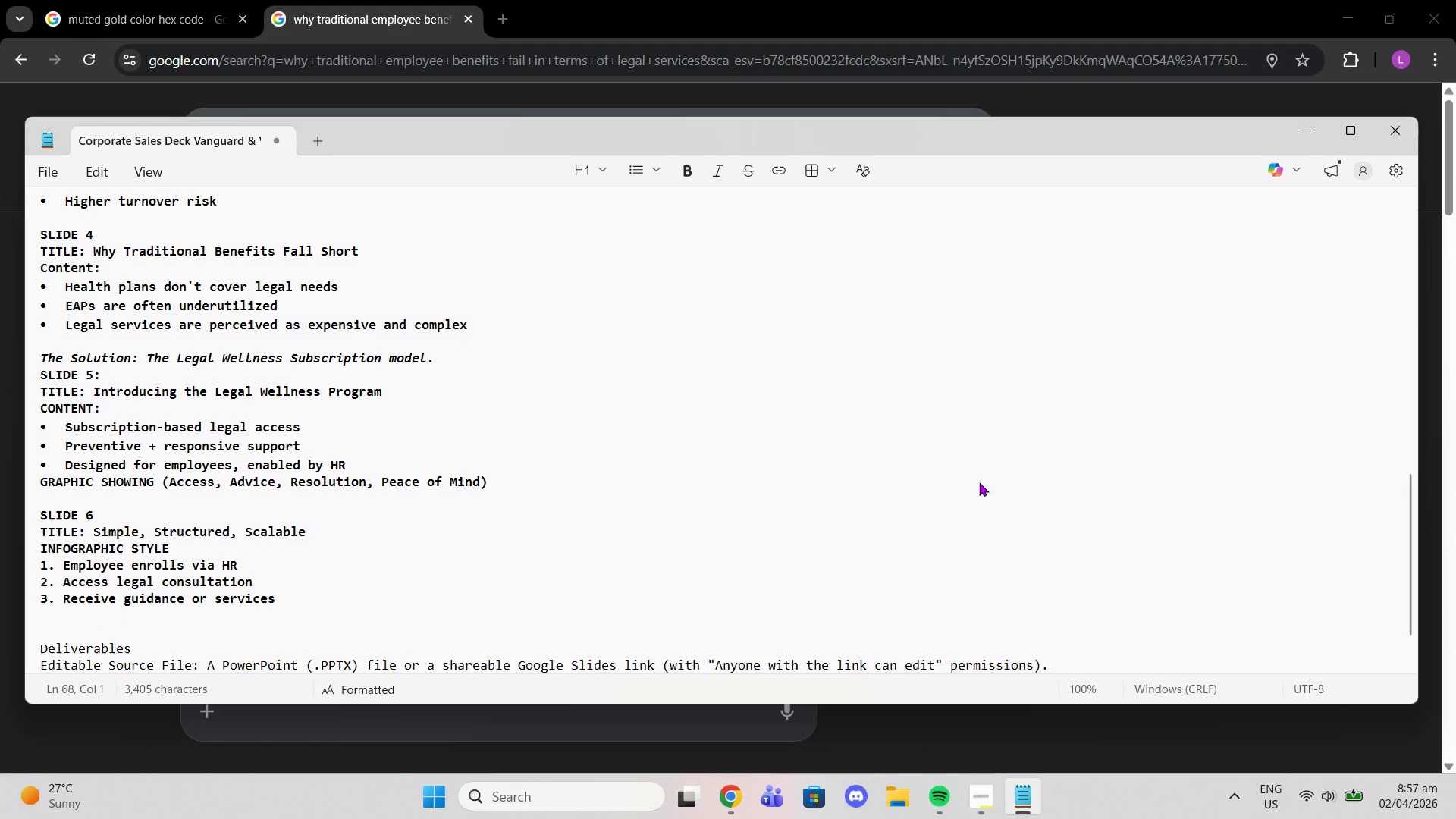 
hold_key(key=ShiftLeft, duration=0.31)
 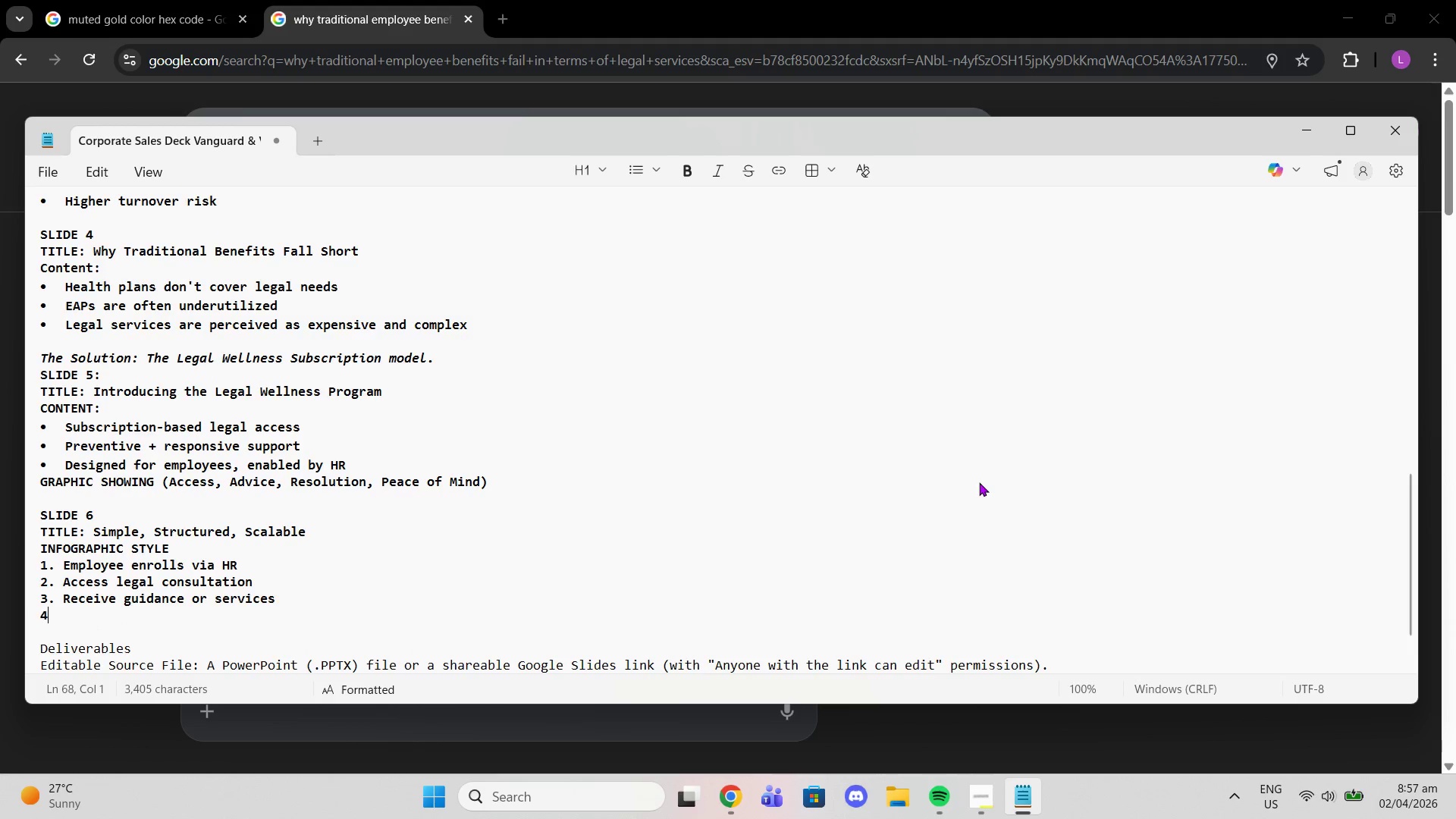 
type(4. Resolve issue cond)
key(Backspace)
type(fidently)
 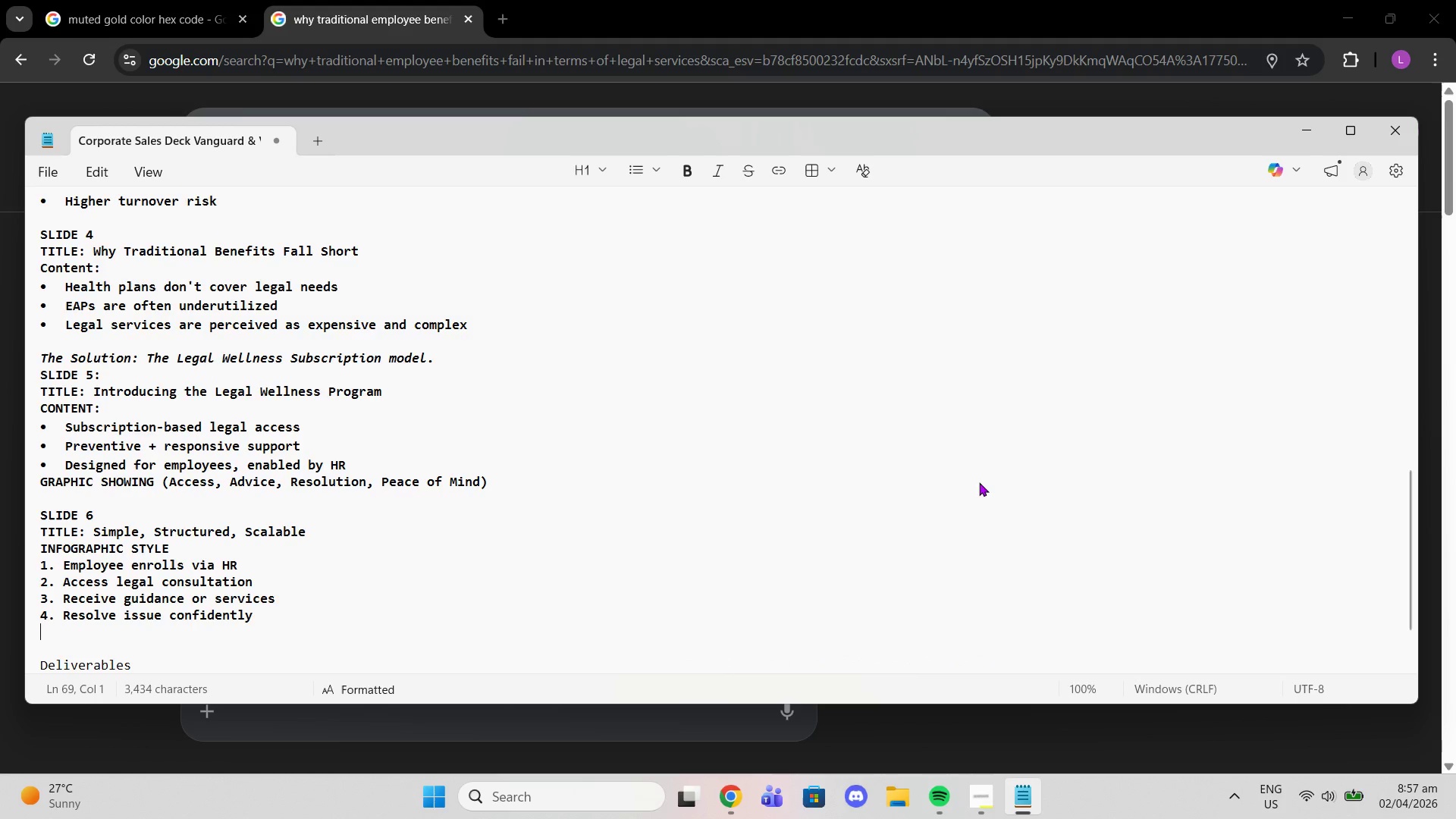 
 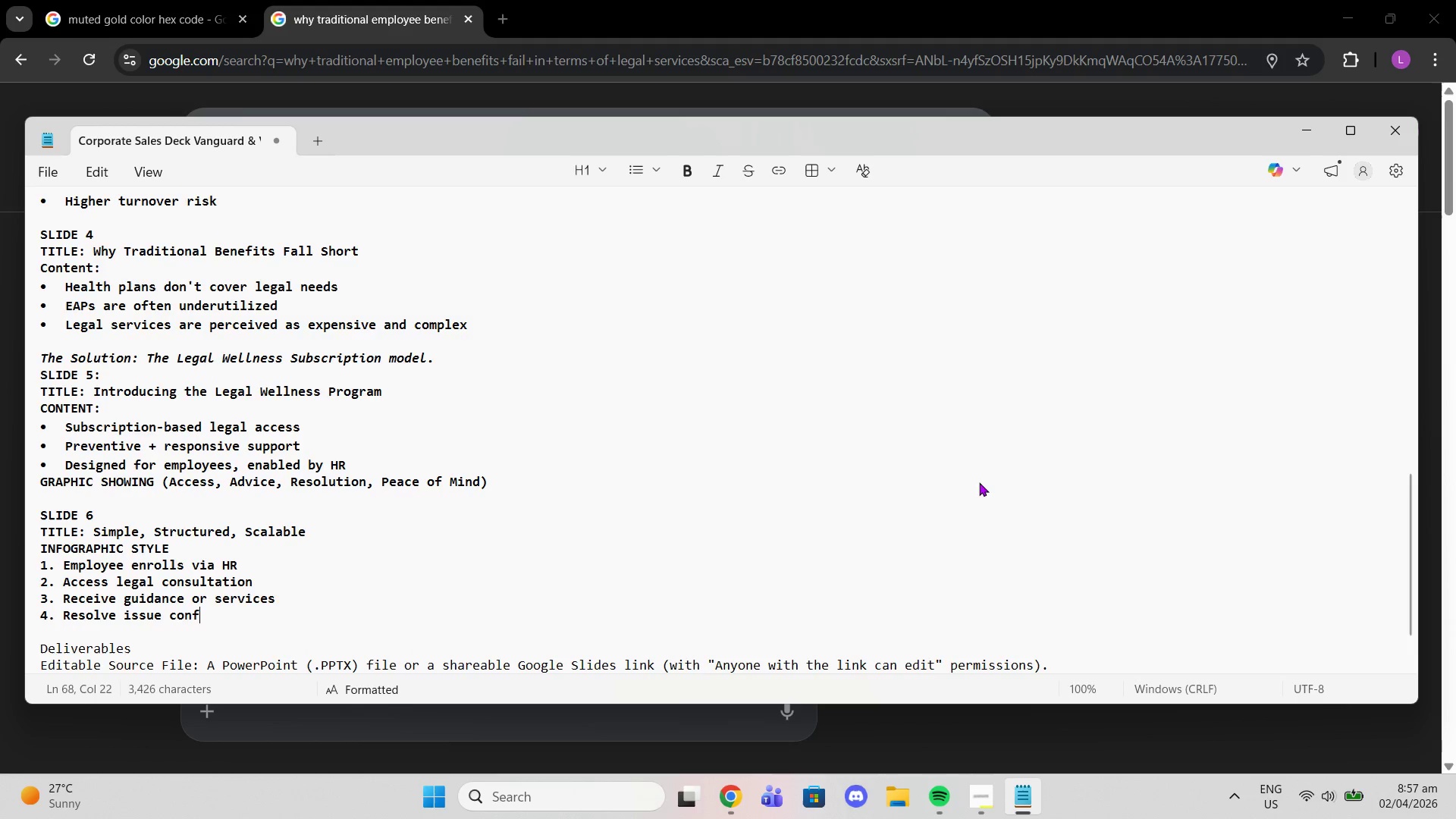 
key(Enter)
 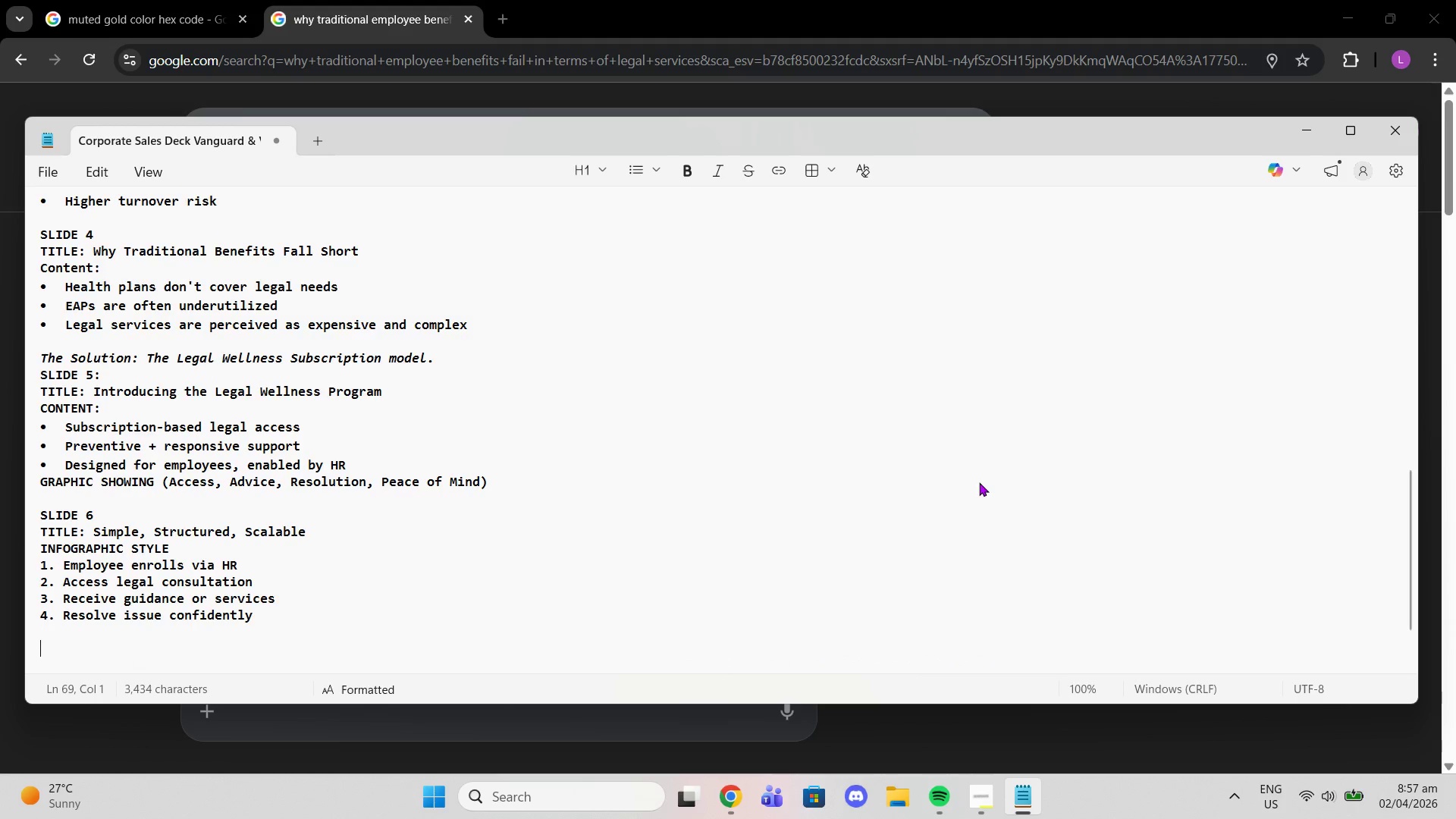 
key(Enter)
 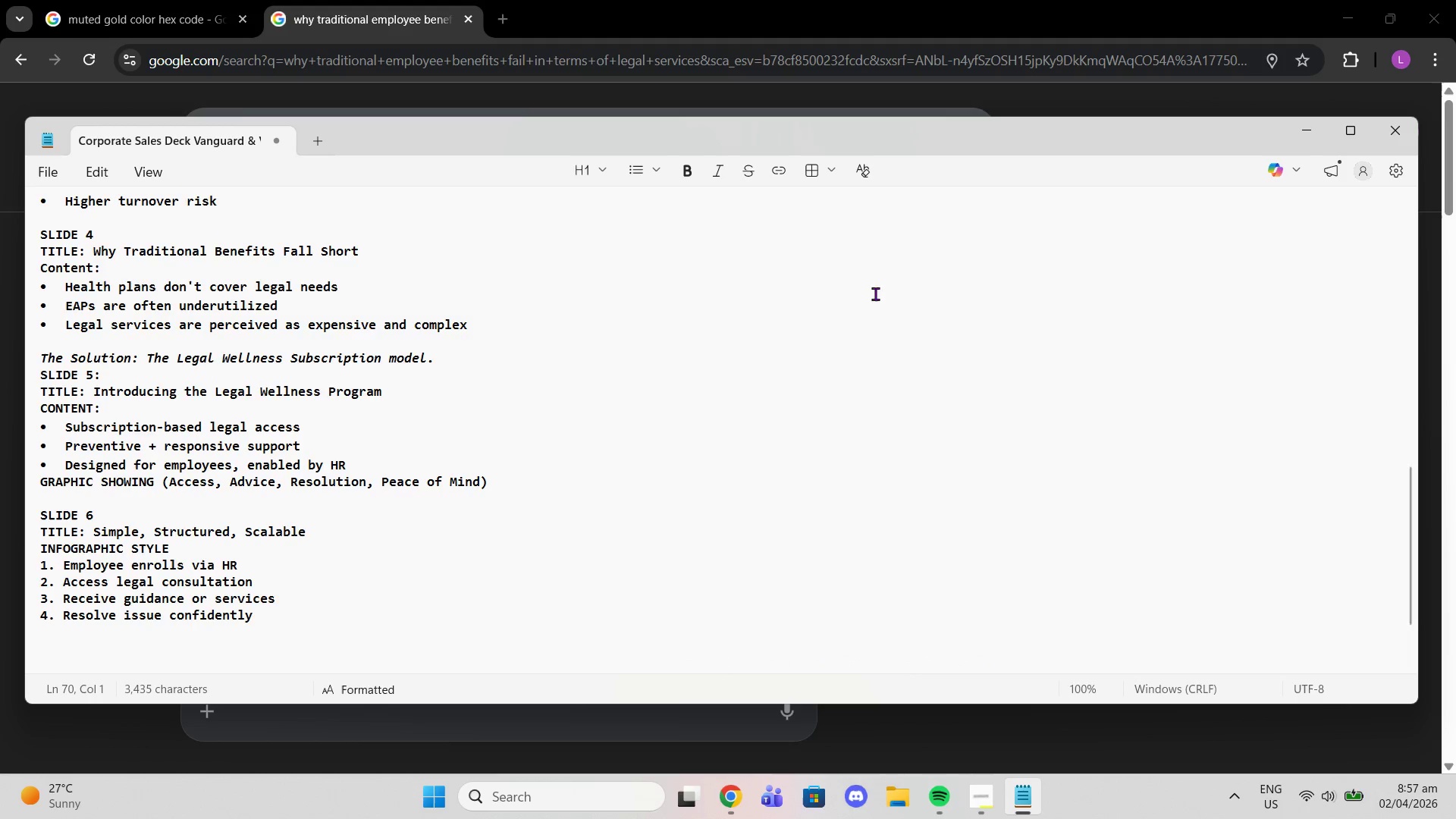 
scroll: coordinate [234, 476], scroll_direction: down, amount: 1.0
 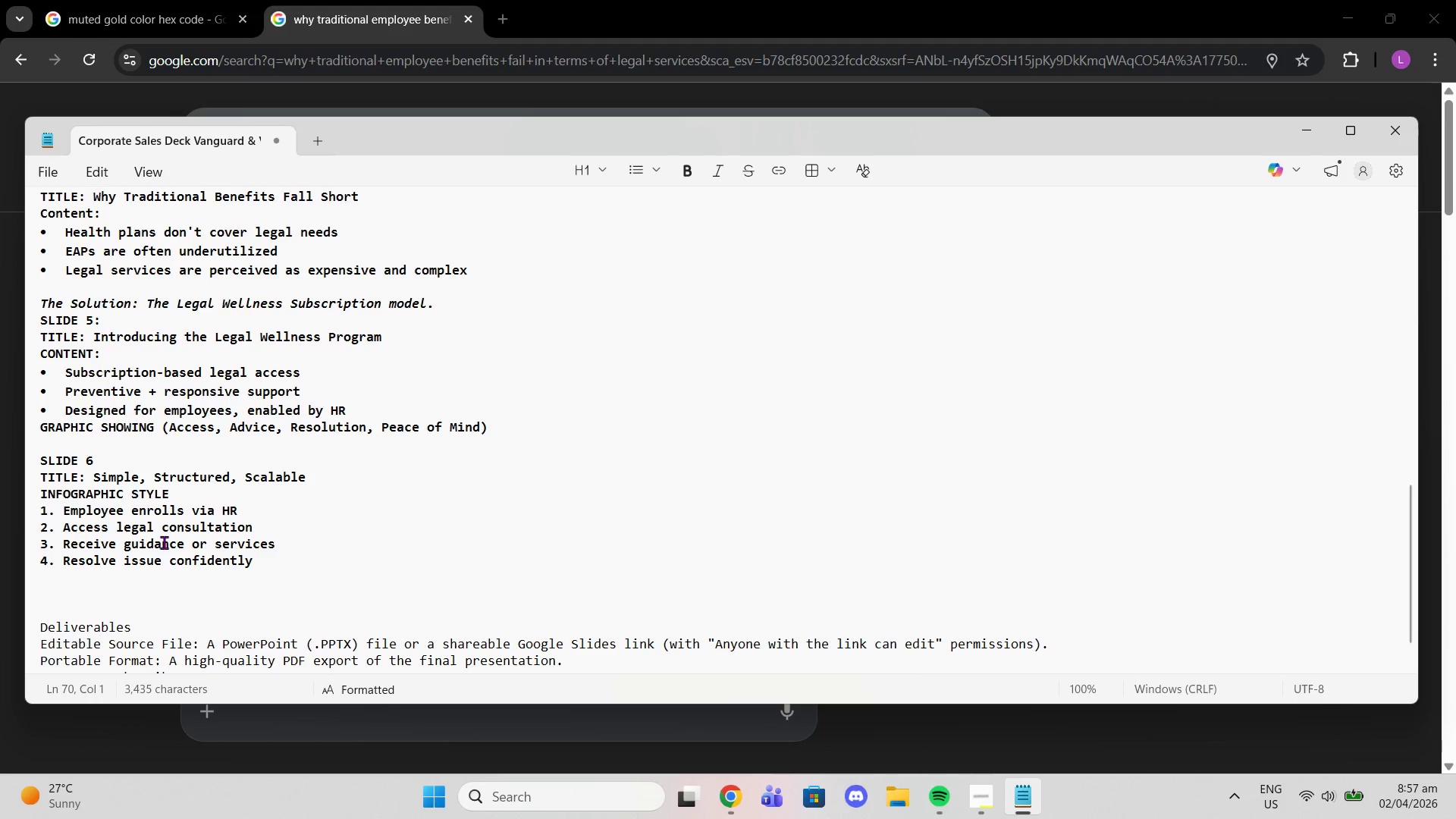 
wait(6.63)
 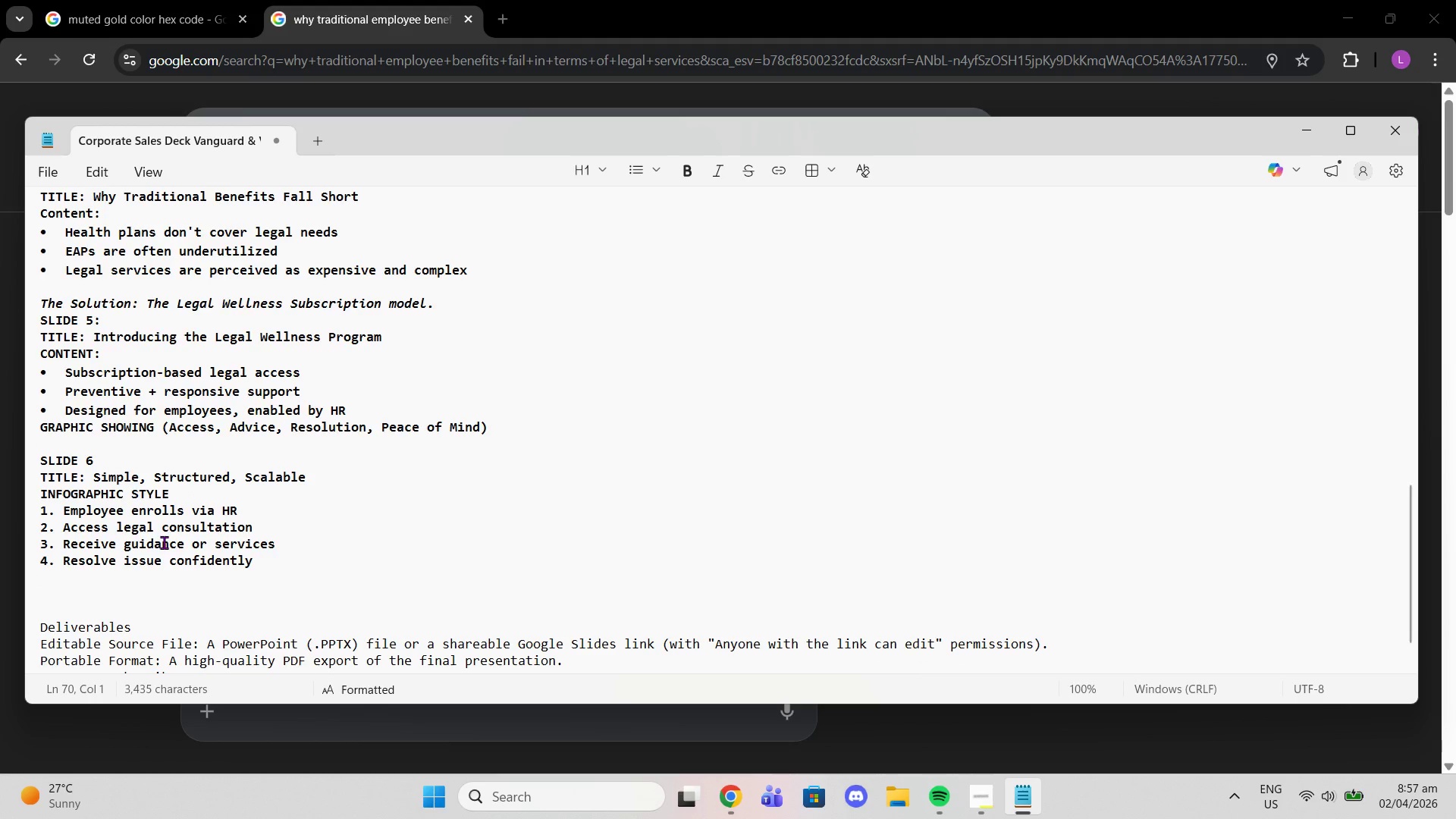 
left_click([488, 11])
 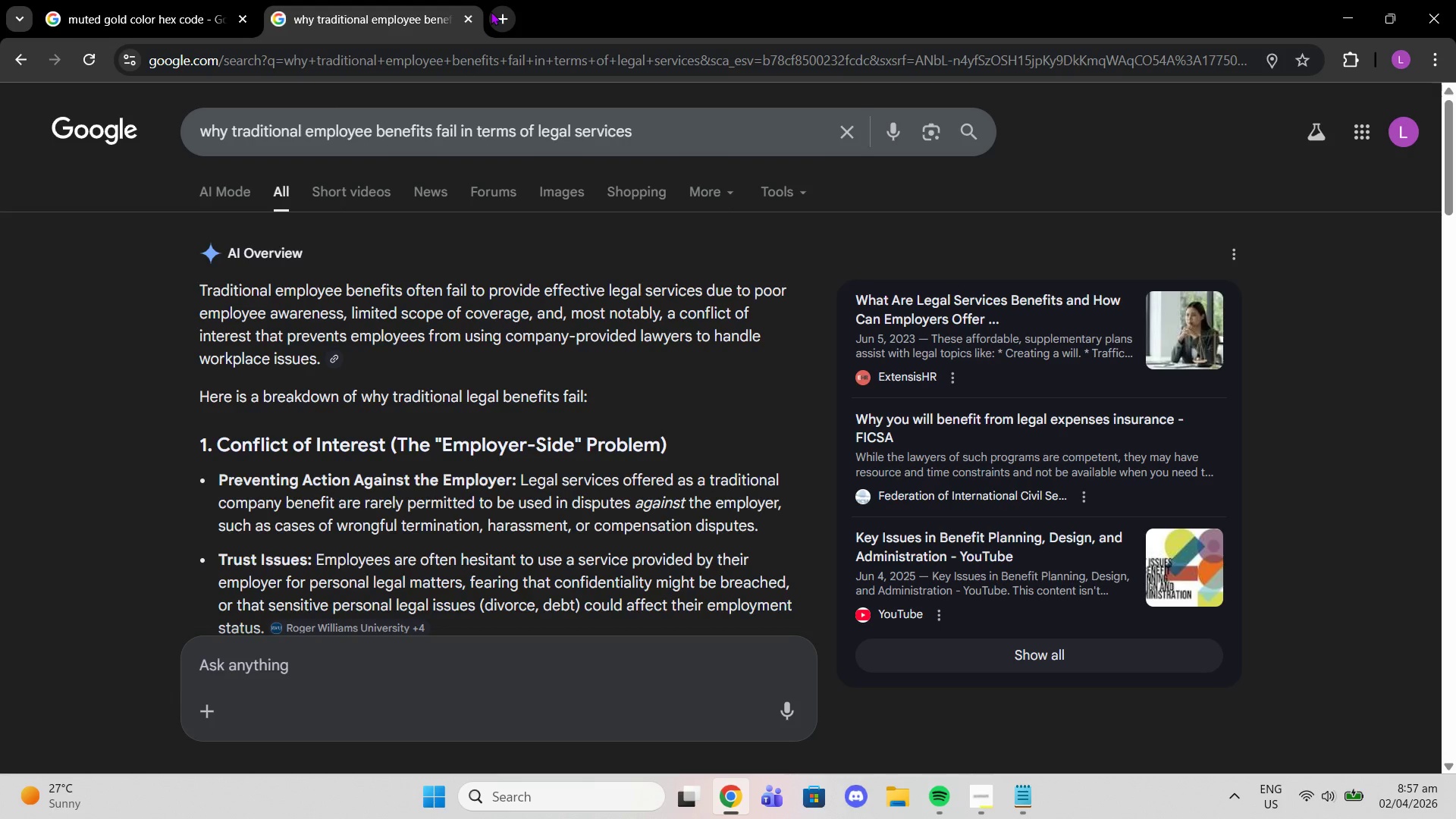 
left_click([491, 11])
 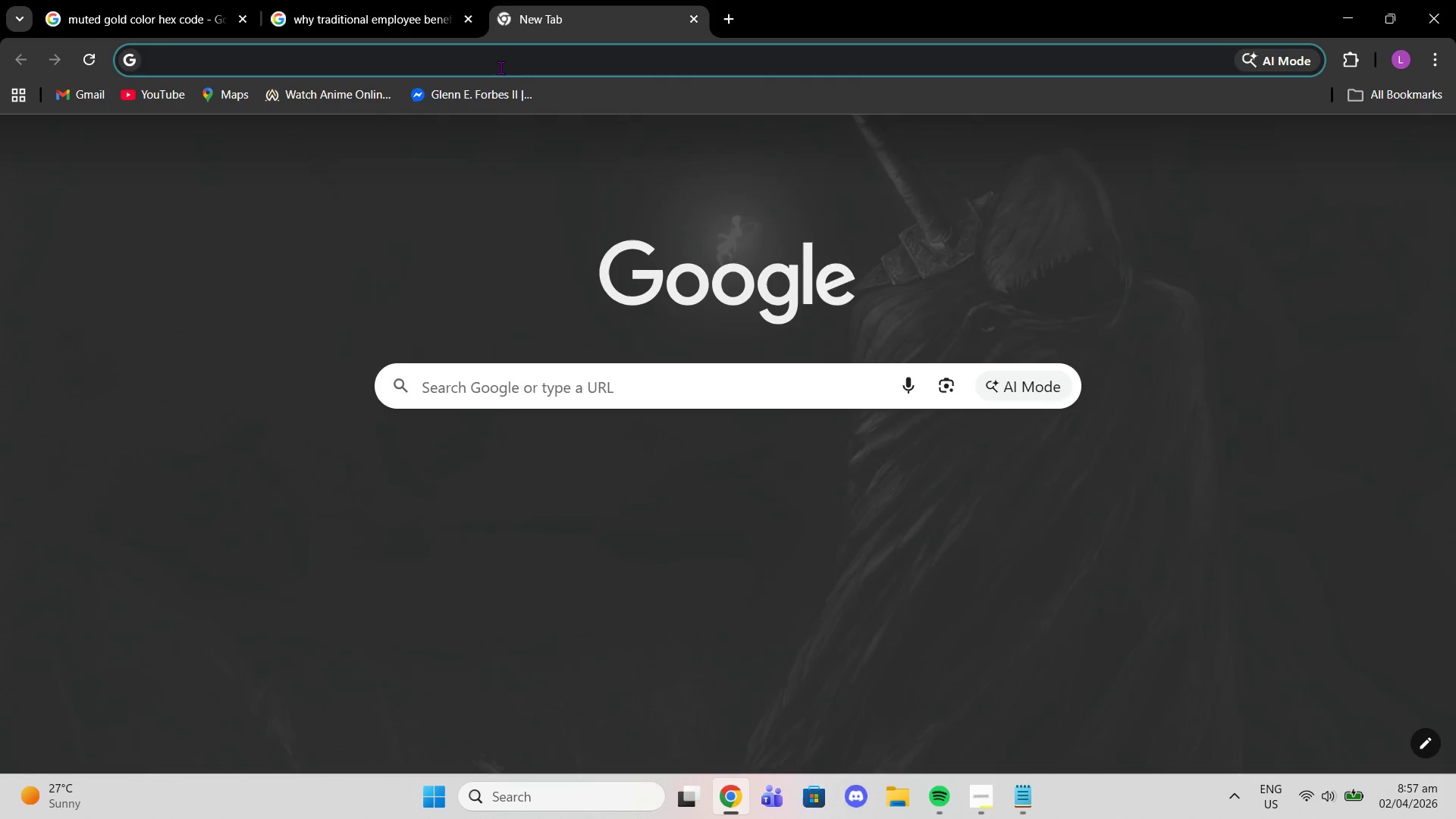 
type(powerppomicrosoft powerpoint icons)
 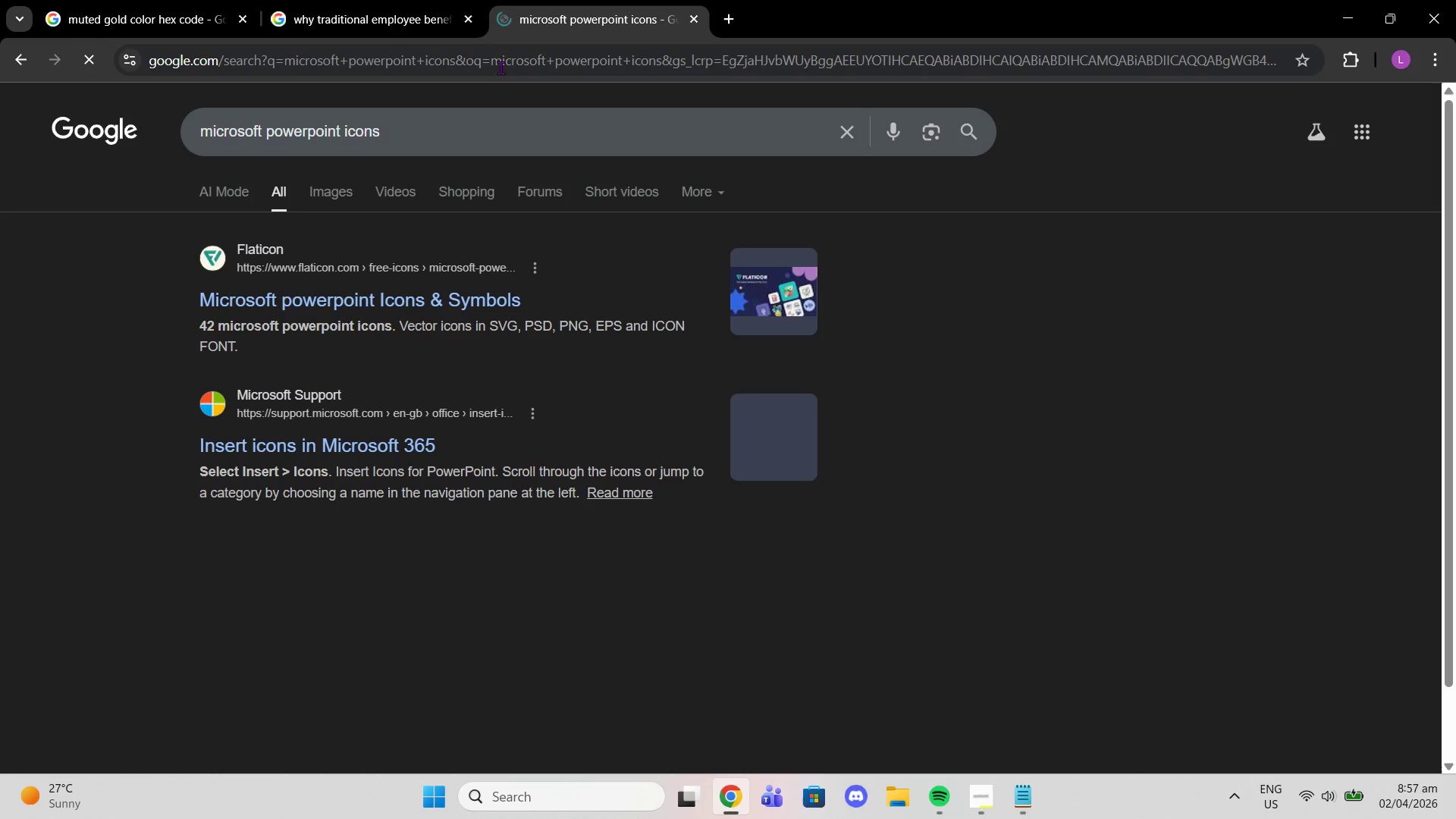 
hold_key(key=Backspace, duration=0.92)
 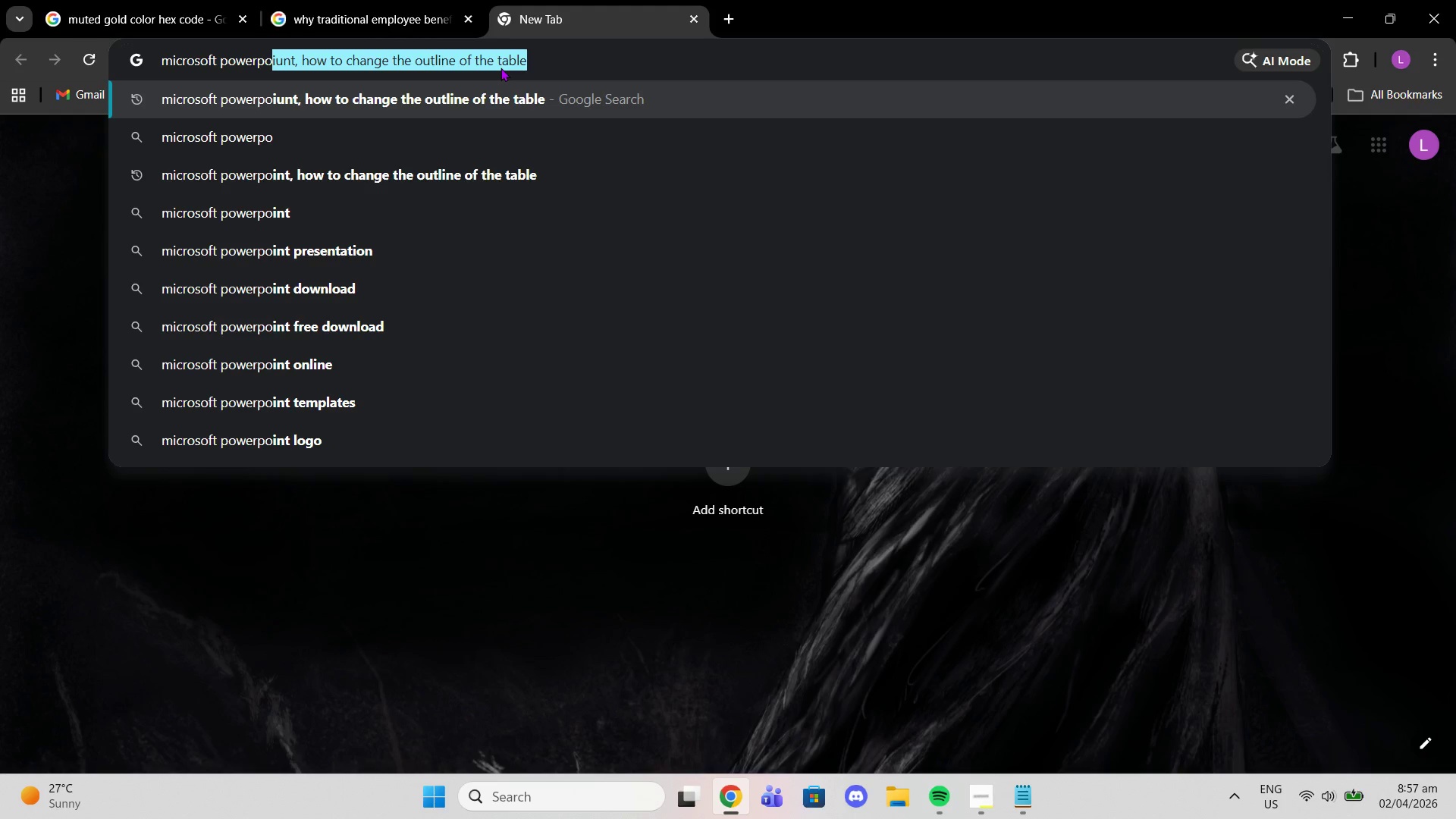 
key(Enter)
 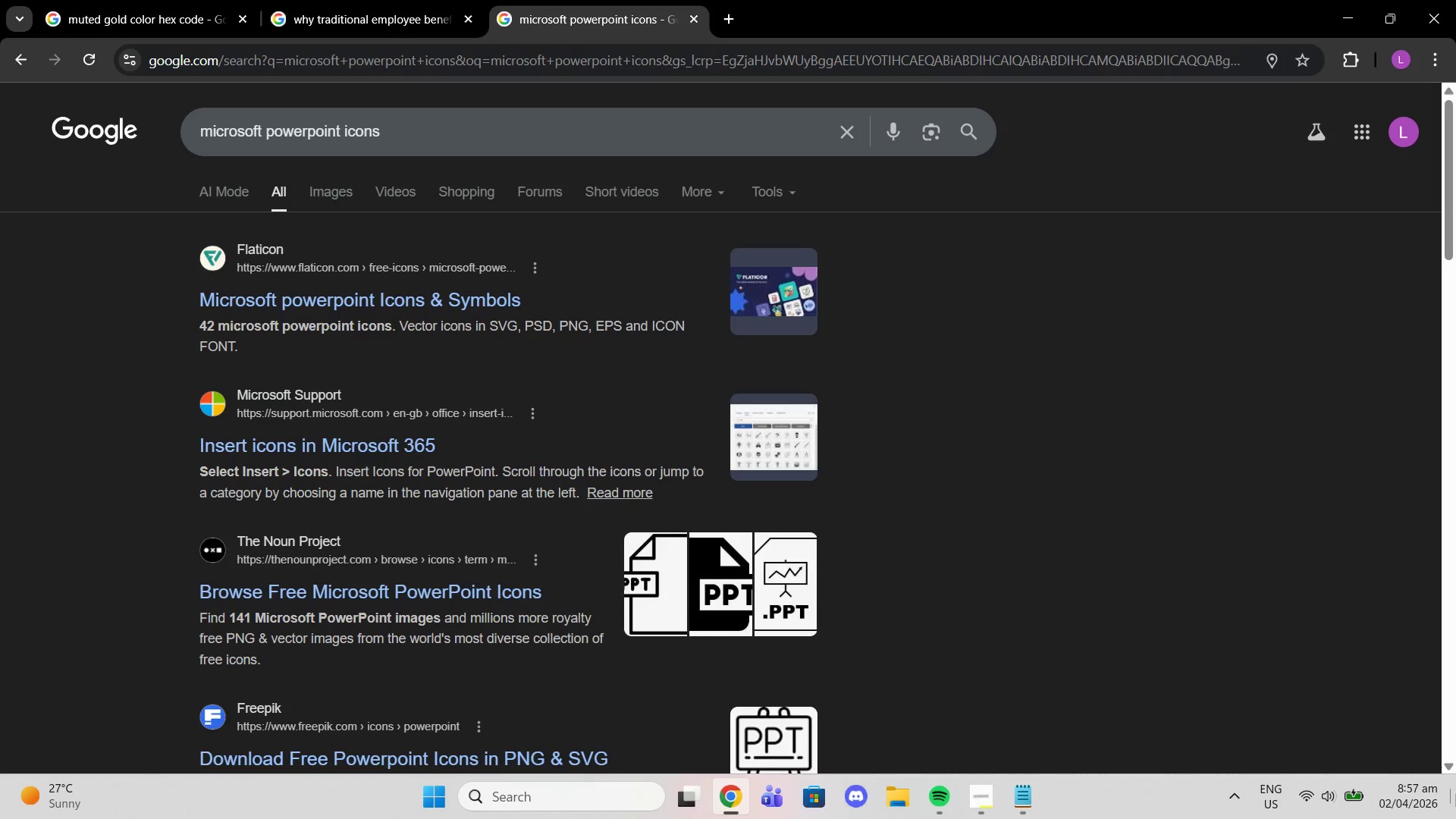 
left_click([279, 441])
 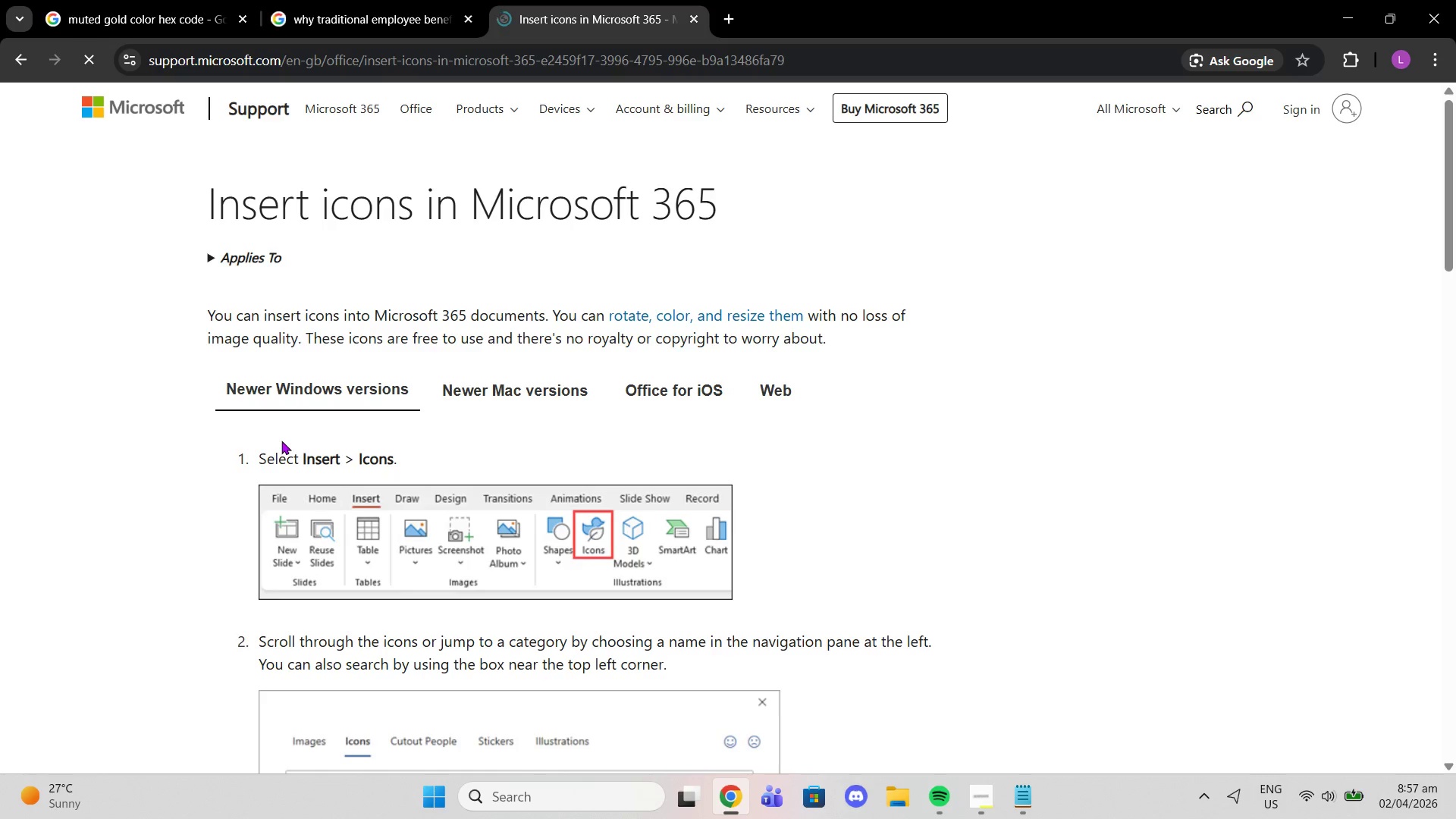 
scroll: coordinate [513, 397], scroll_direction: down, amount: 11.0
 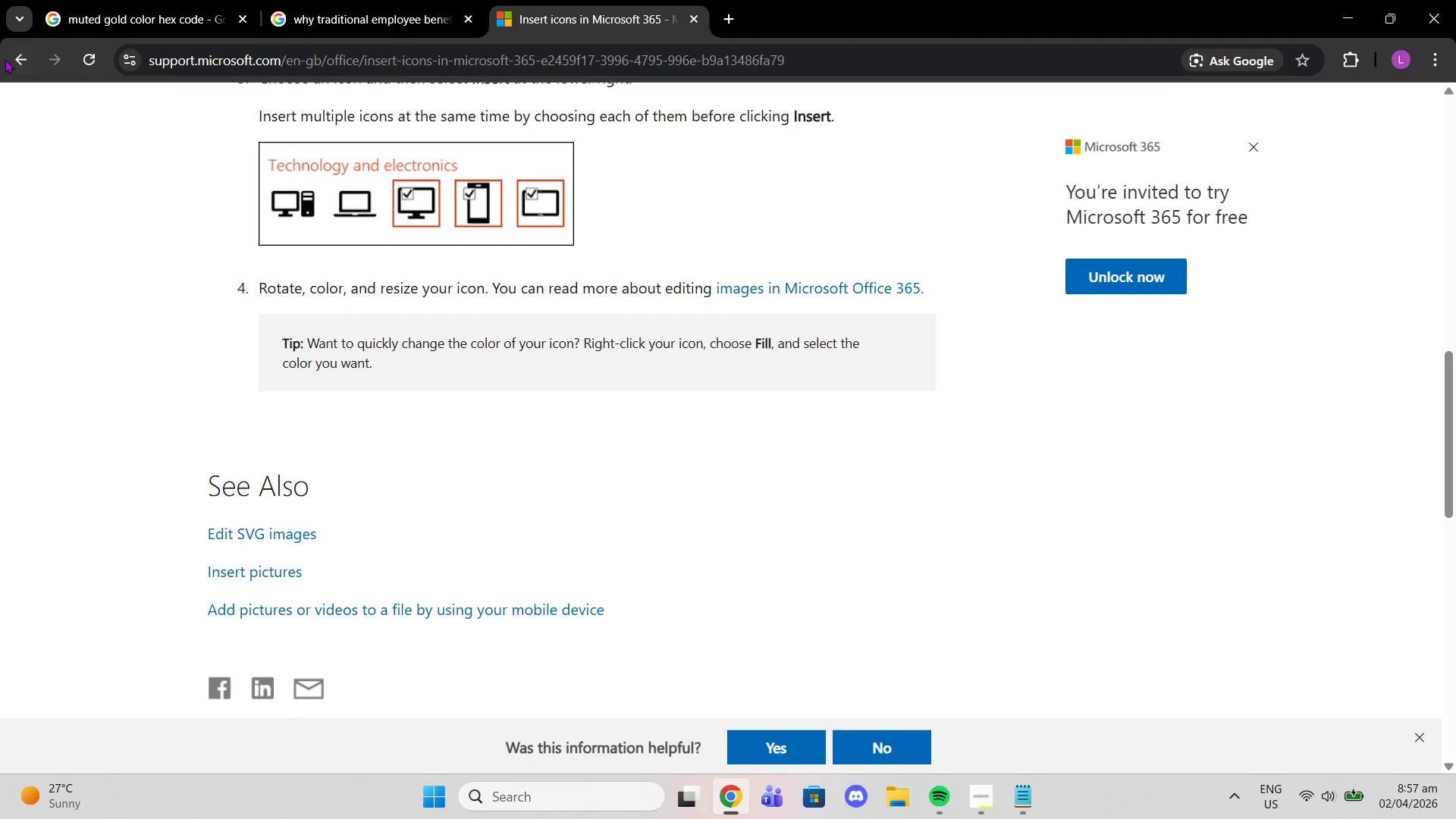 
left_click([14, 52])
 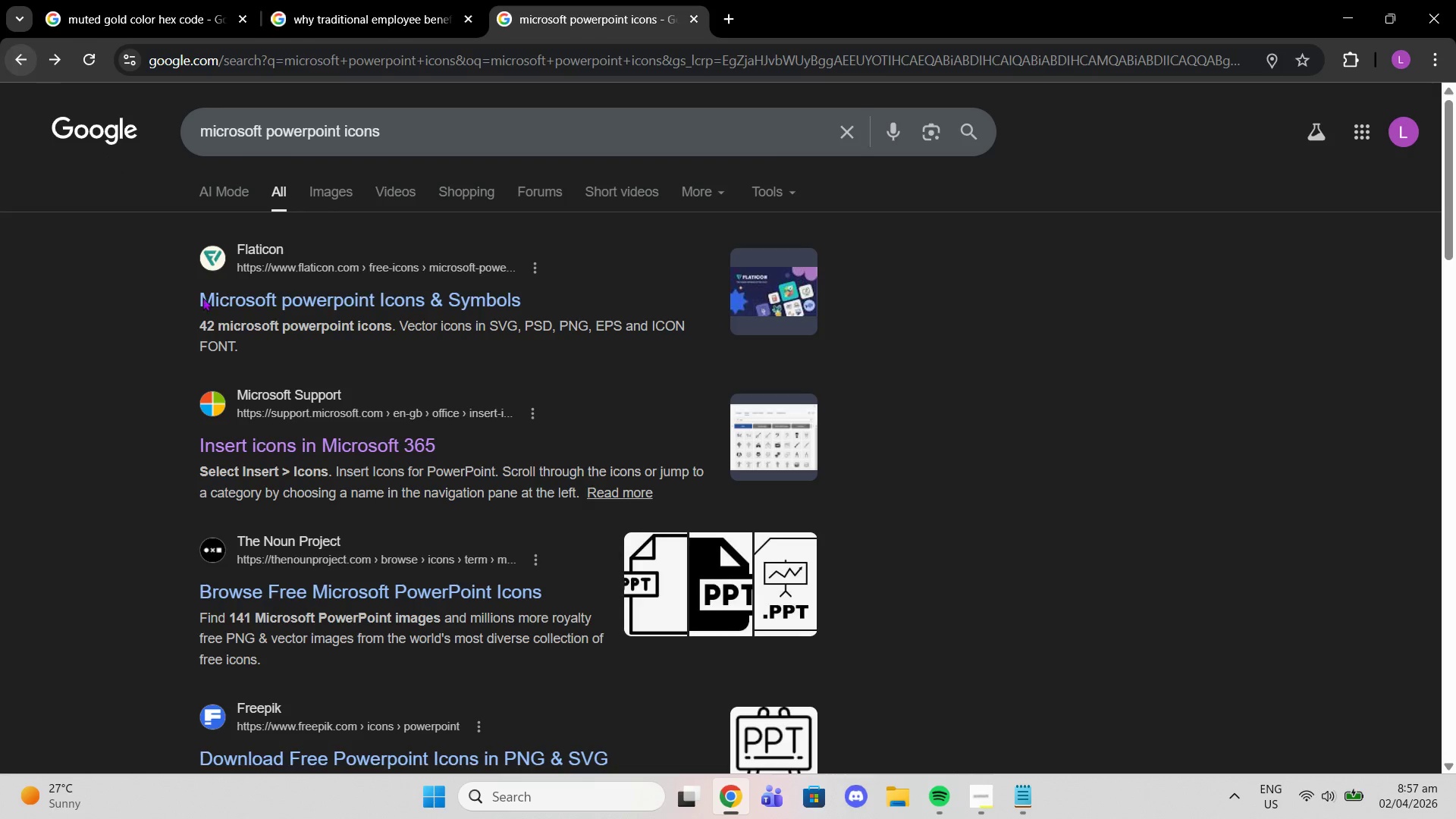 
scroll: coordinate [380, 431], scroll_direction: down, amount: 3.0
 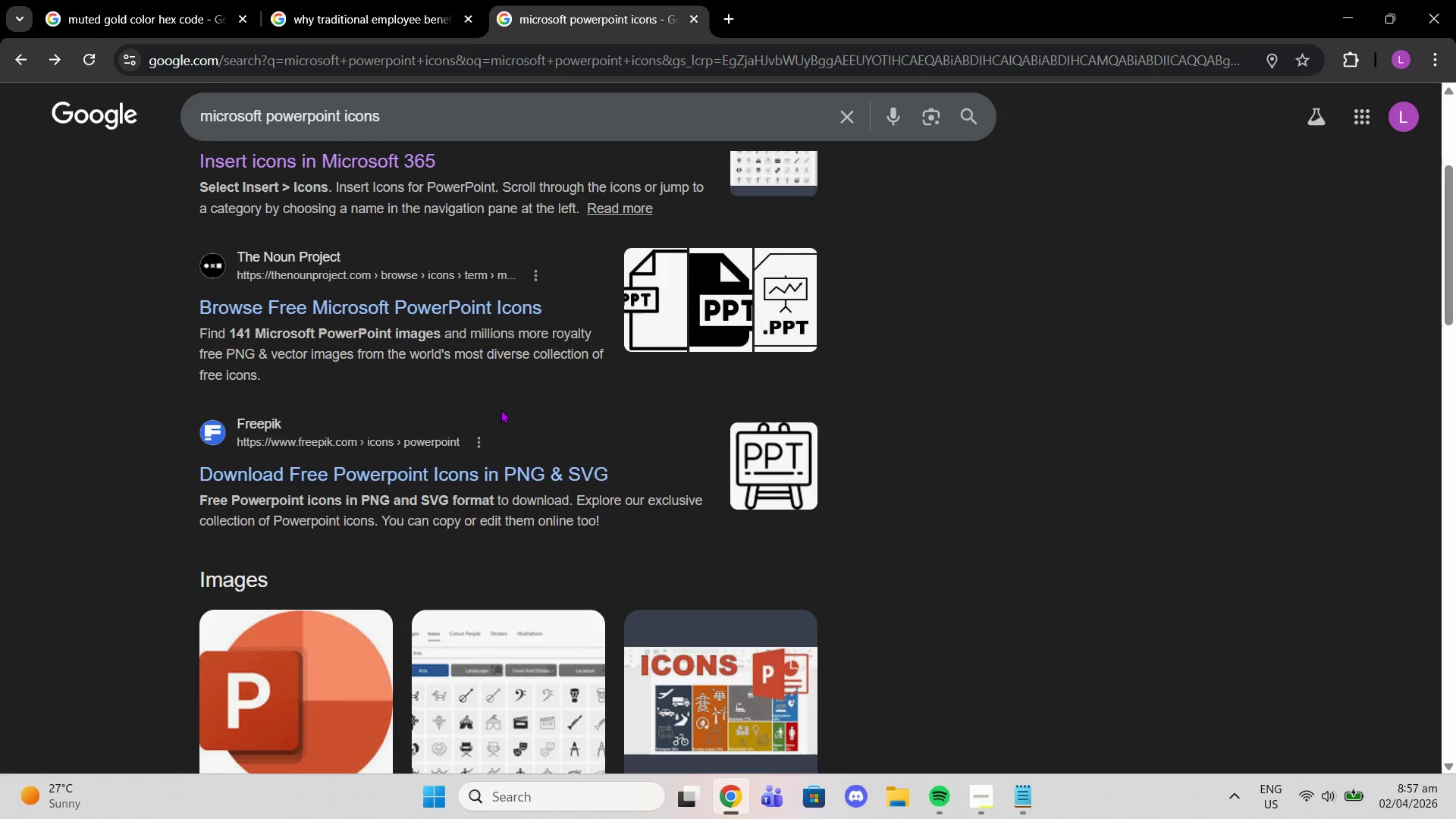 
left_click([507, 461])
 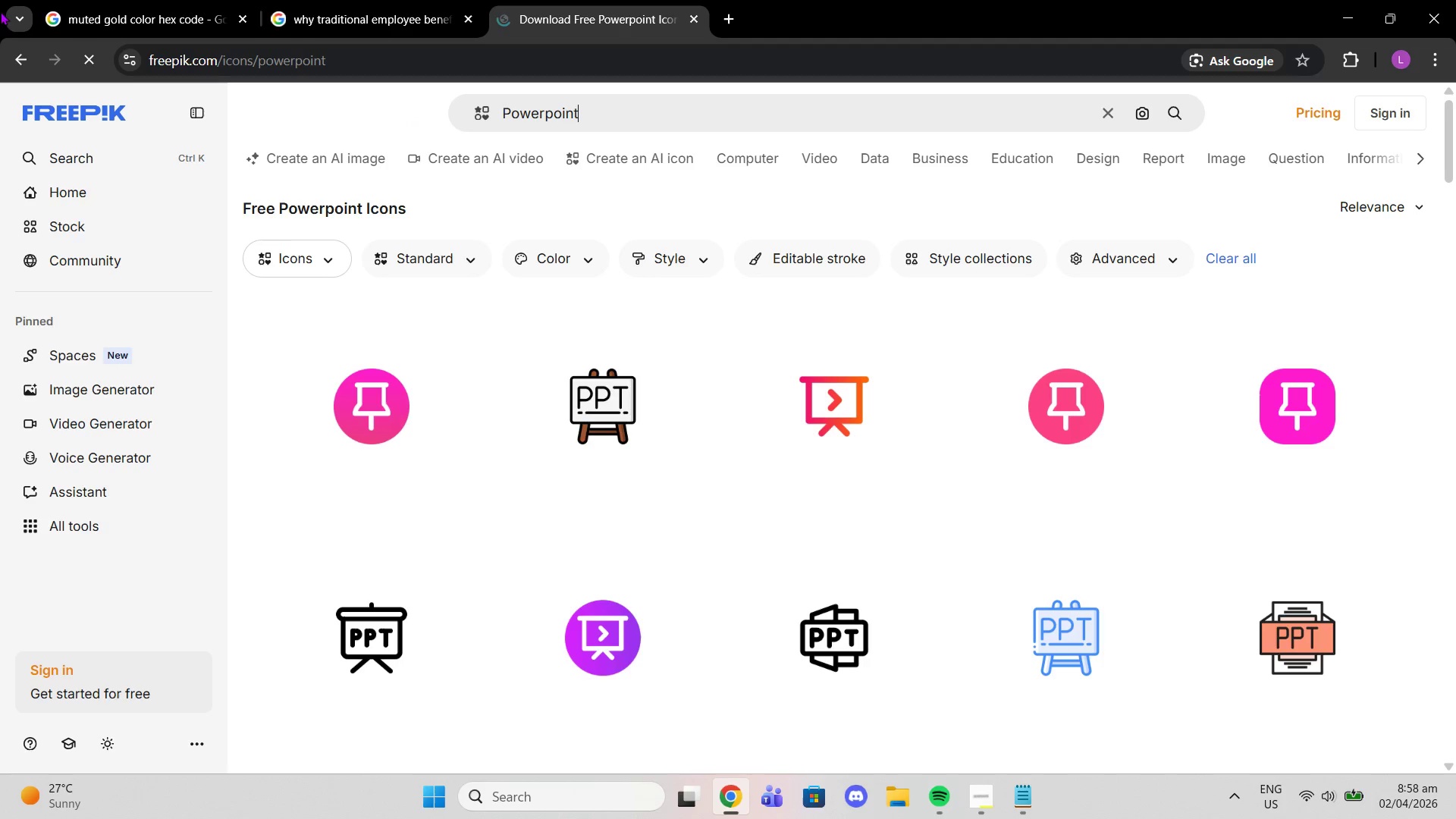 
left_click([16, 61])
 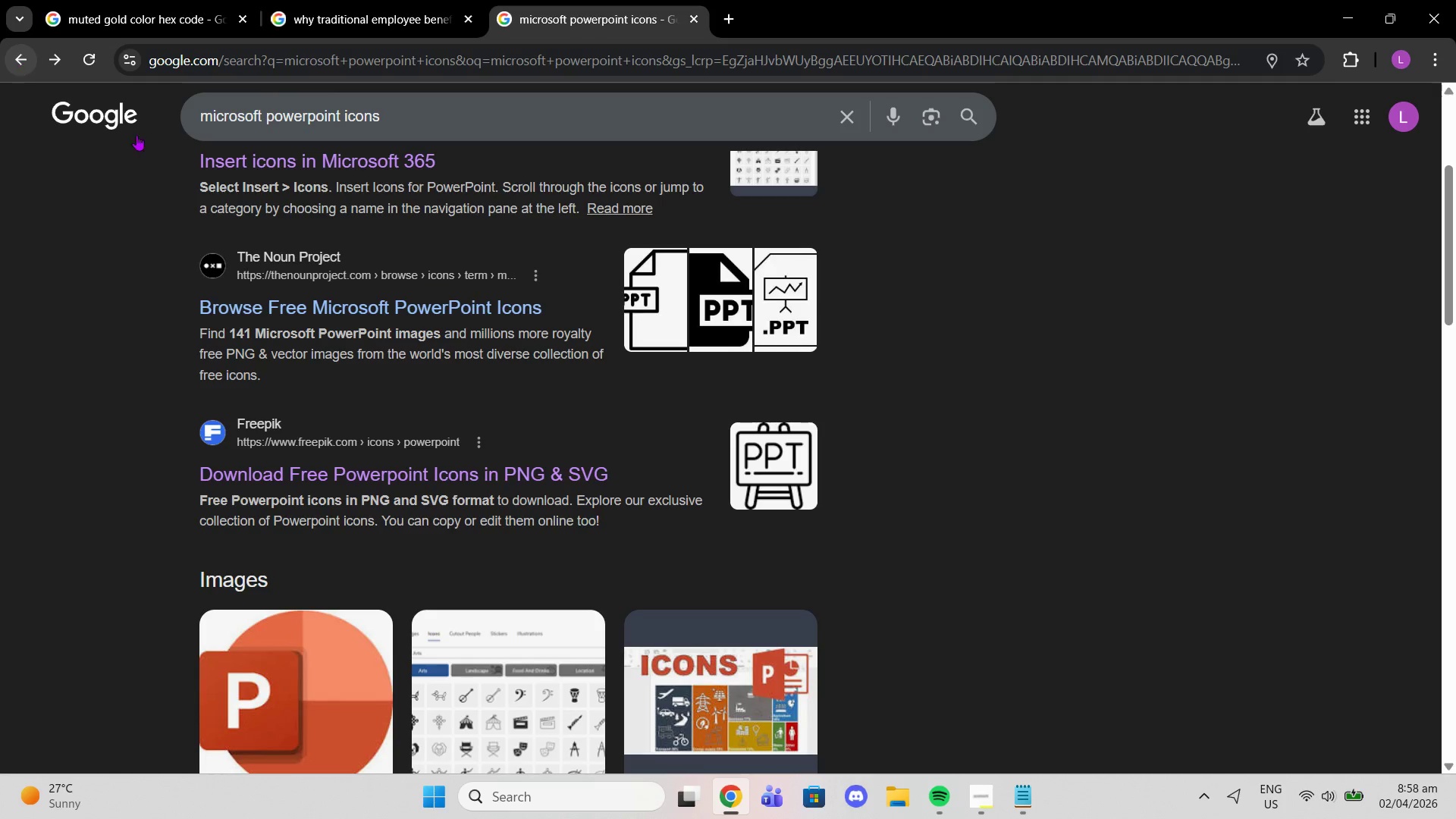 
scroll: coordinate [387, 411], scroll_direction: up, amount: 6.0
 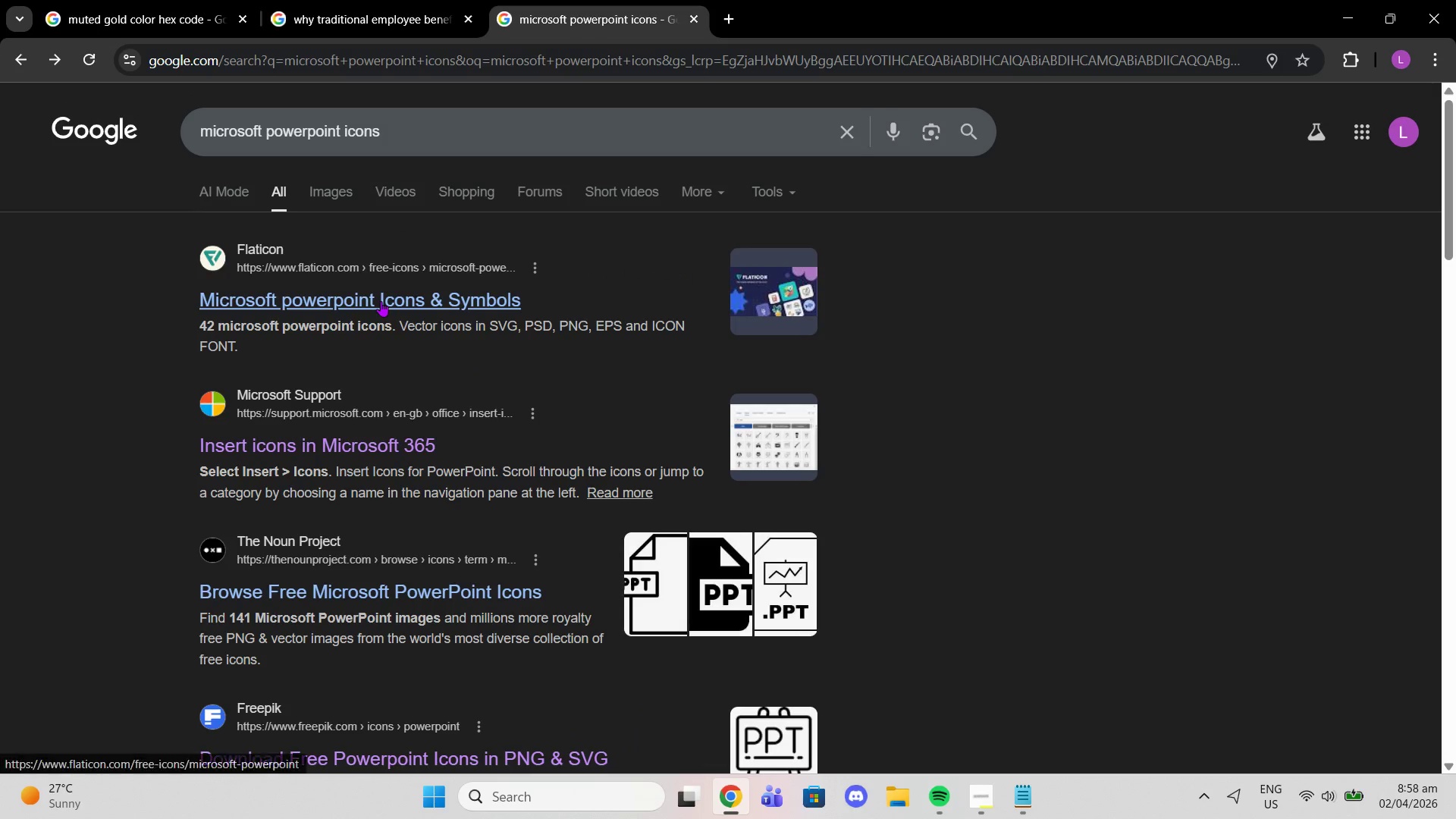 
left_click([381, 301])
 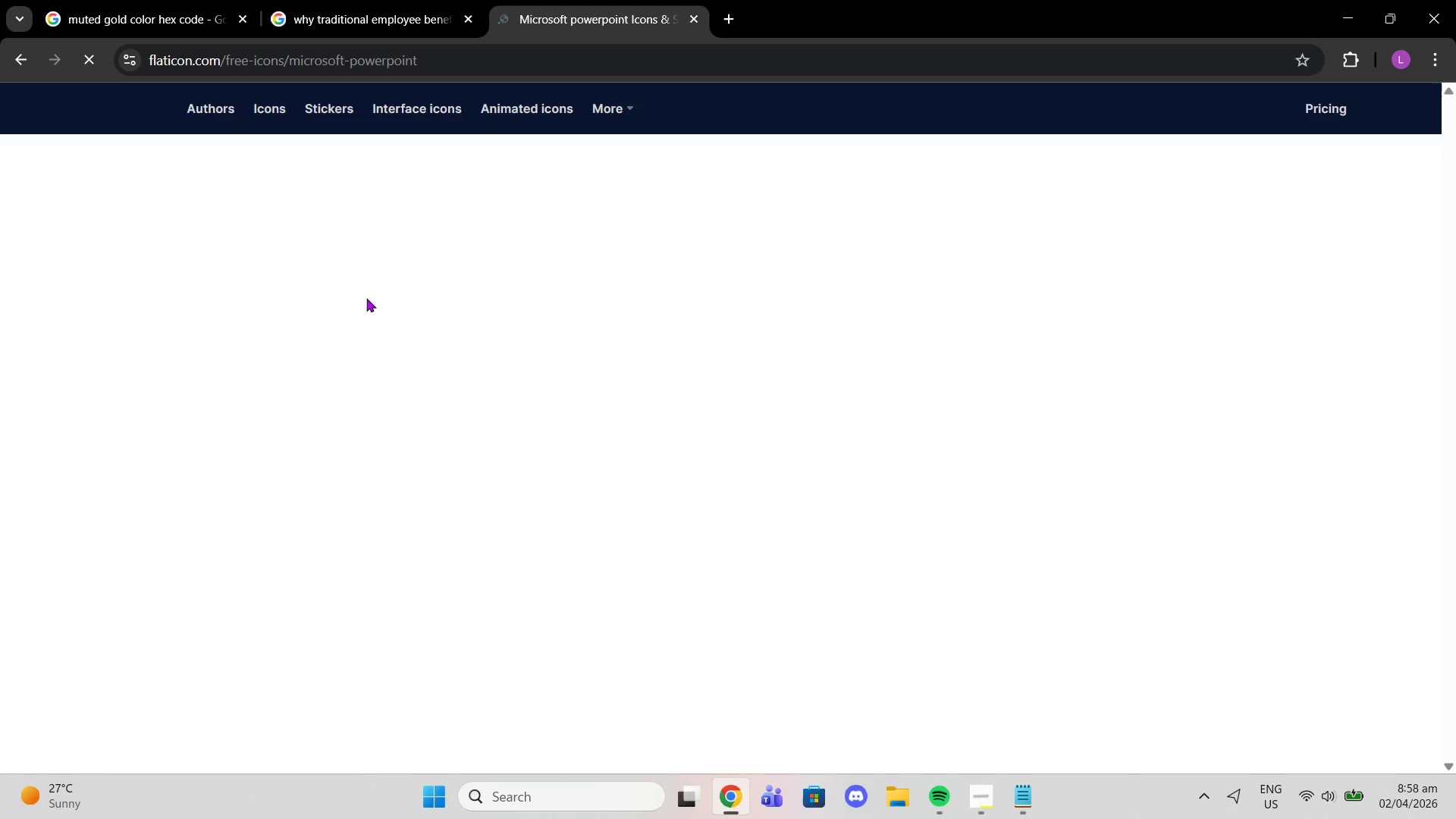 
mouse_move([350, 276])
 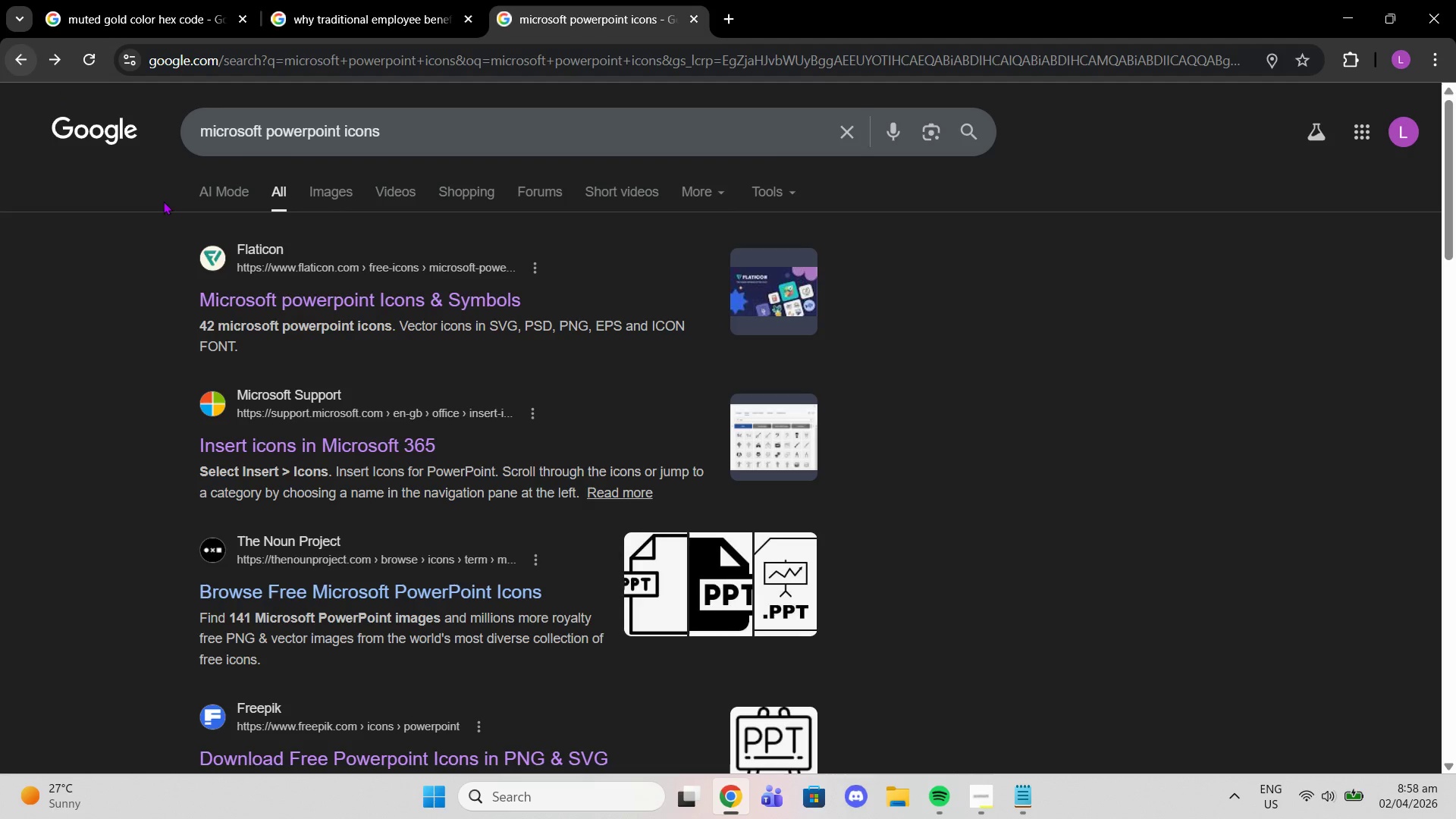 
scroll: coordinate [405, 464], scroll_direction: down, amount: 11.0
 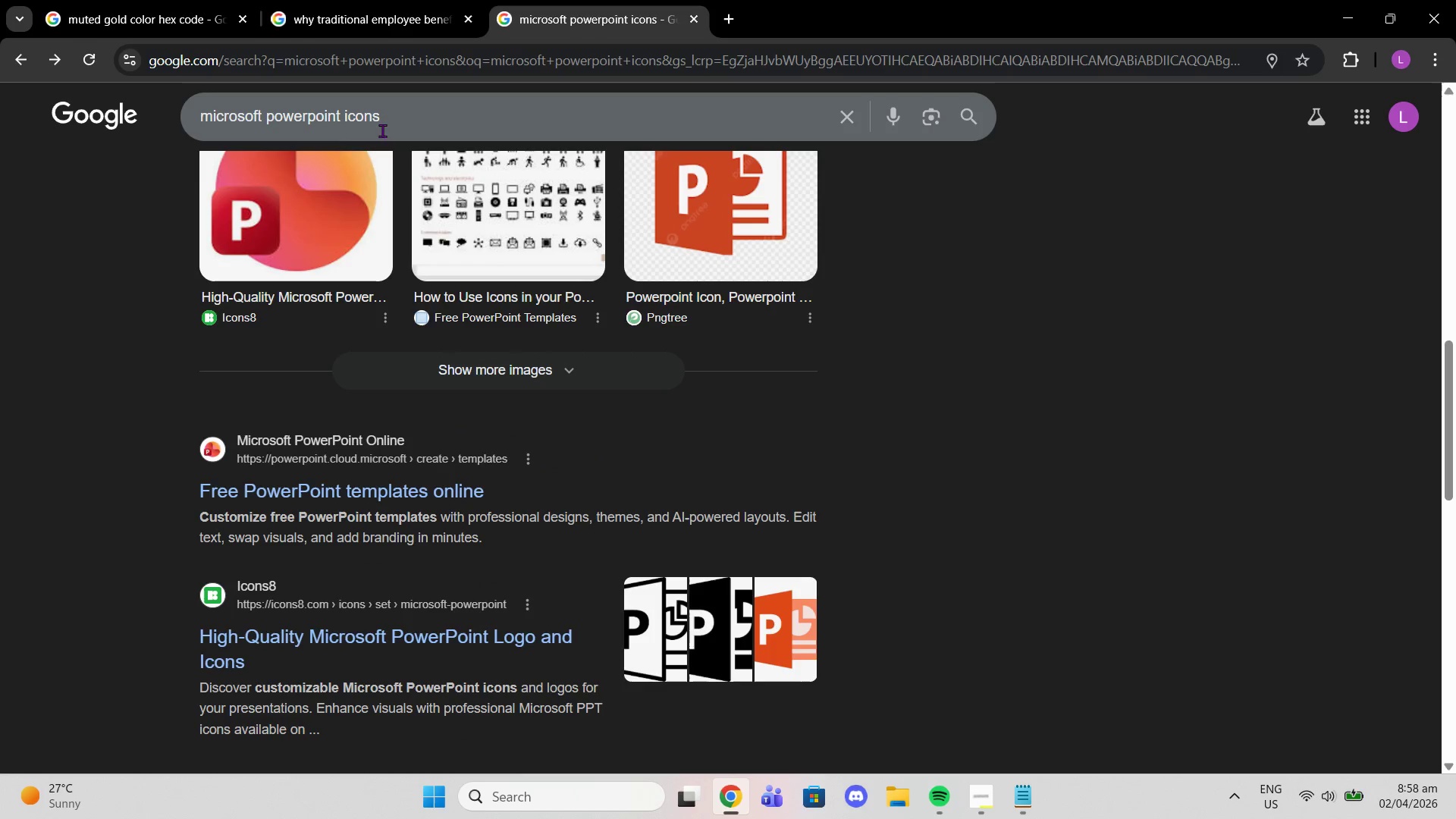 
left_click_drag(start_coordinate=[341, 118], to_coordinate=[485, 129])
 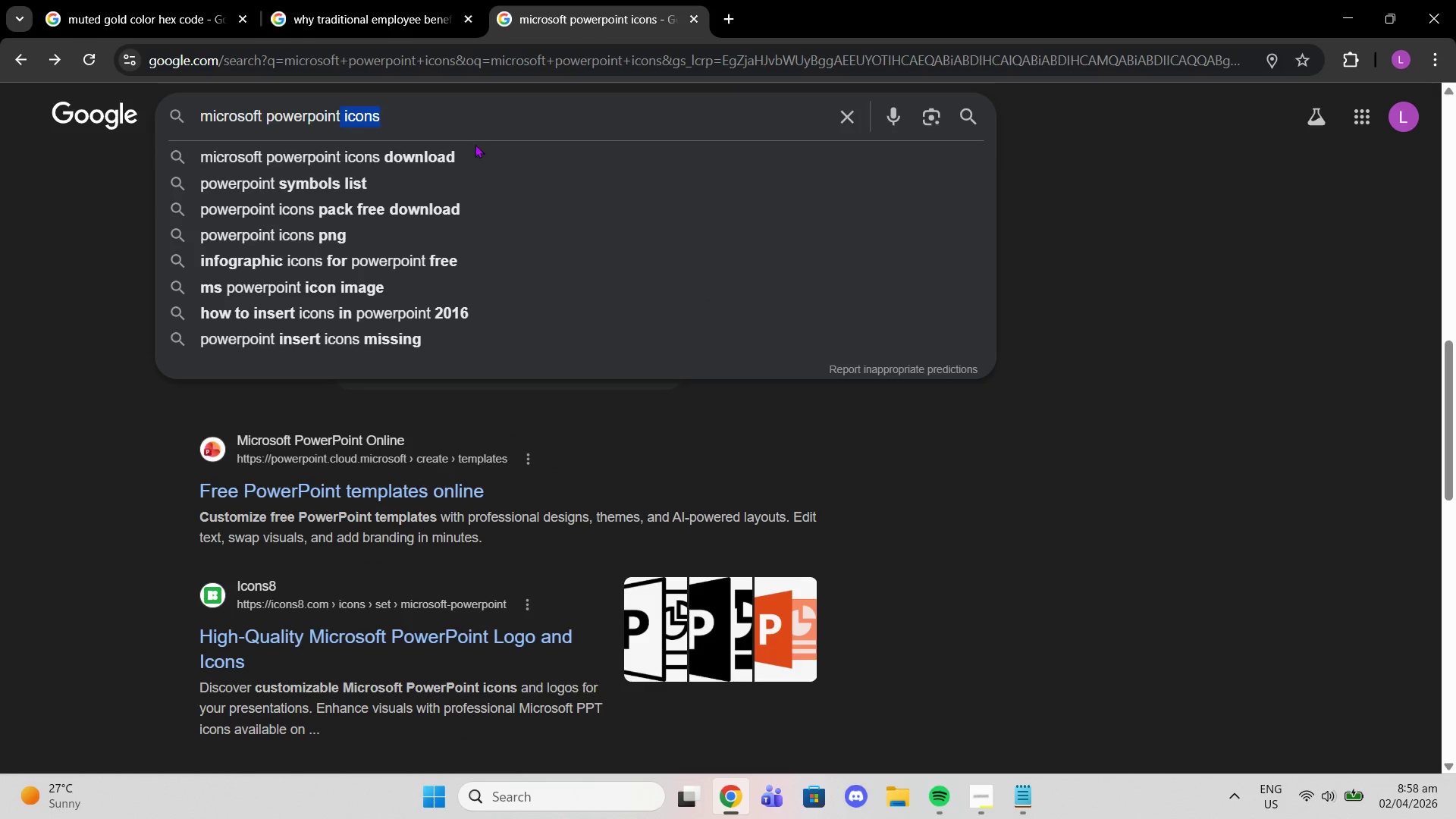 
key(Backspace)
 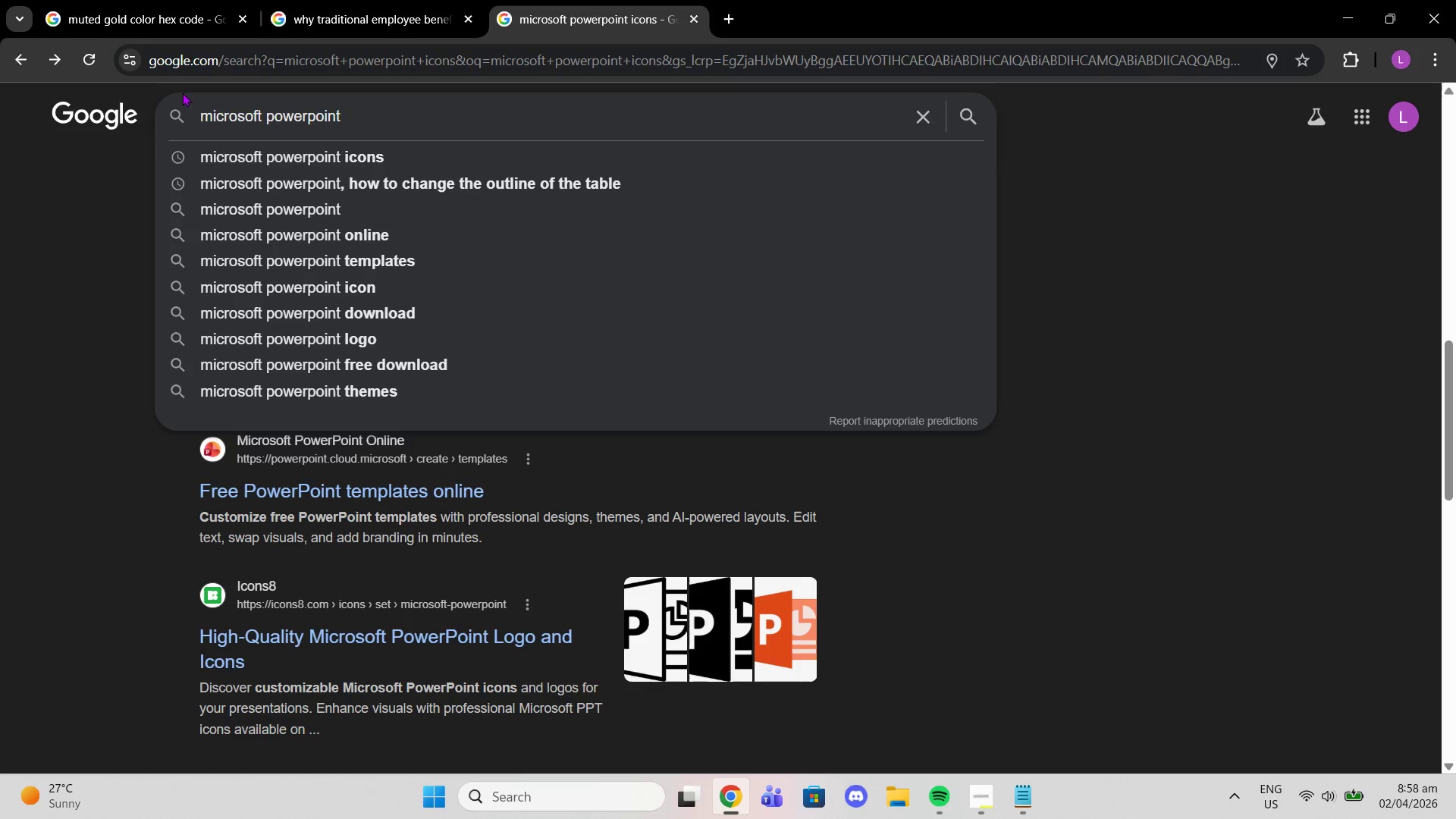 
left_click([203, 110])
 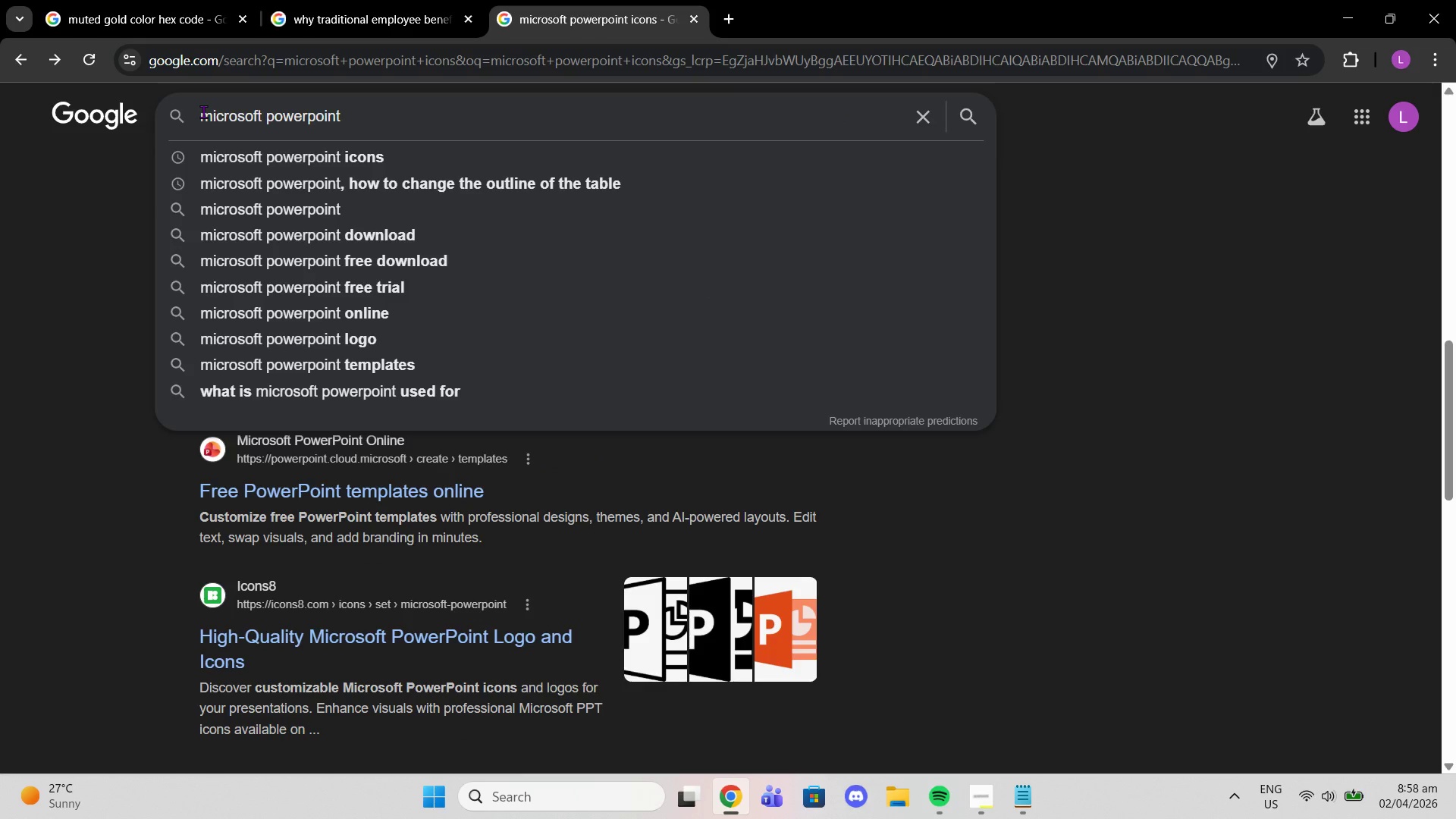 
type(icons coatible for )
 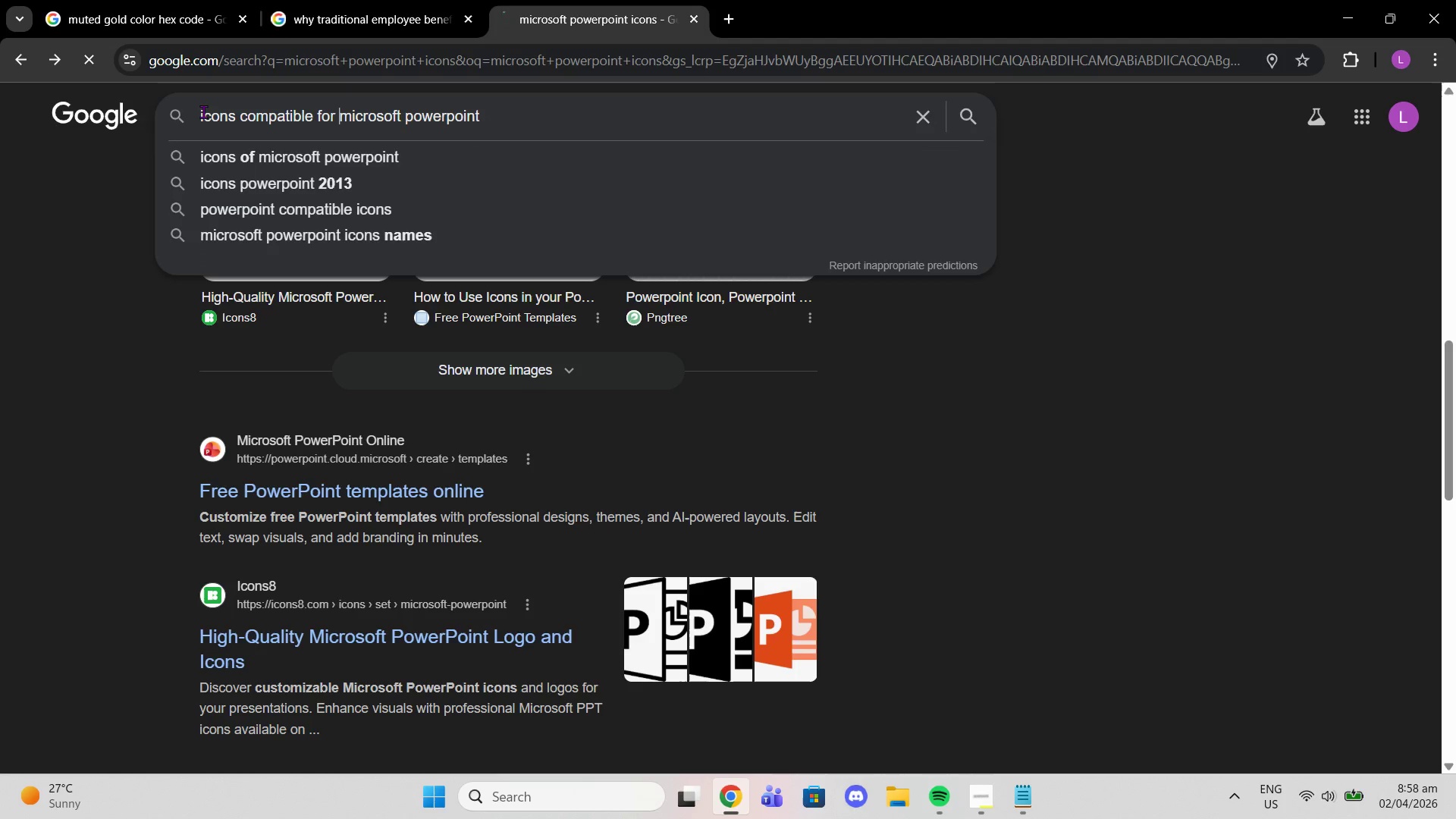 
key(Enter)
 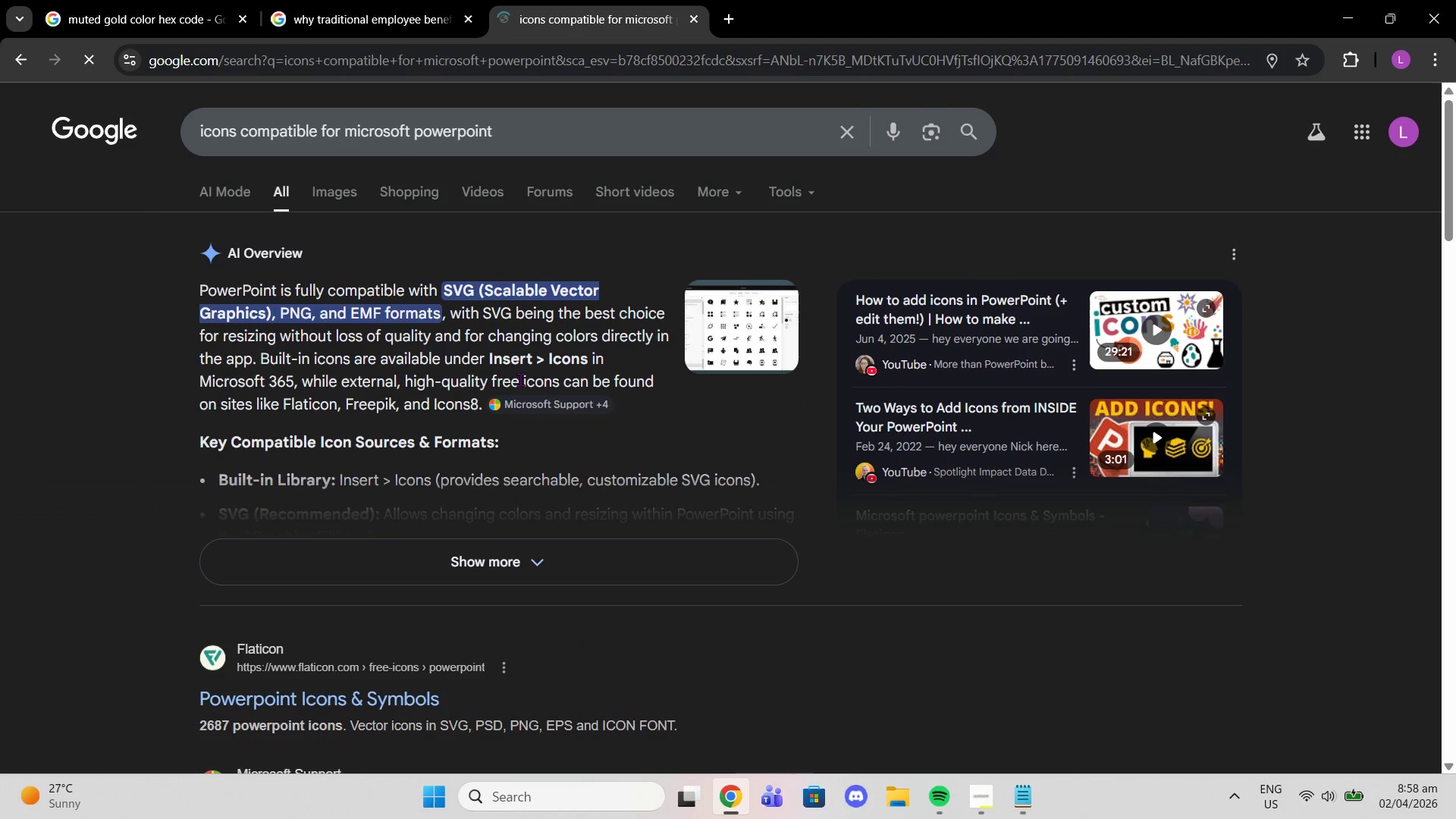 
wait(6.56)
 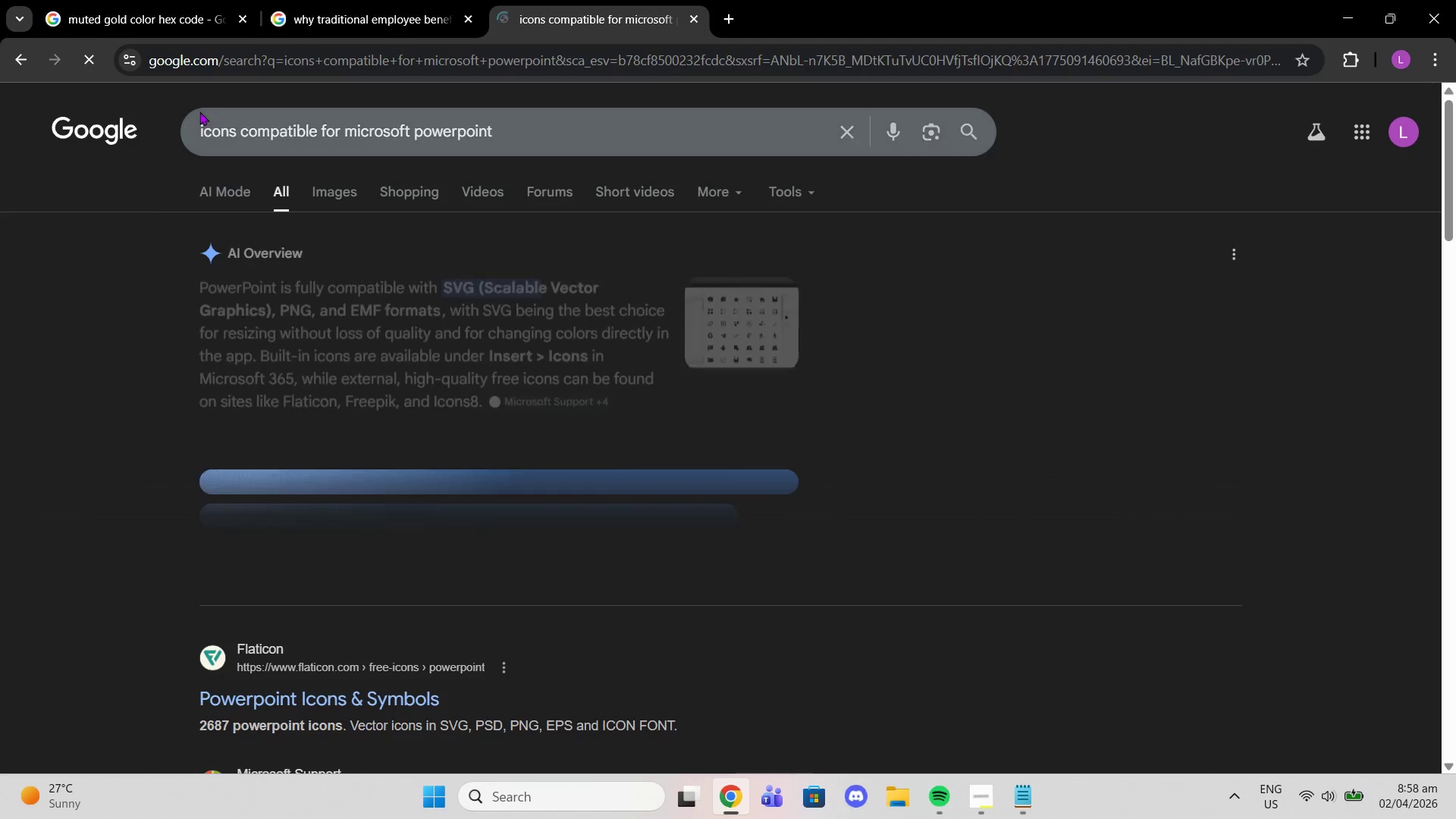 
scroll: coordinate [601, 423], scroll_direction: down, amount: 1.0
 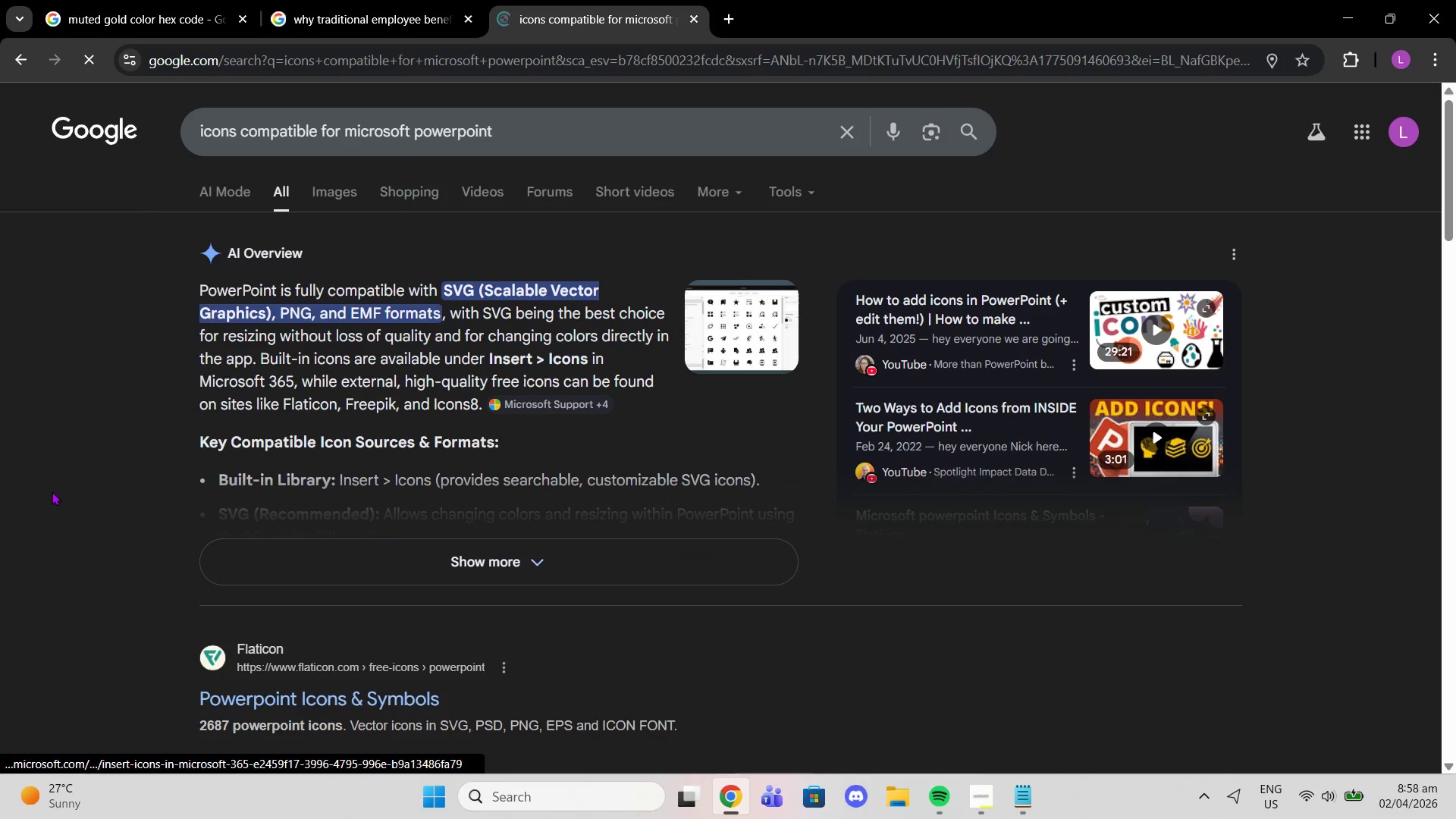 
left_click([52, 491])
 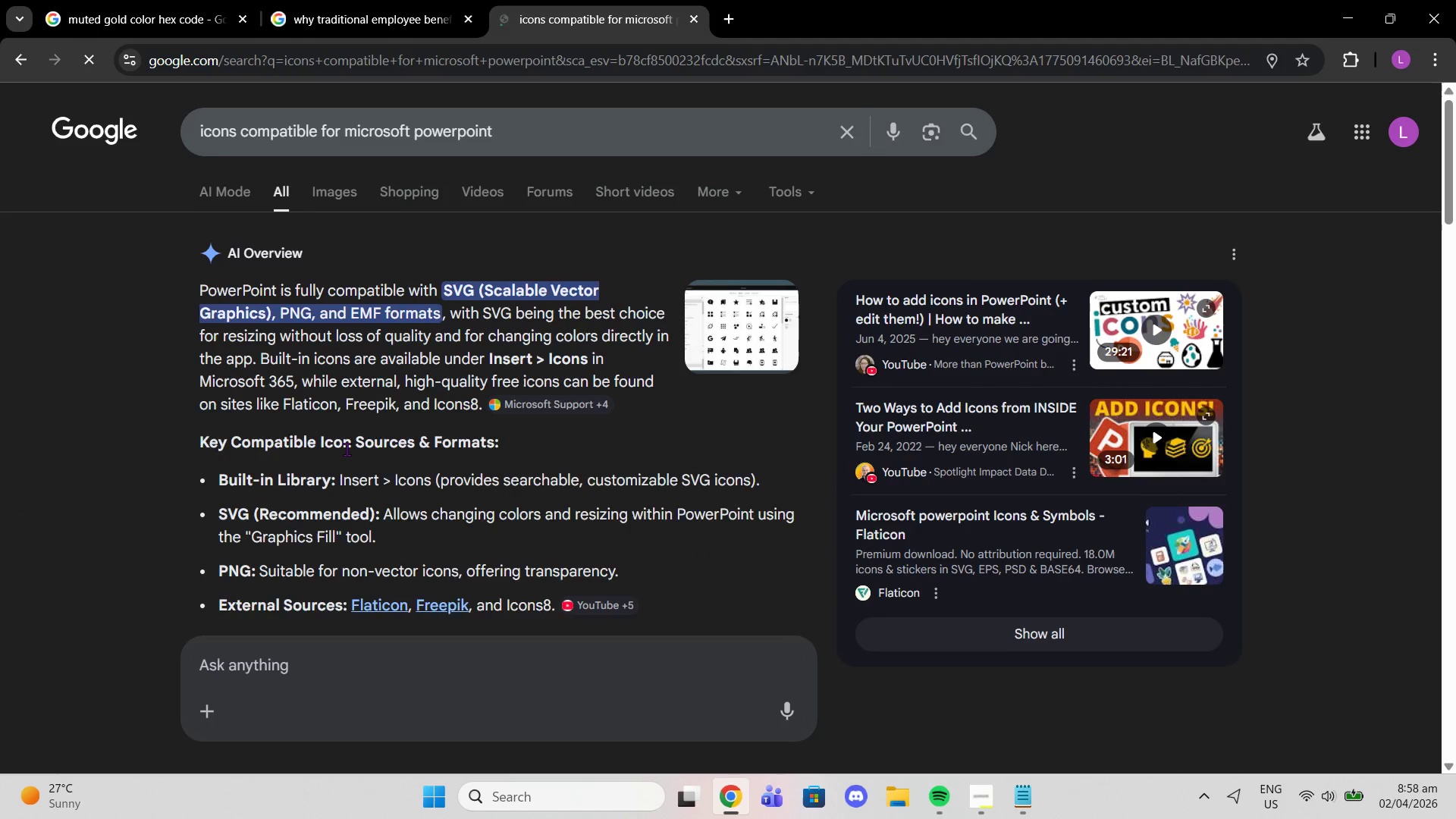 
scroll: coordinate [480, 332], scroll_direction: down, amount: 12.0
 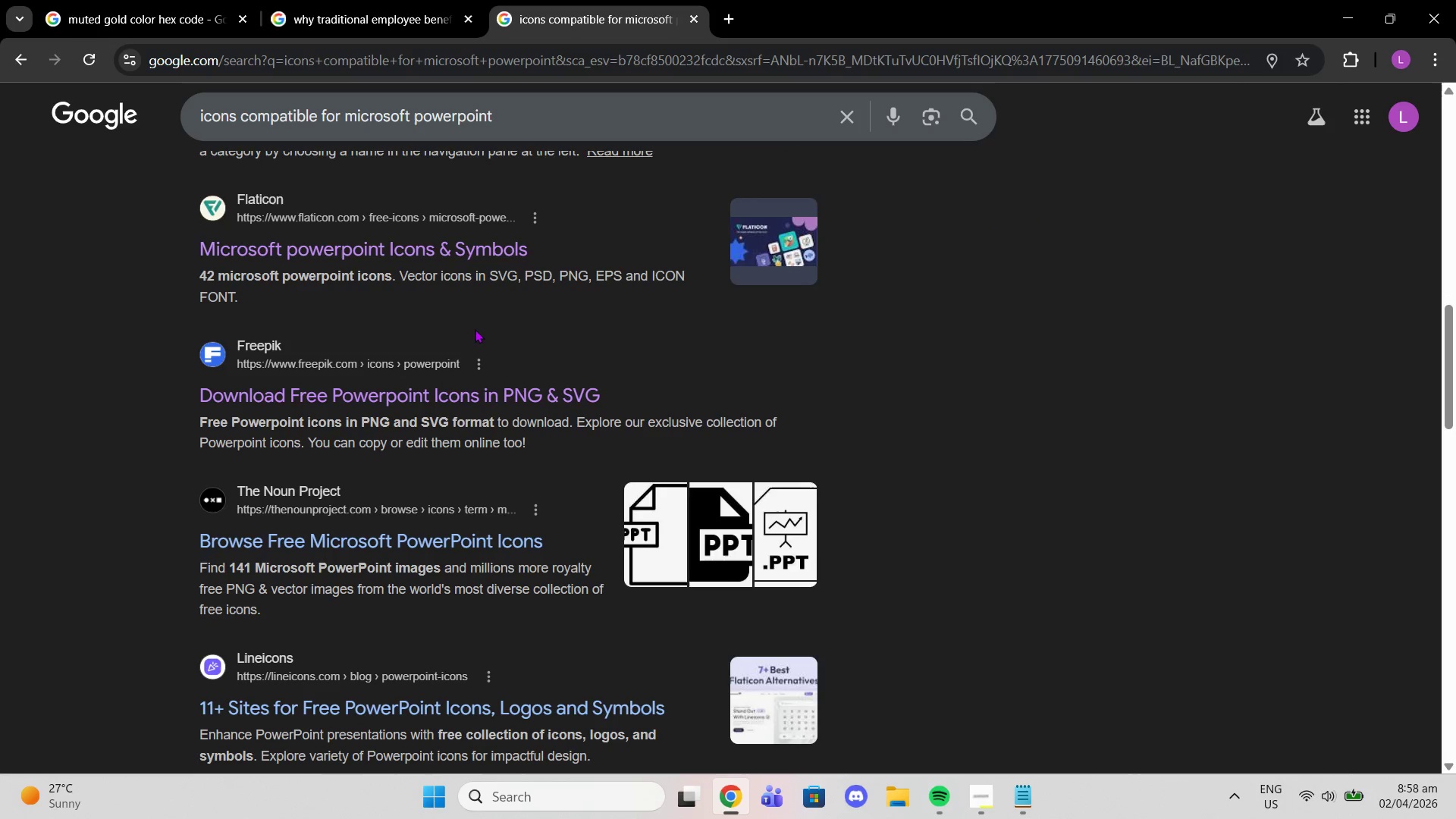 
scroll: coordinate [477, 329], scroll_direction: down, amount: 2.0
 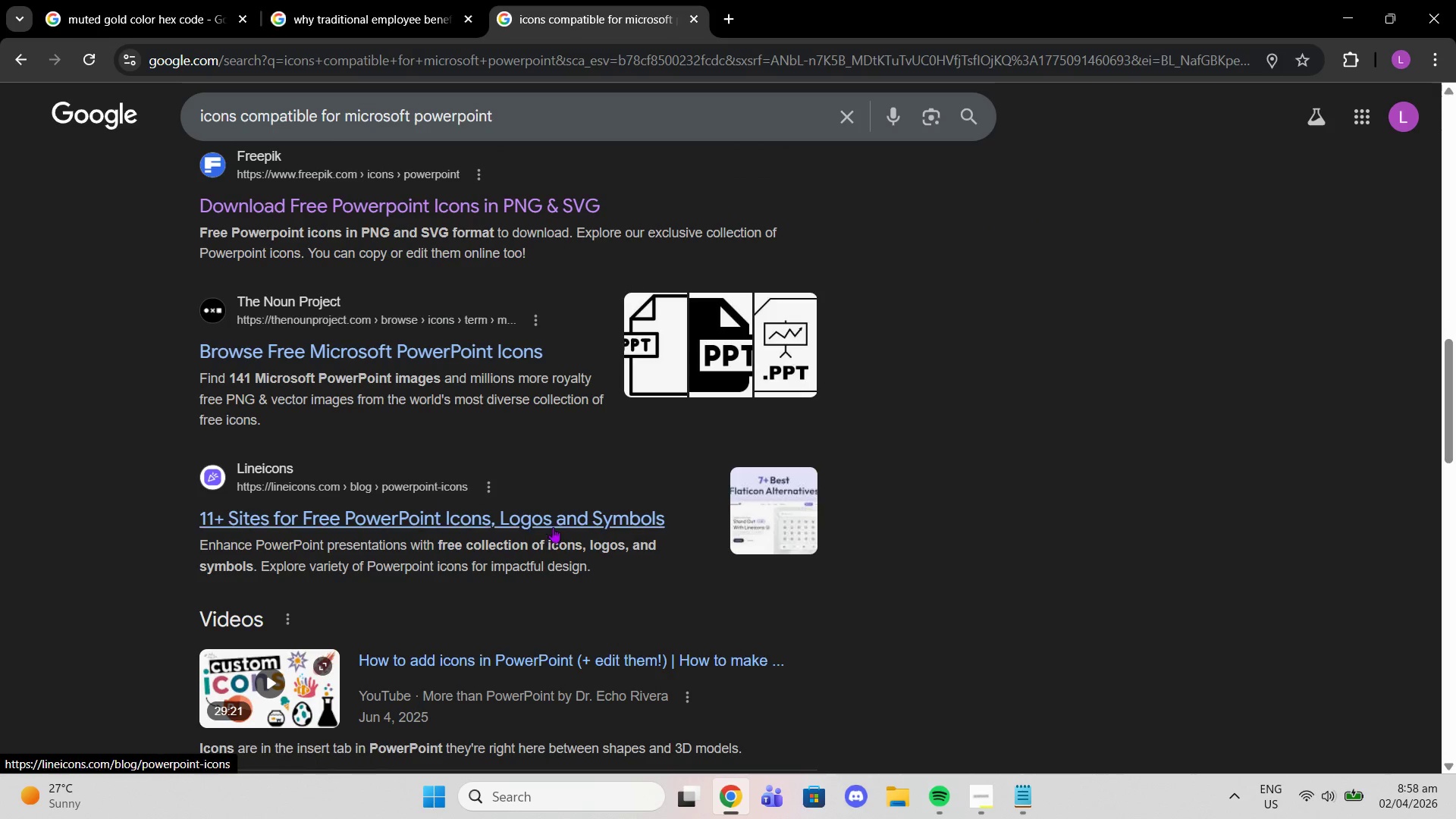 
left_click([554, 527])
 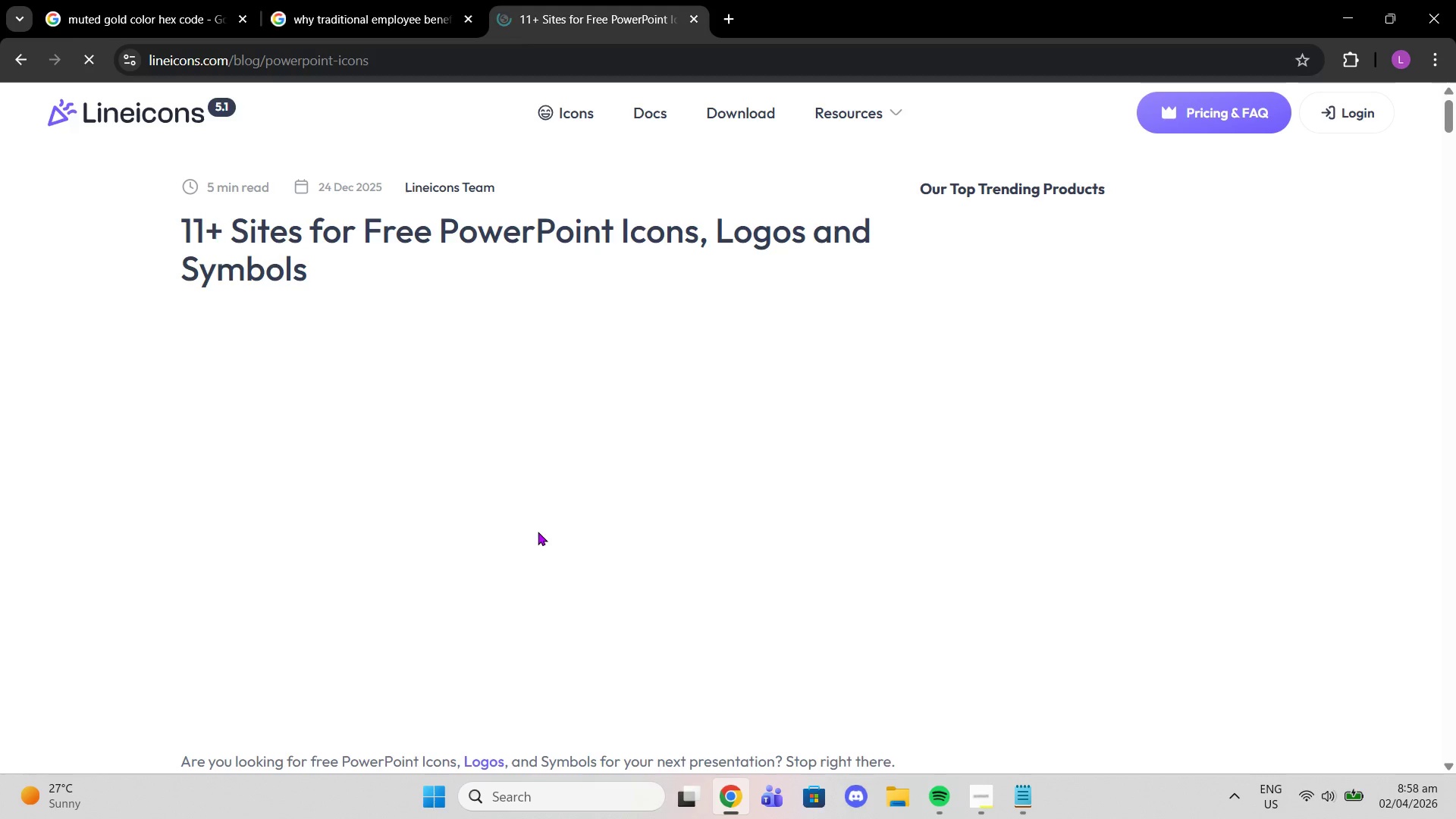 
scroll: coordinate [526, 379], scroll_direction: down, amount: 21.0
 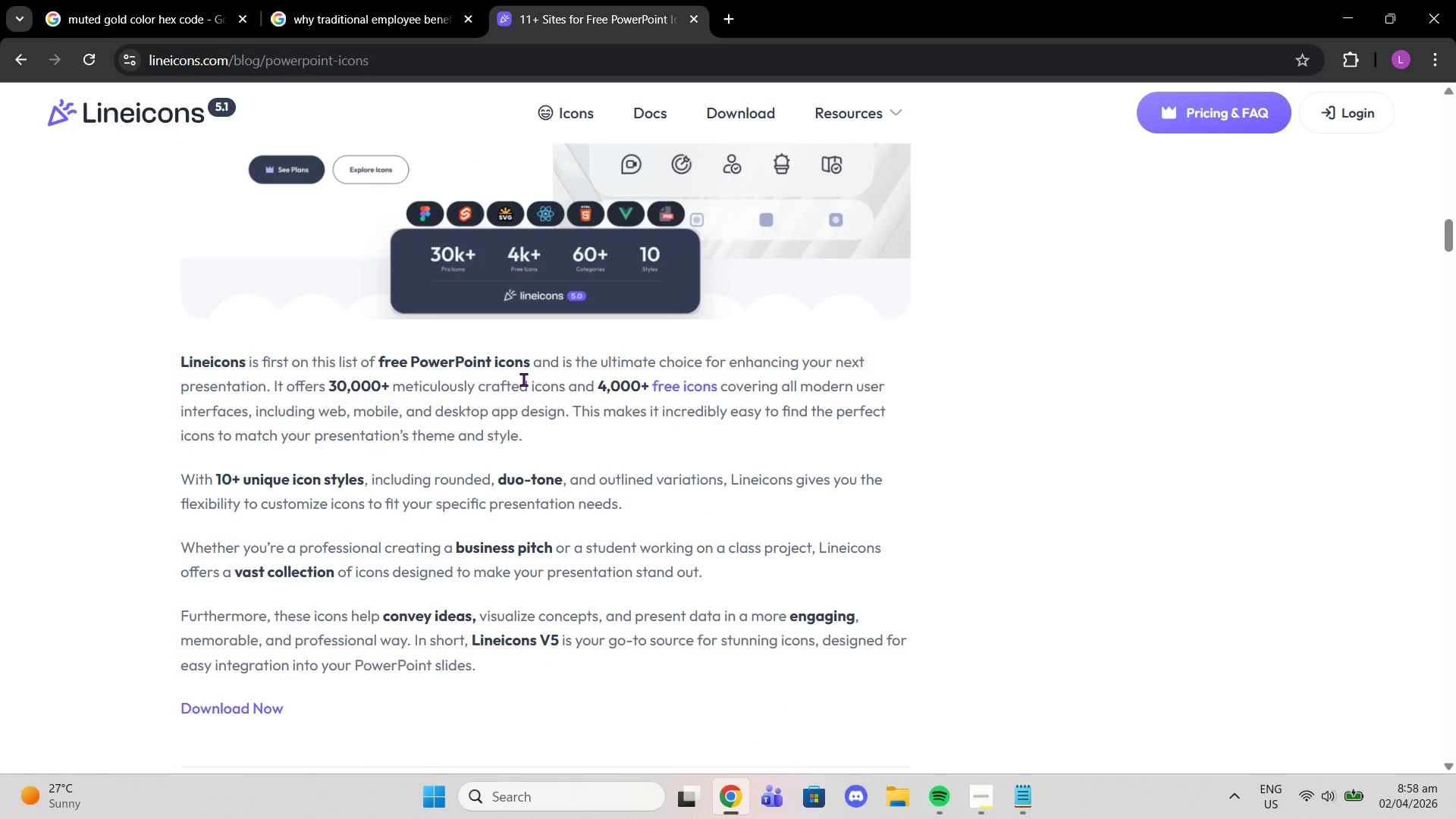 
scroll: coordinate [523, 379], scroll_direction: down, amount: 3.0
 